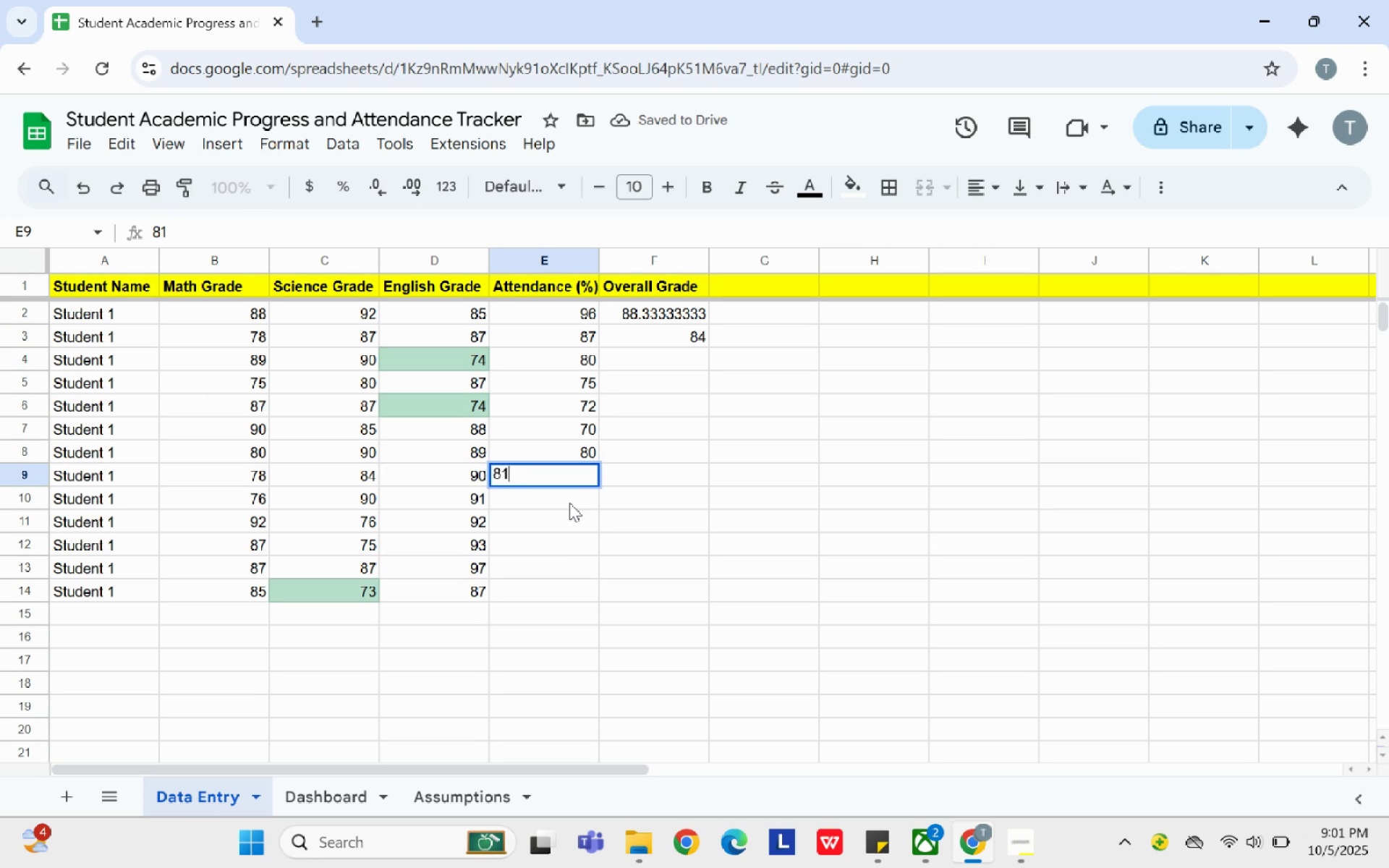 
left_click([570, 501])
 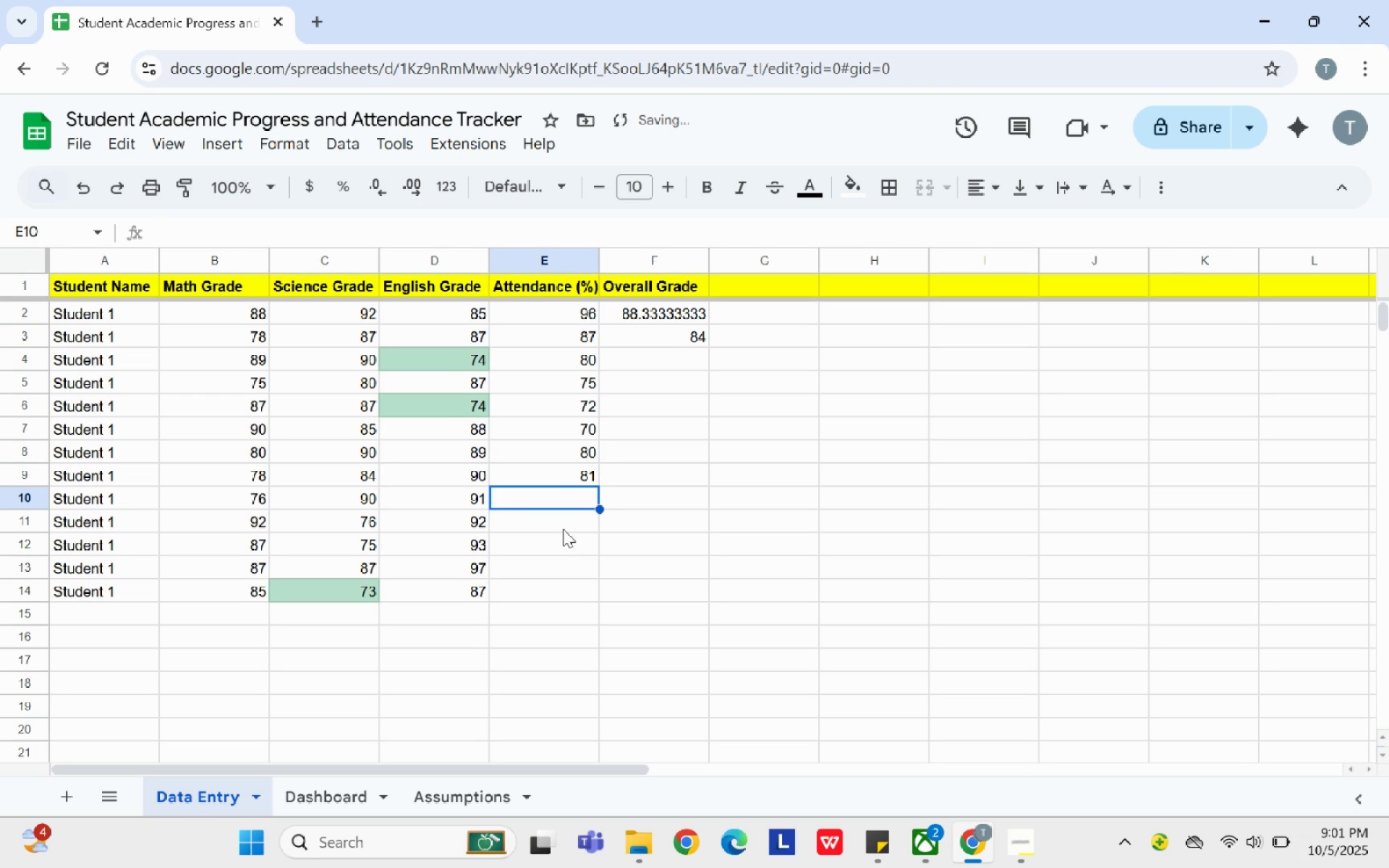 
type(89)
 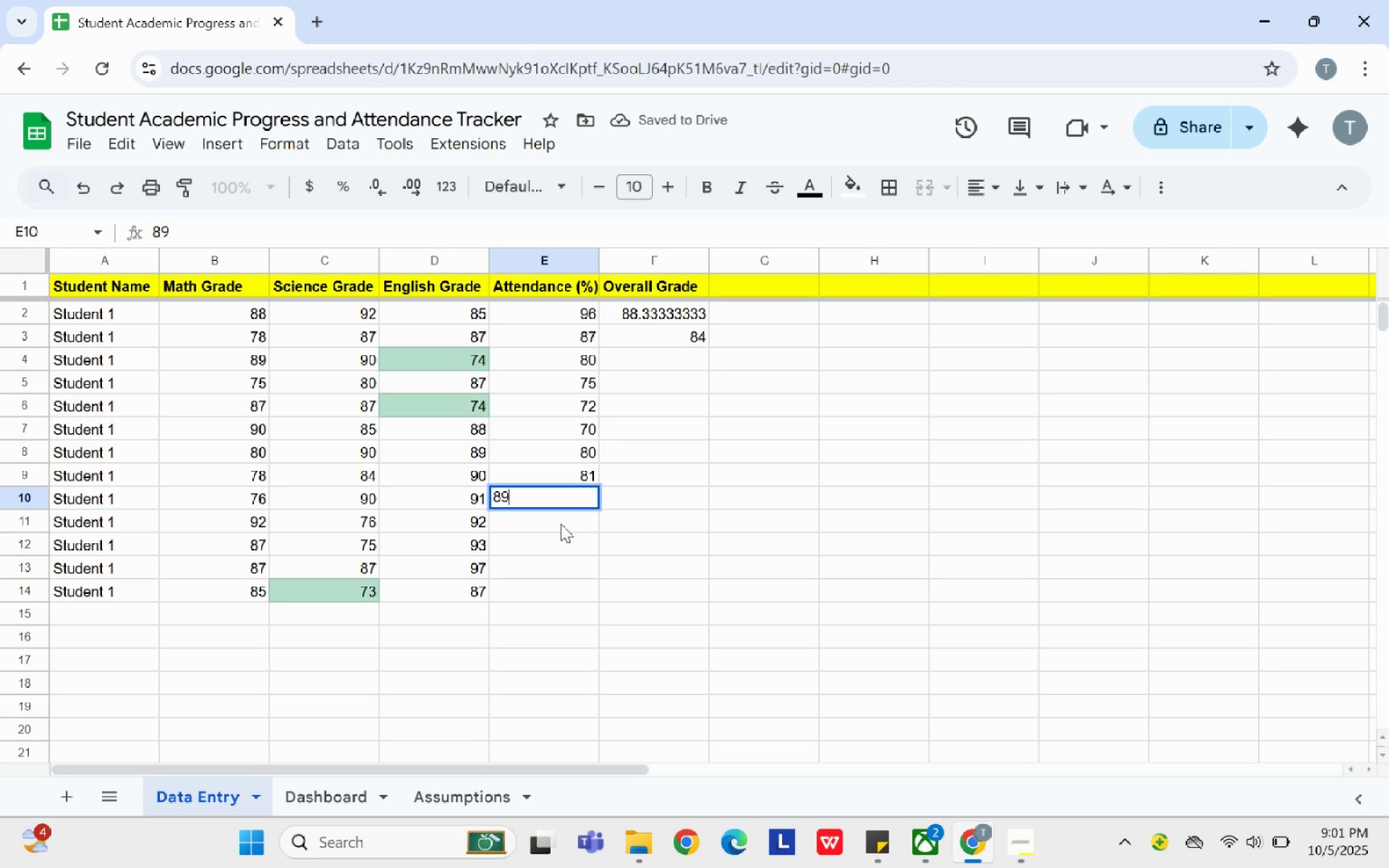 
left_click([561, 524])
 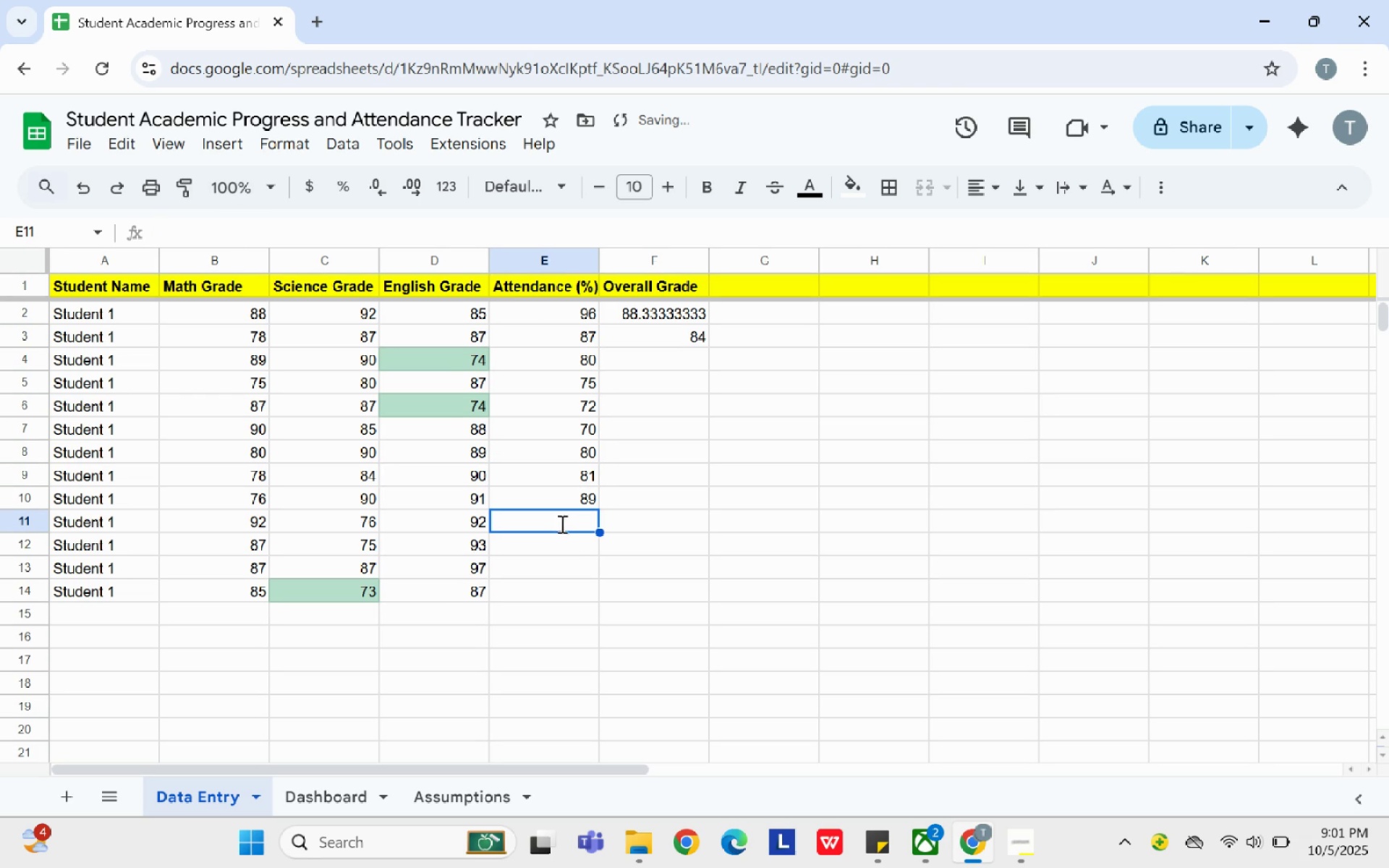 
type(100759080)
 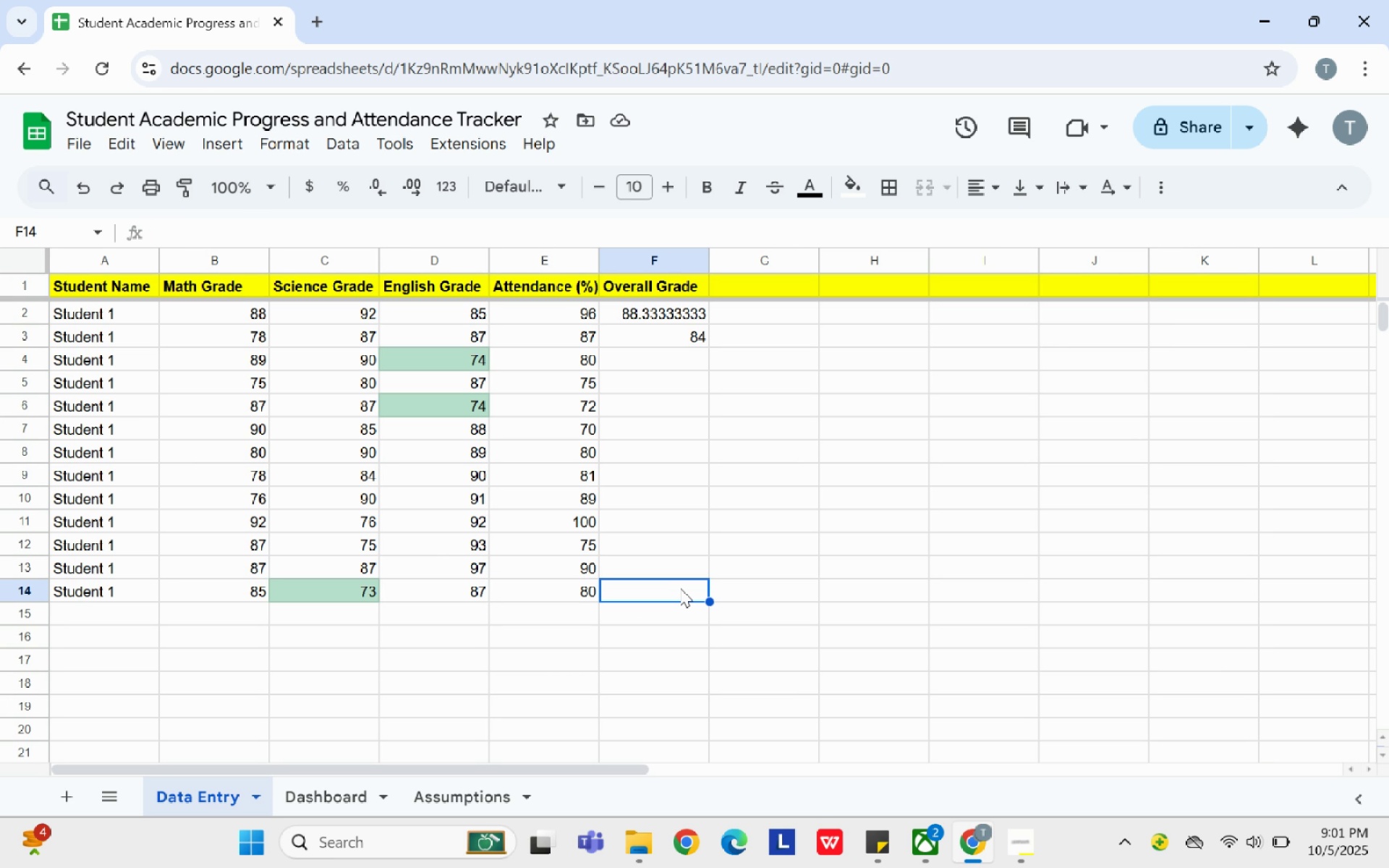 
wait(14.1)
 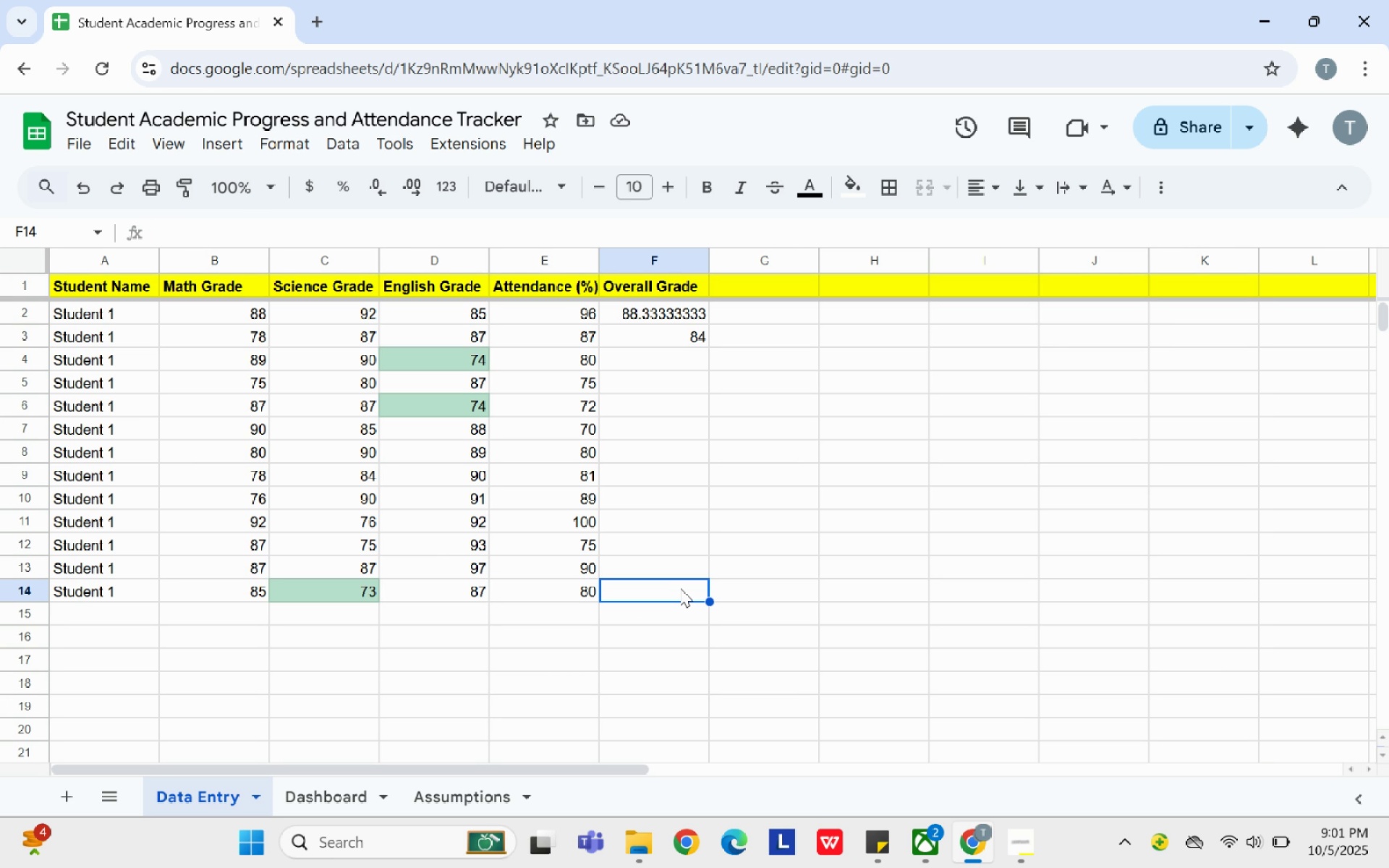 
left_click([670, 338])
 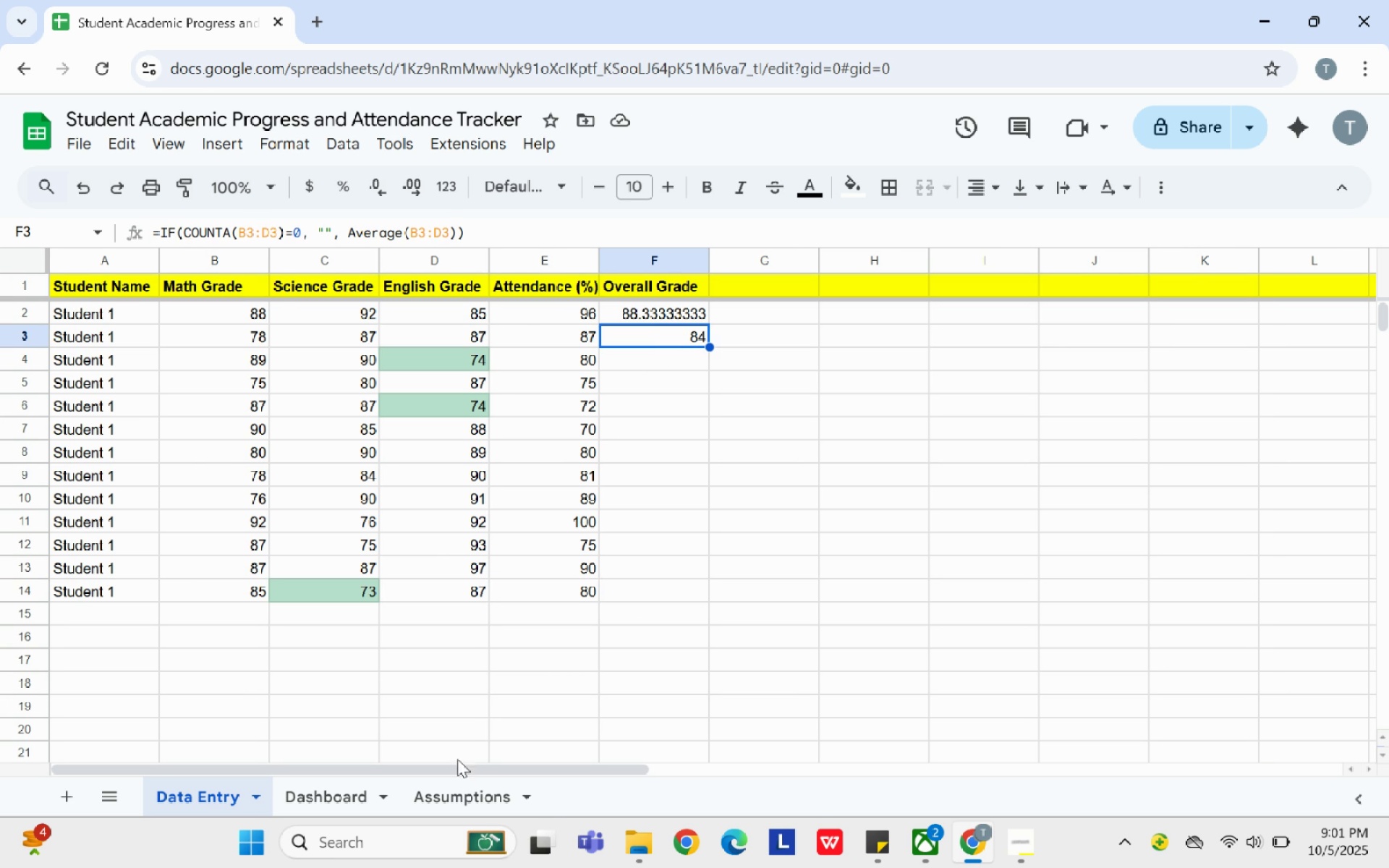 
left_click([331, 791])
 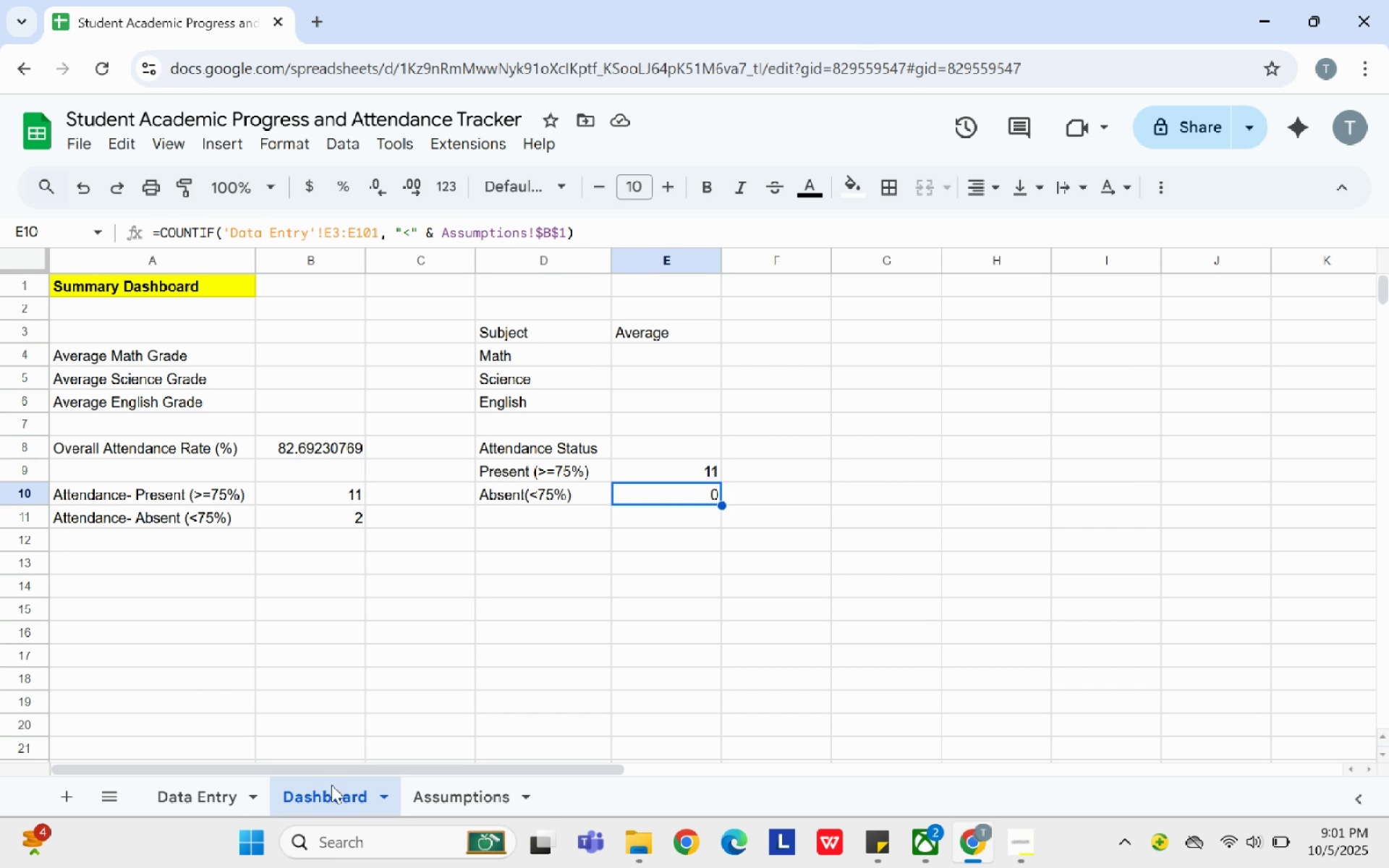 
wait(5.12)
 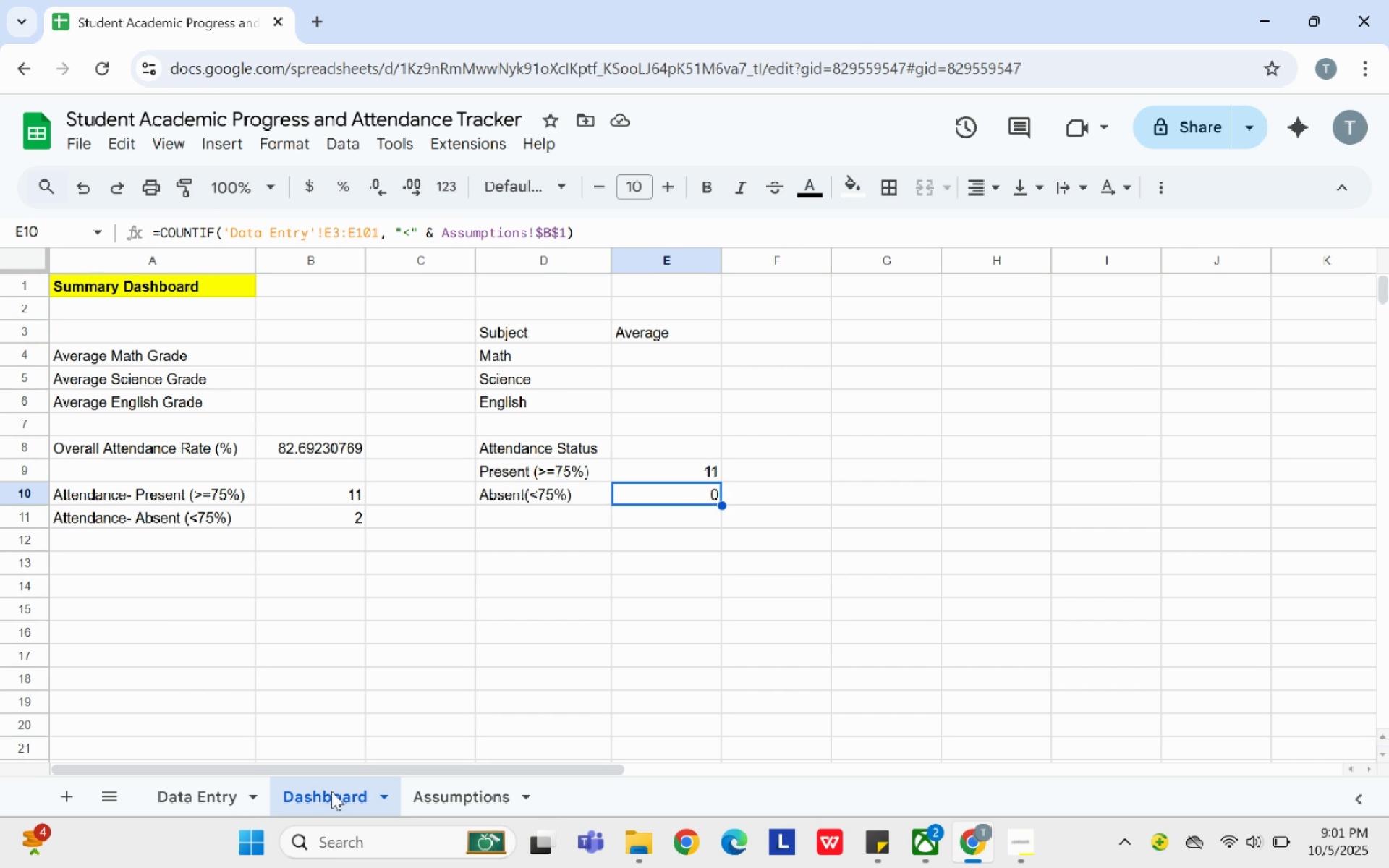 
left_click([294, 356])
 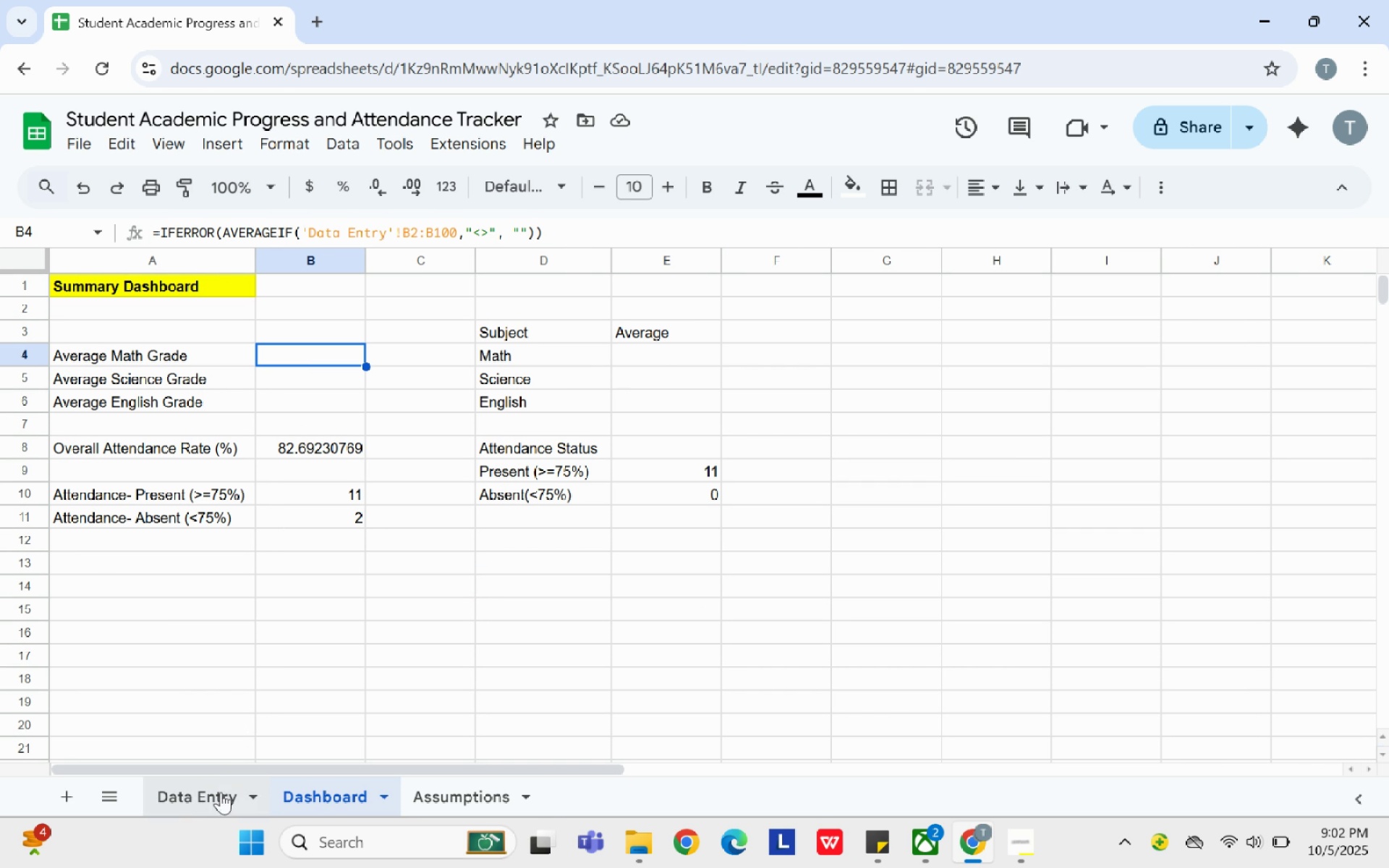 
wait(15.08)
 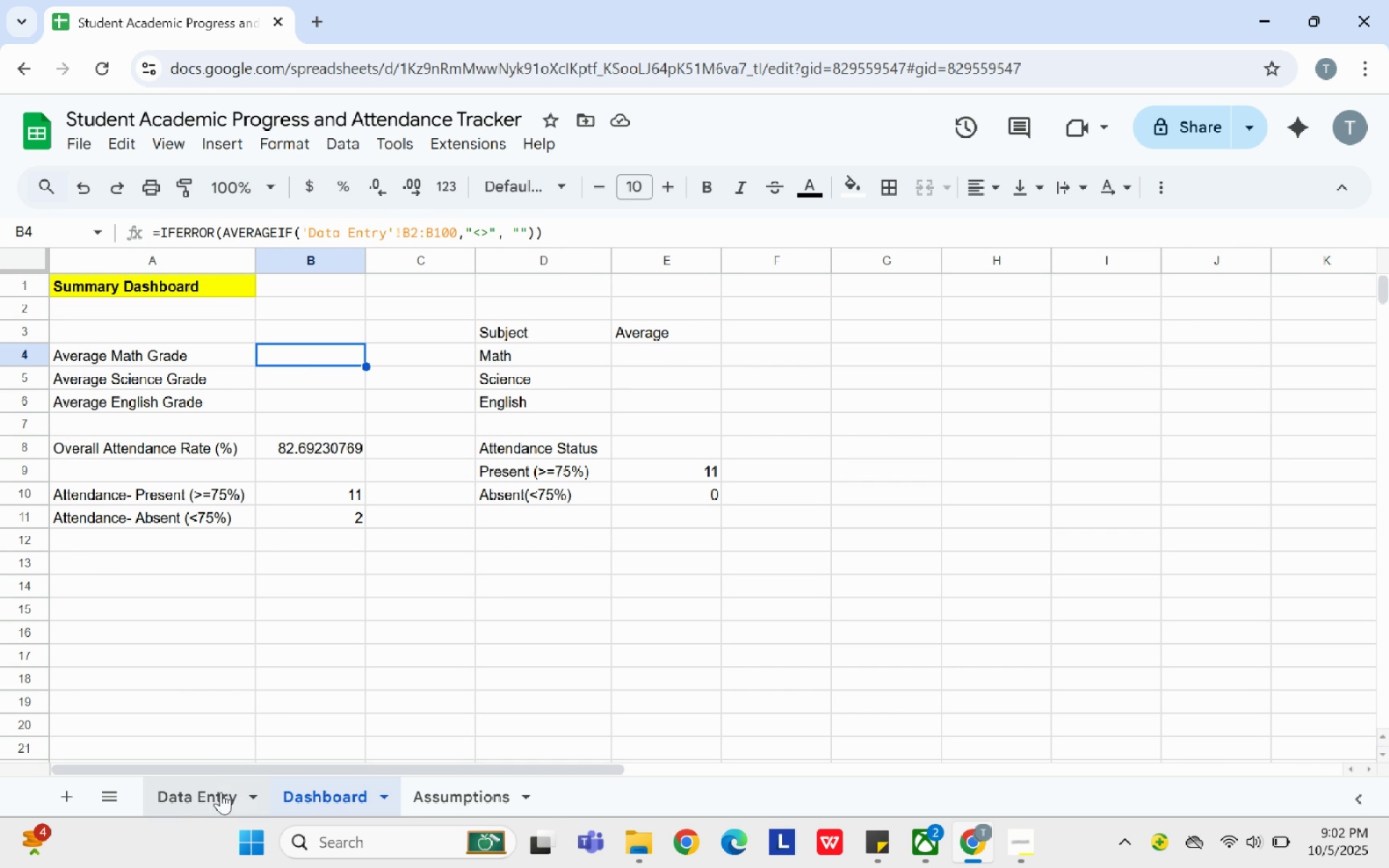 
left_click([240, 340])
 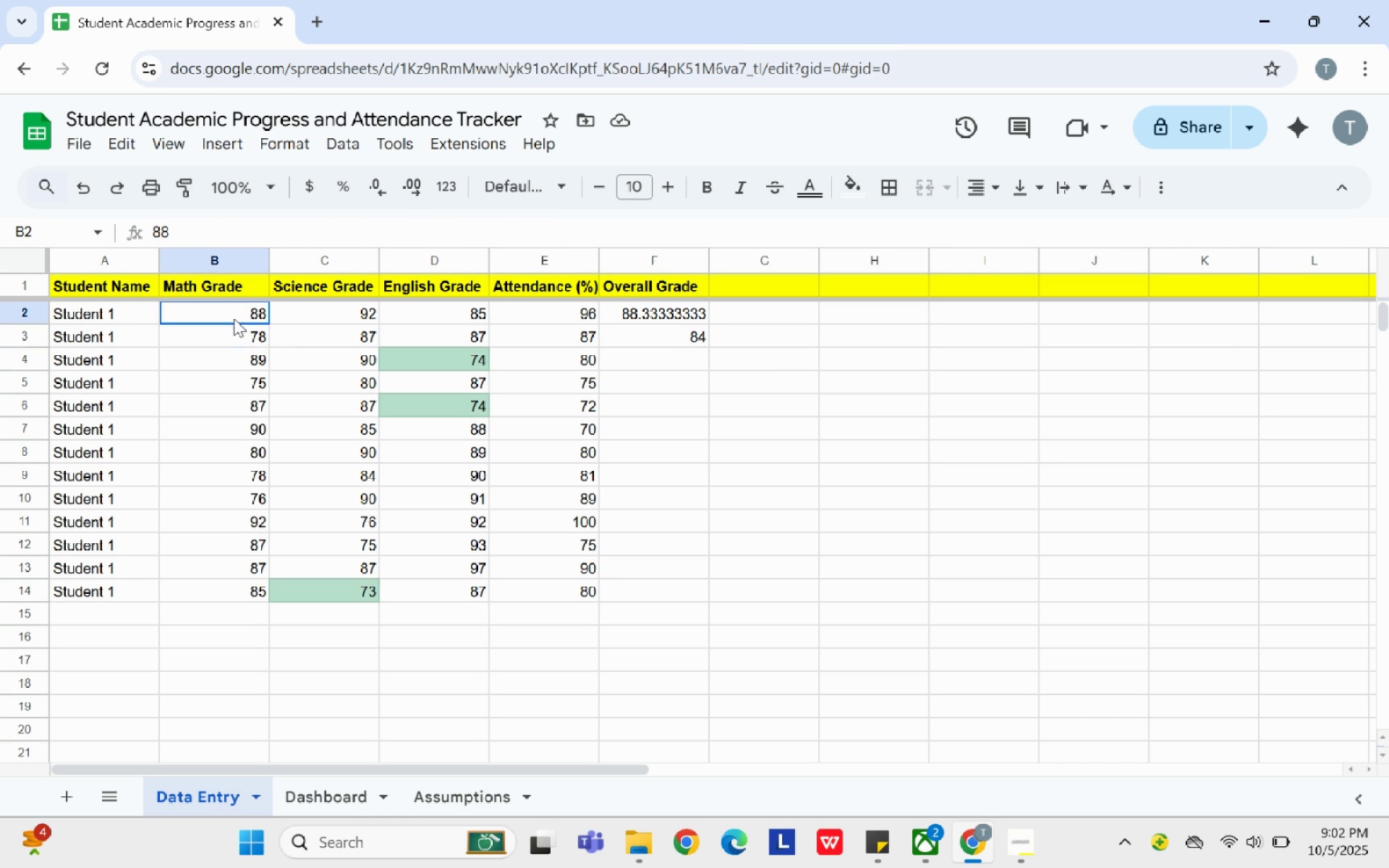 
left_click([234, 318])
 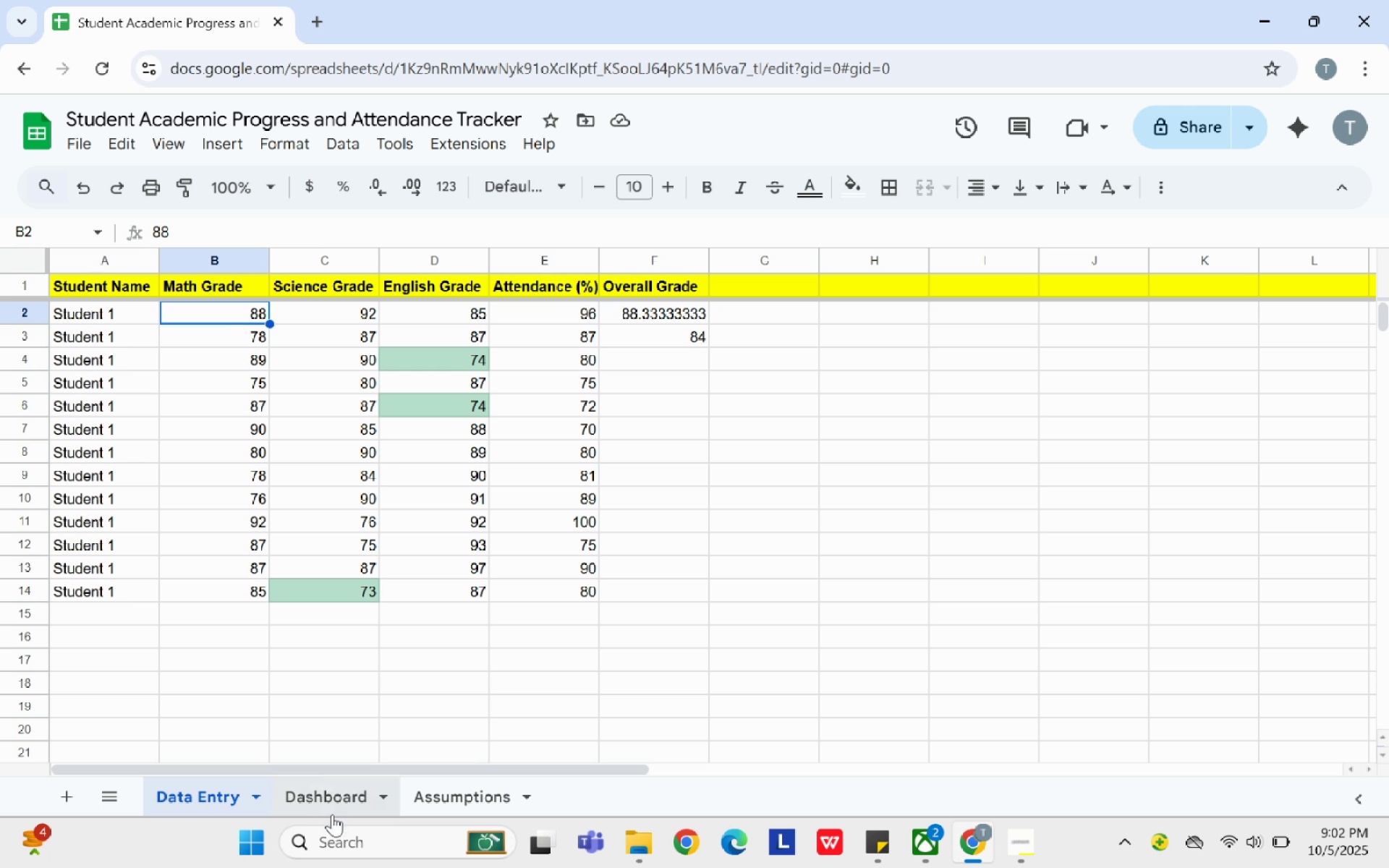 
left_click([334, 813])
 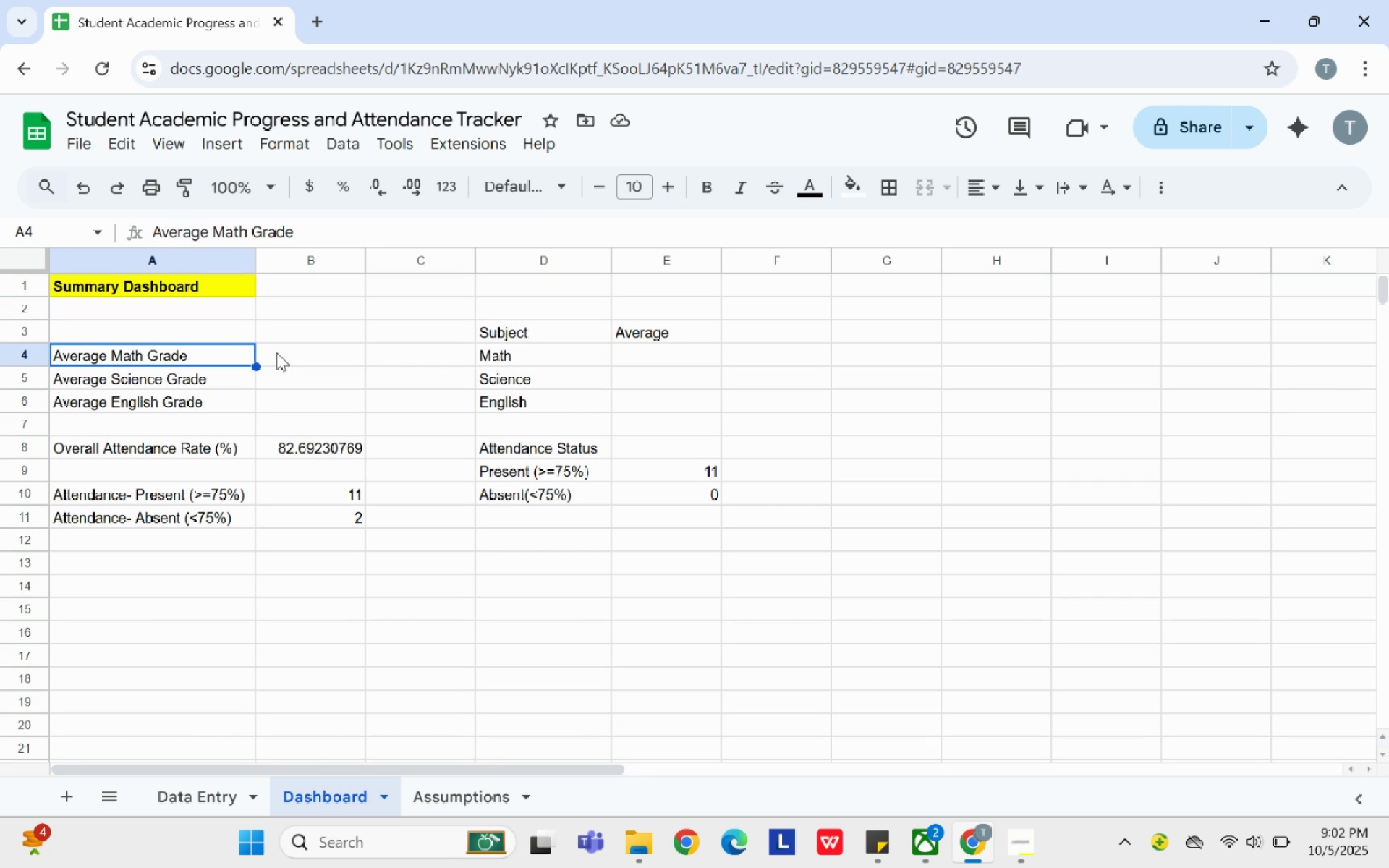 
left_click([305, 360])
 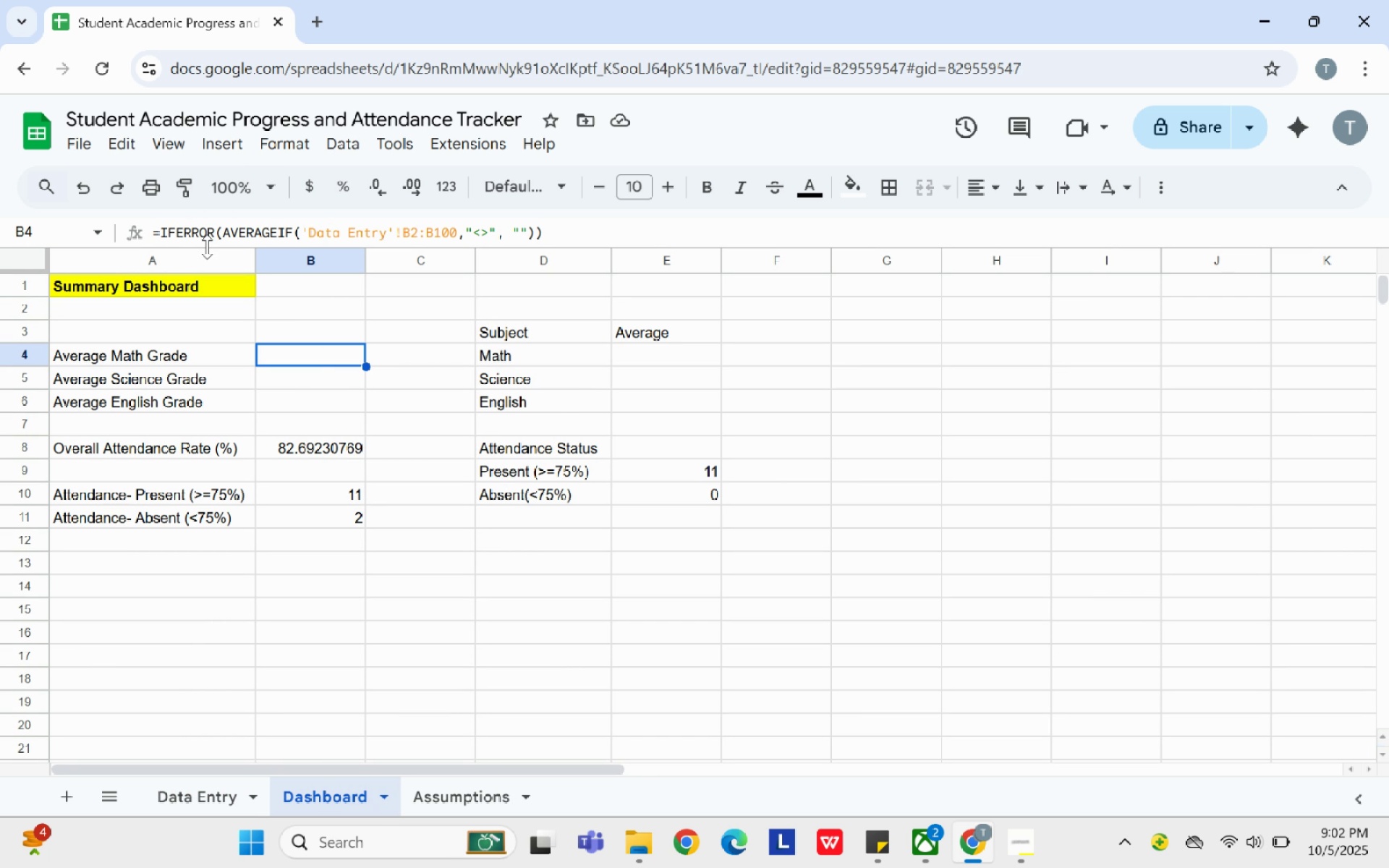 
wait(14.92)
 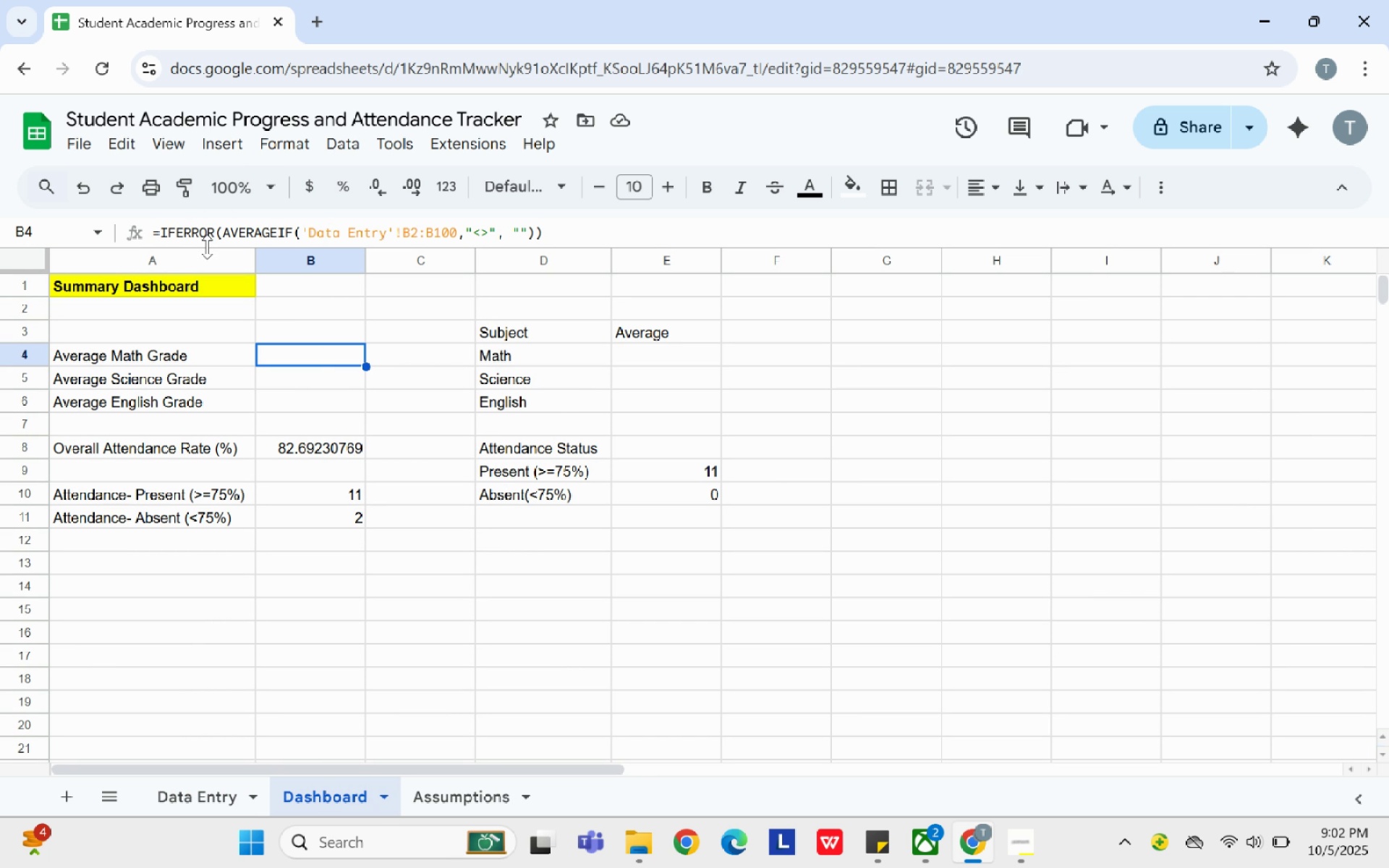 
left_click([440, 234])
 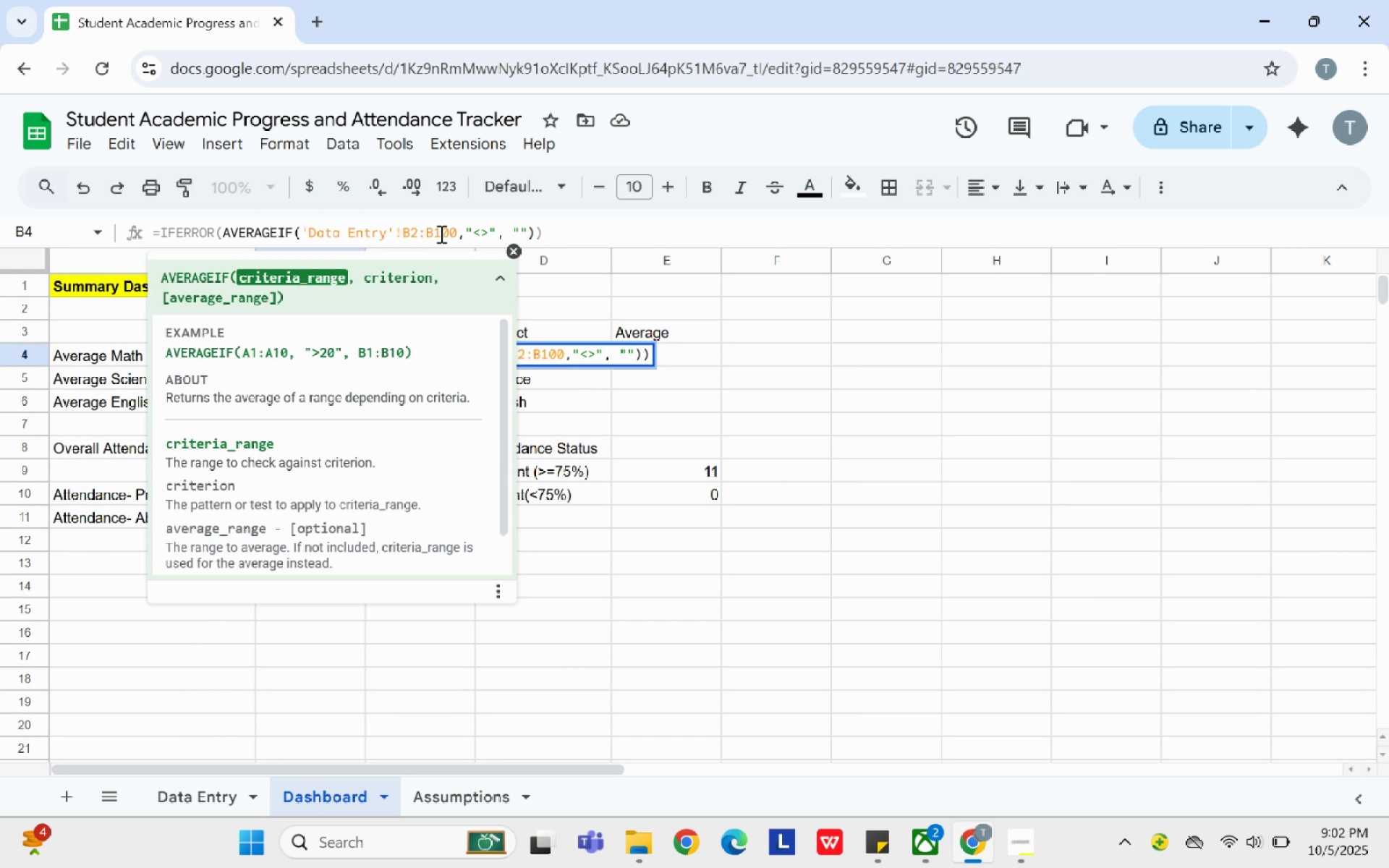 
key(Backspace)
 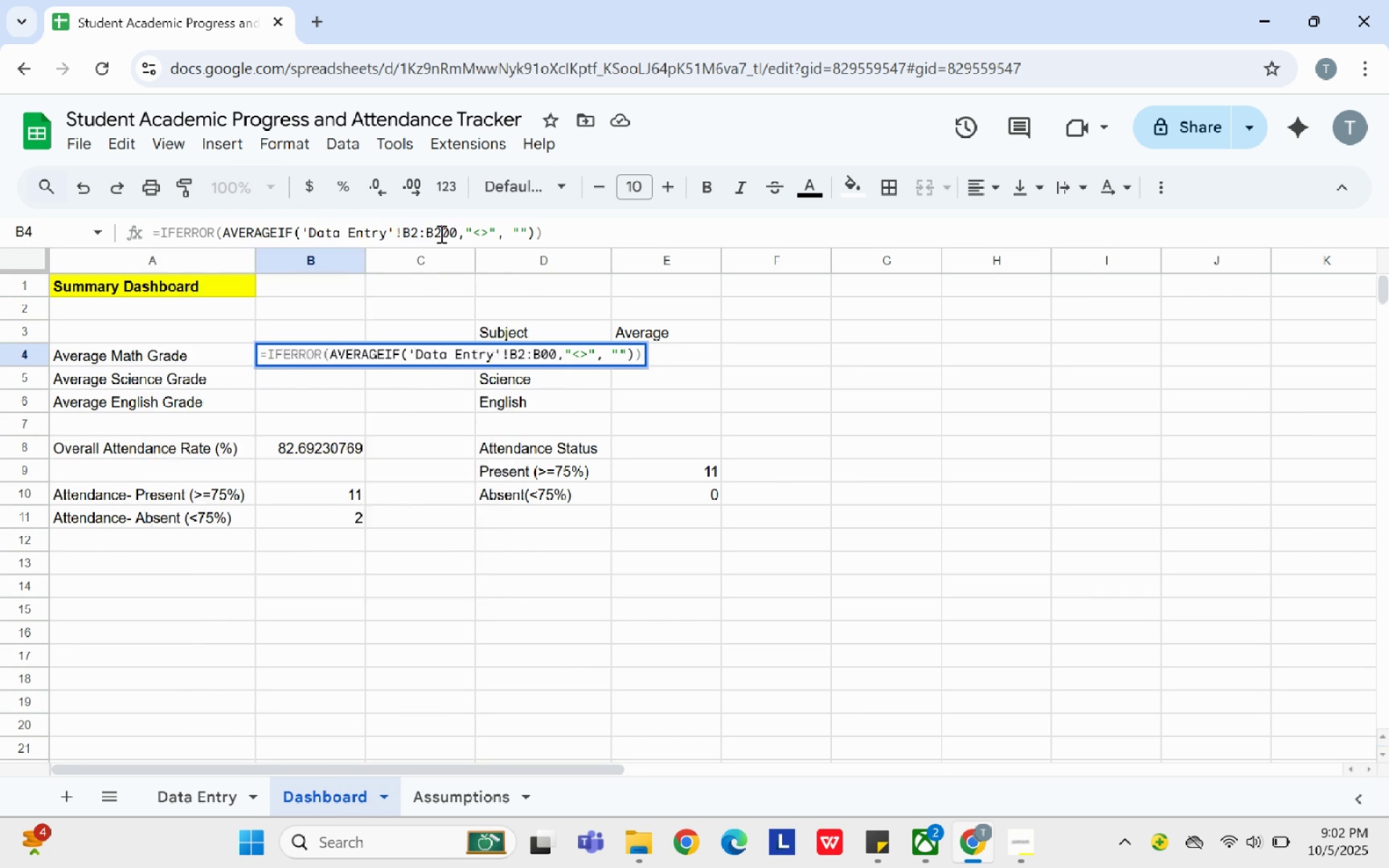 
key(2)
 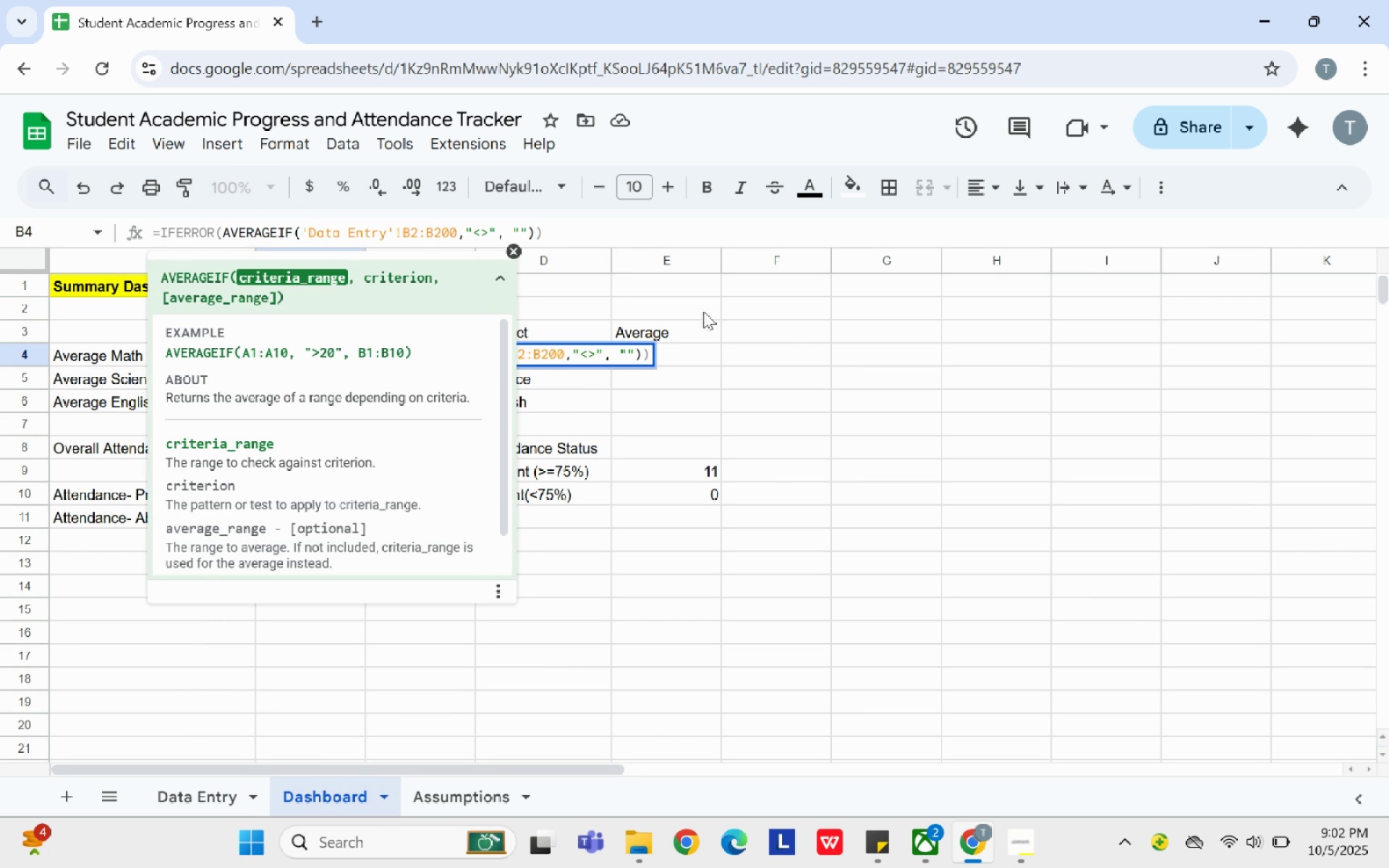 
left_click([785, 331])
 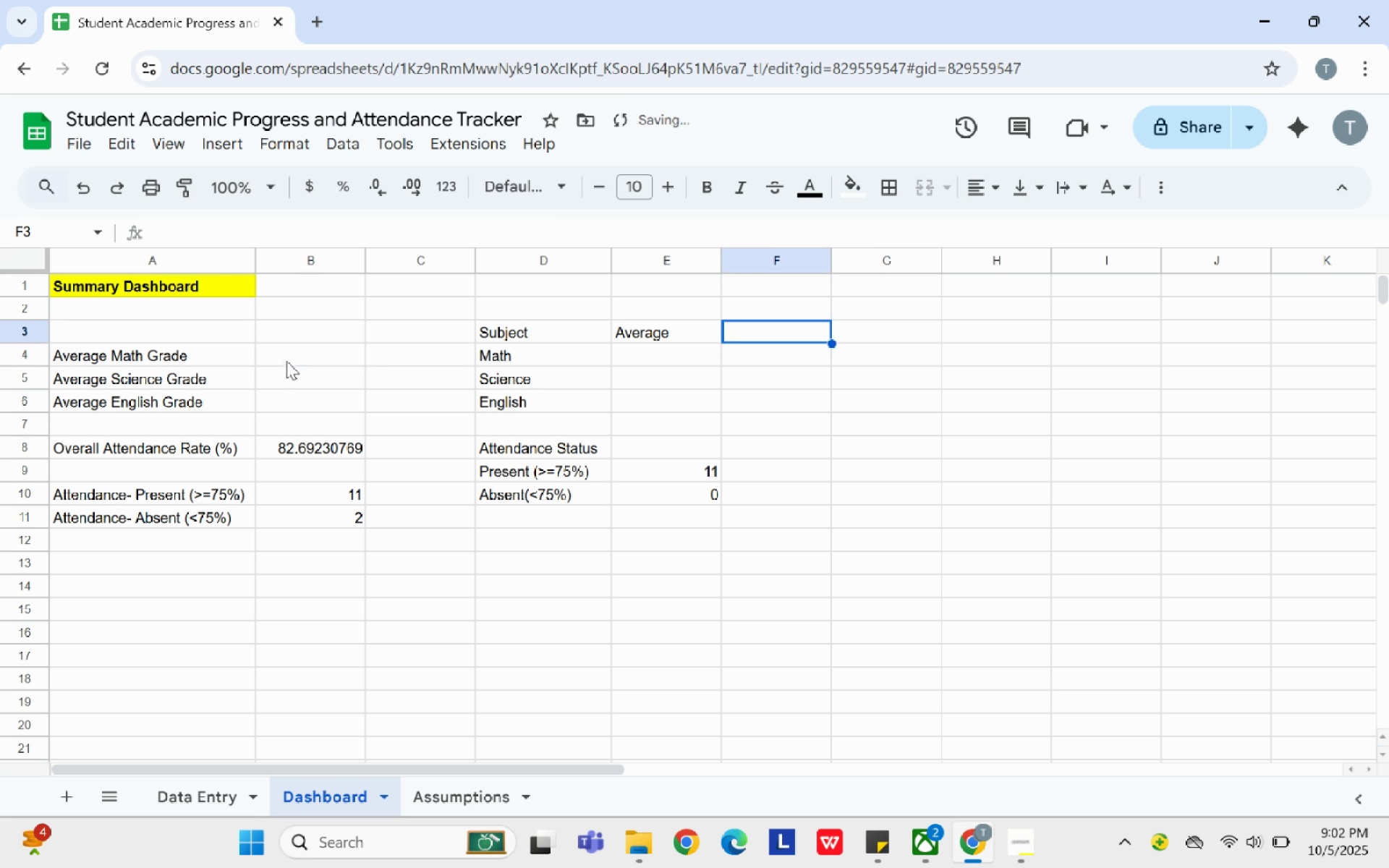 
left_click([287, 362])
 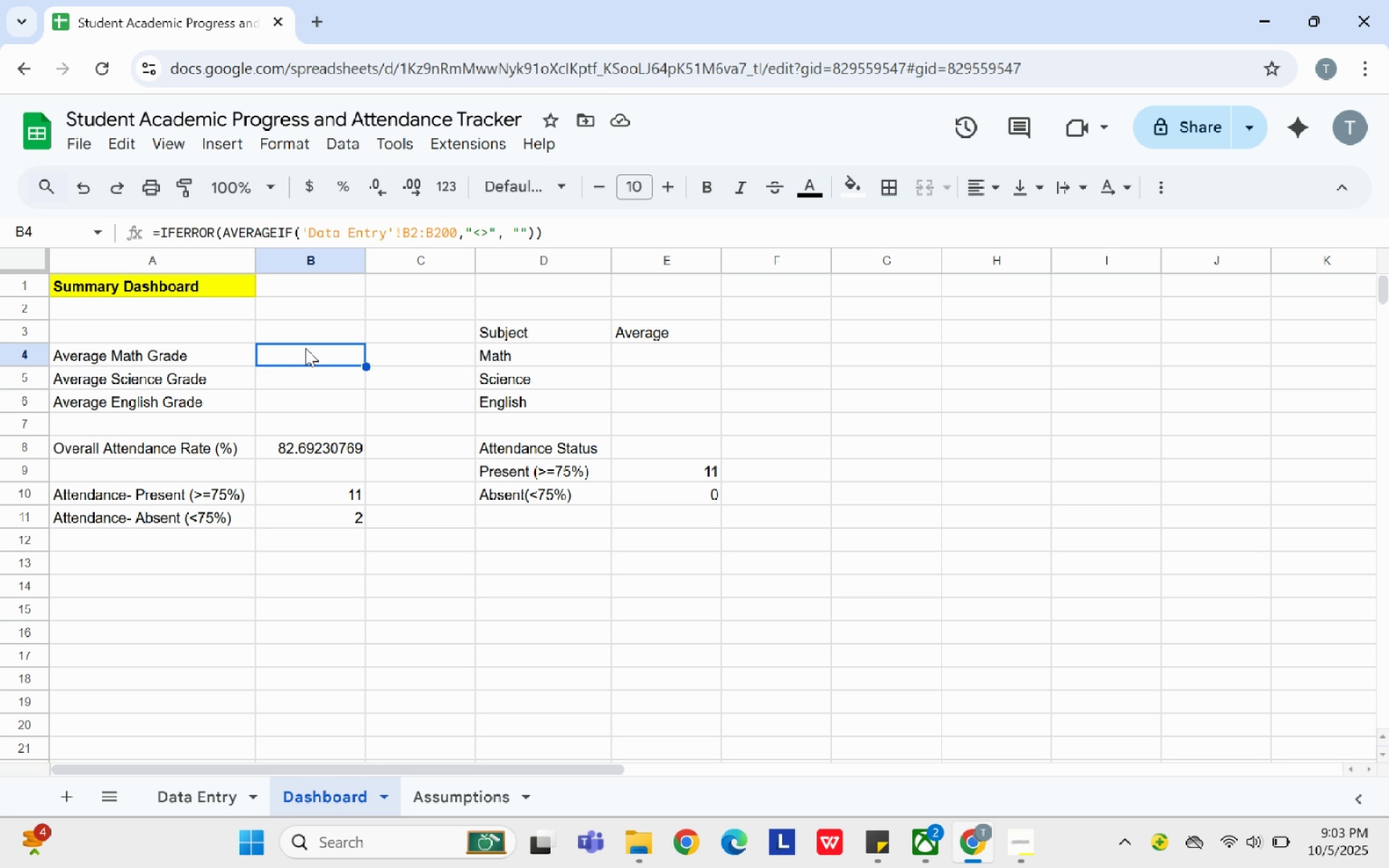 
wait(33.45)
 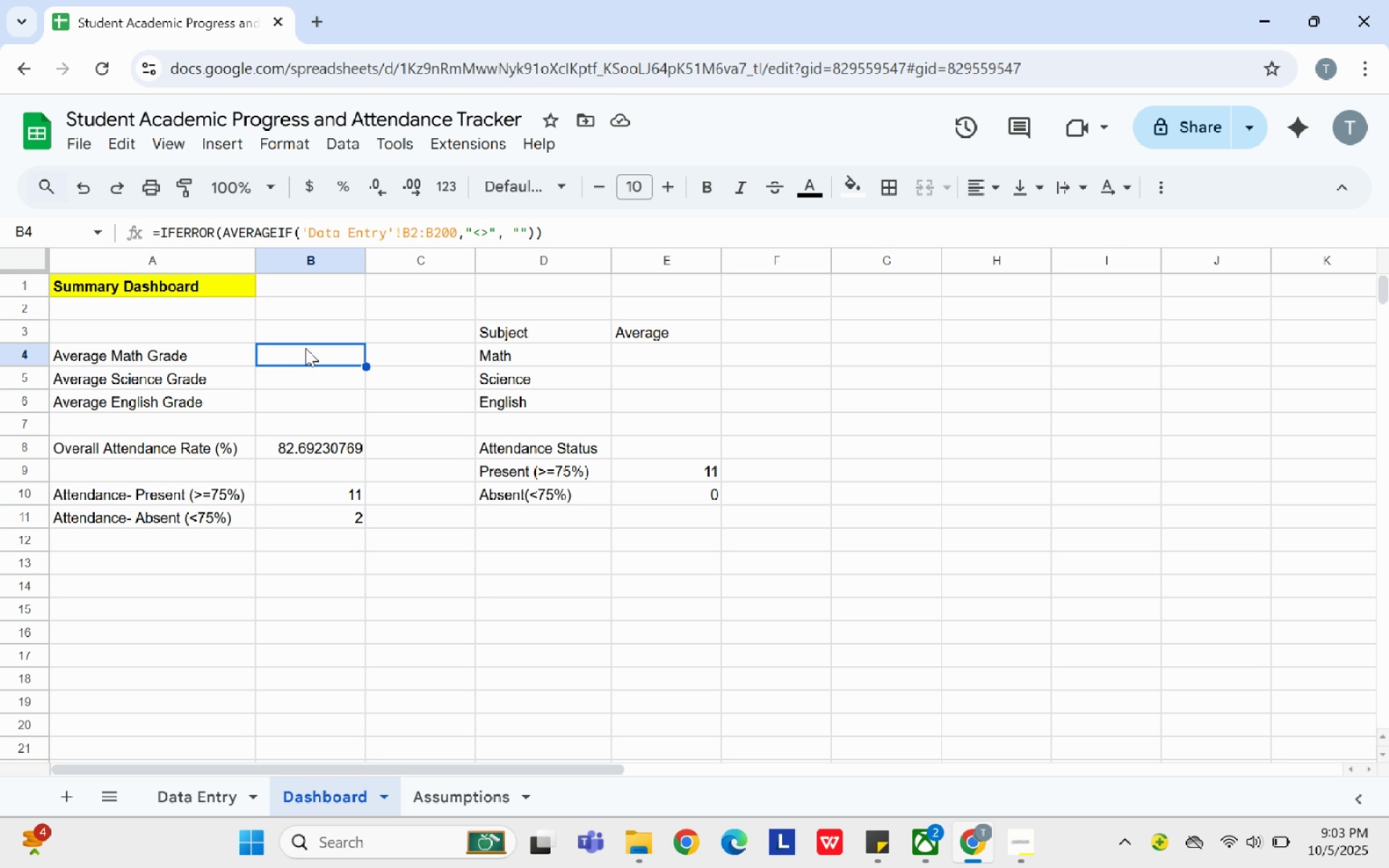 
key(Backspace)
 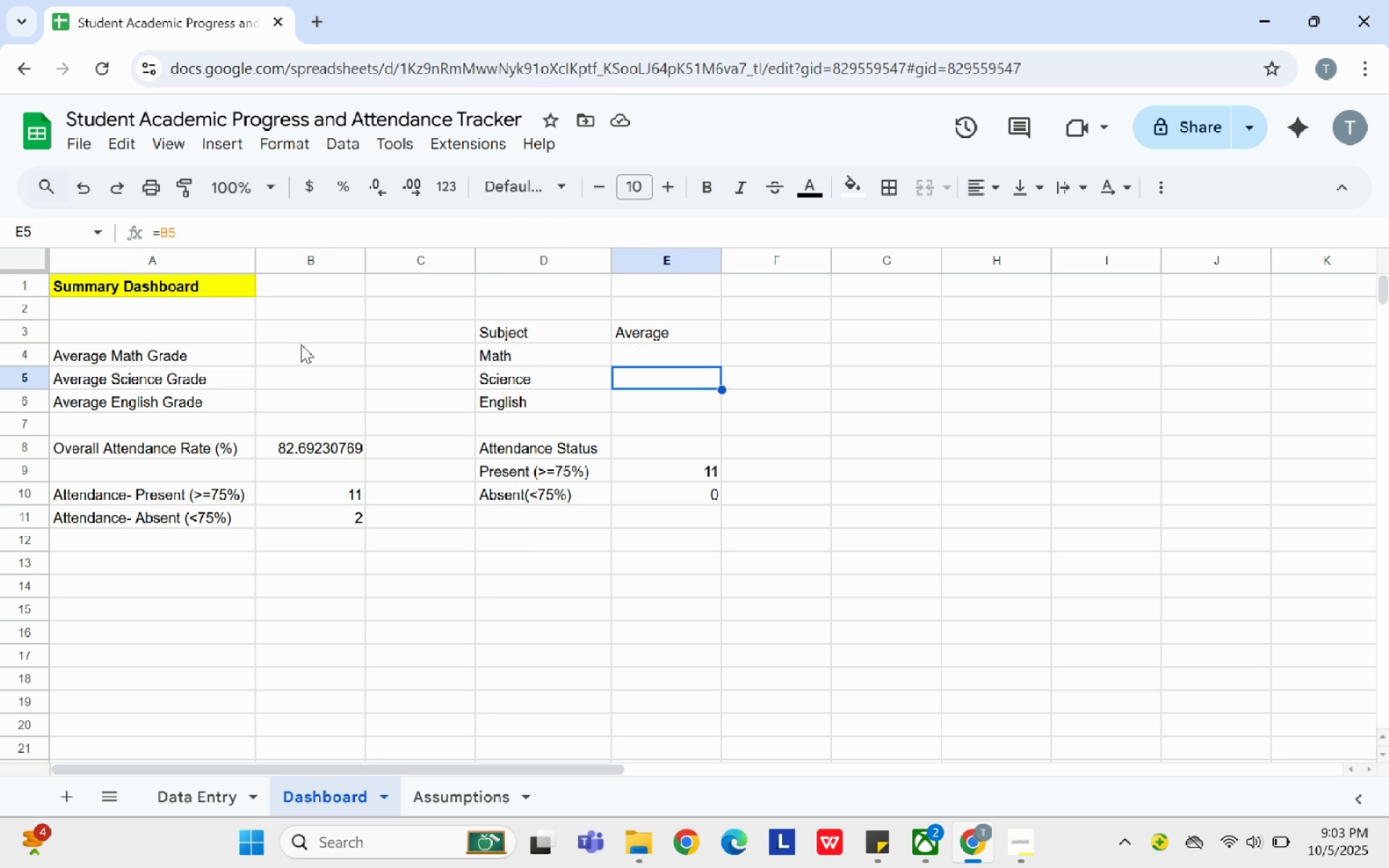 
left_click([308, 355])
 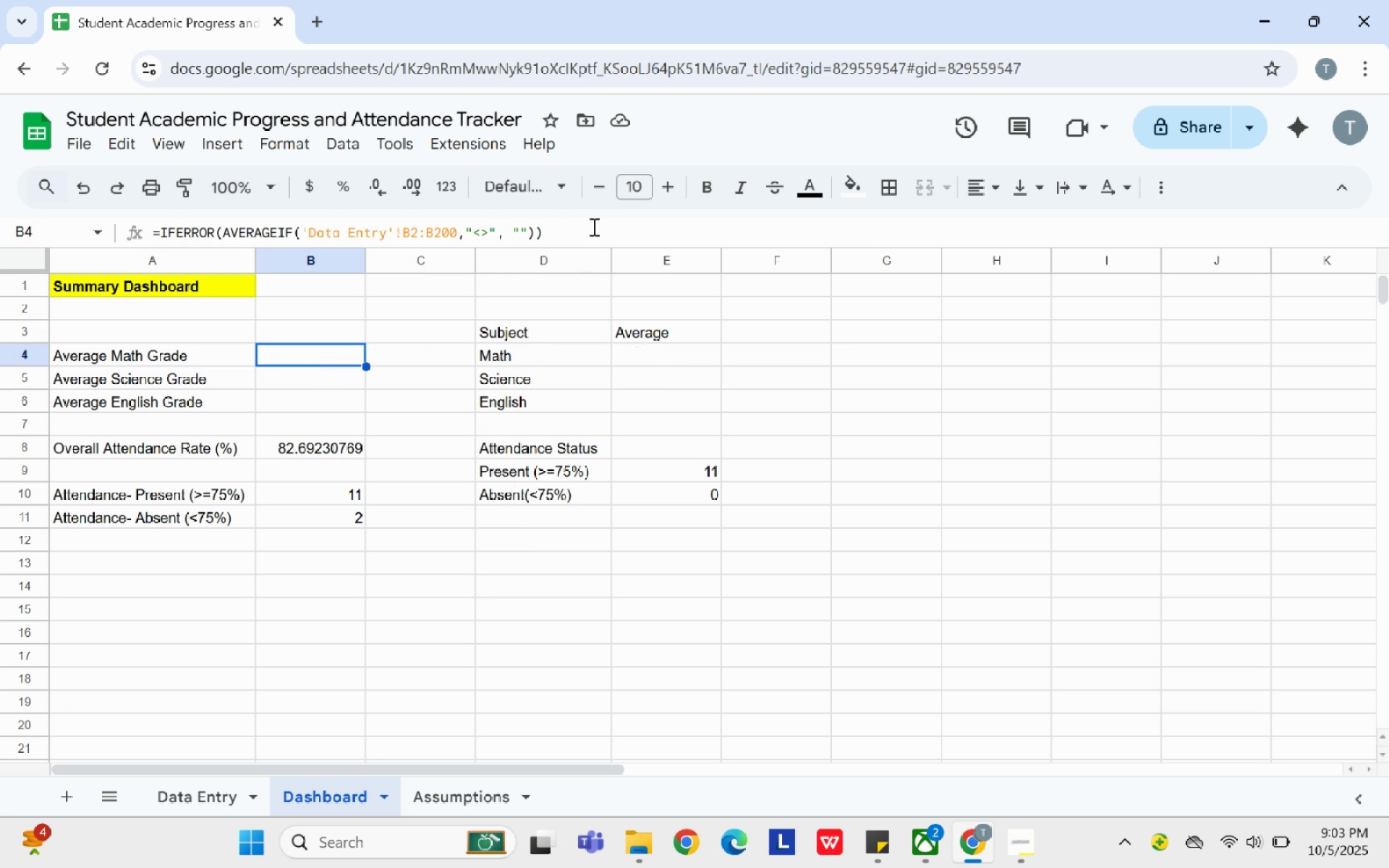 
left_click([590, 230])
 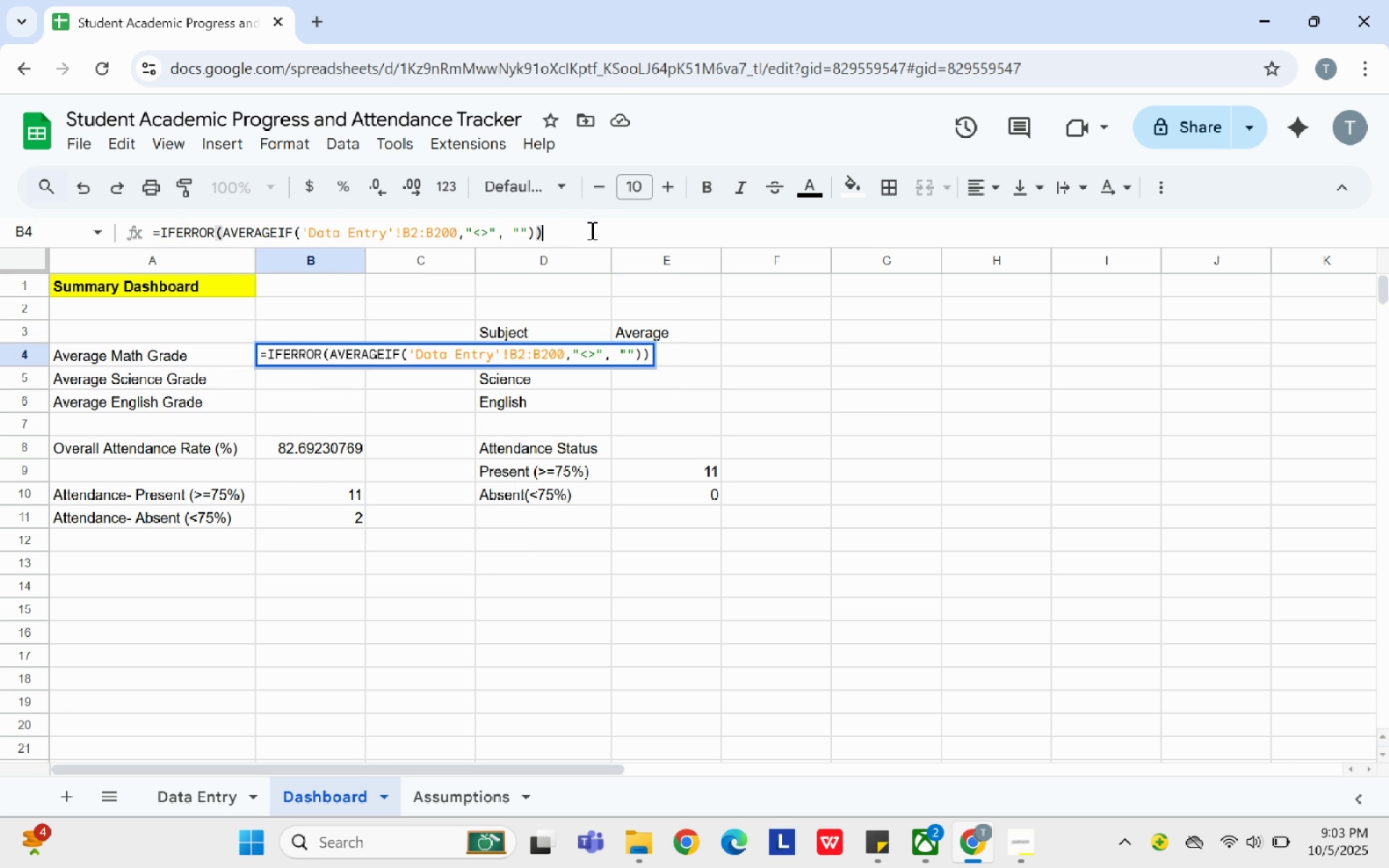 
key(Backspace)
 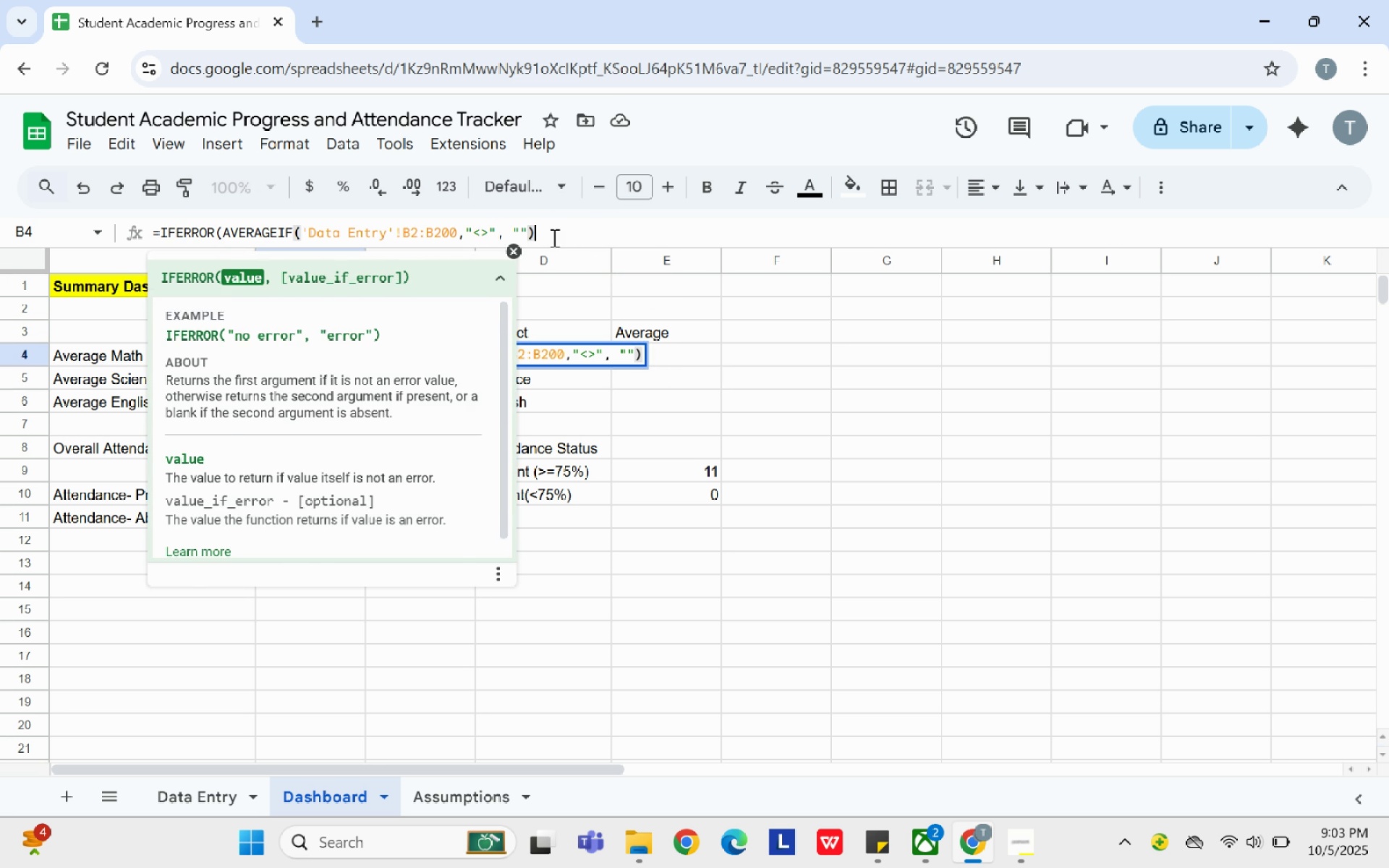 
key(Backspace)
 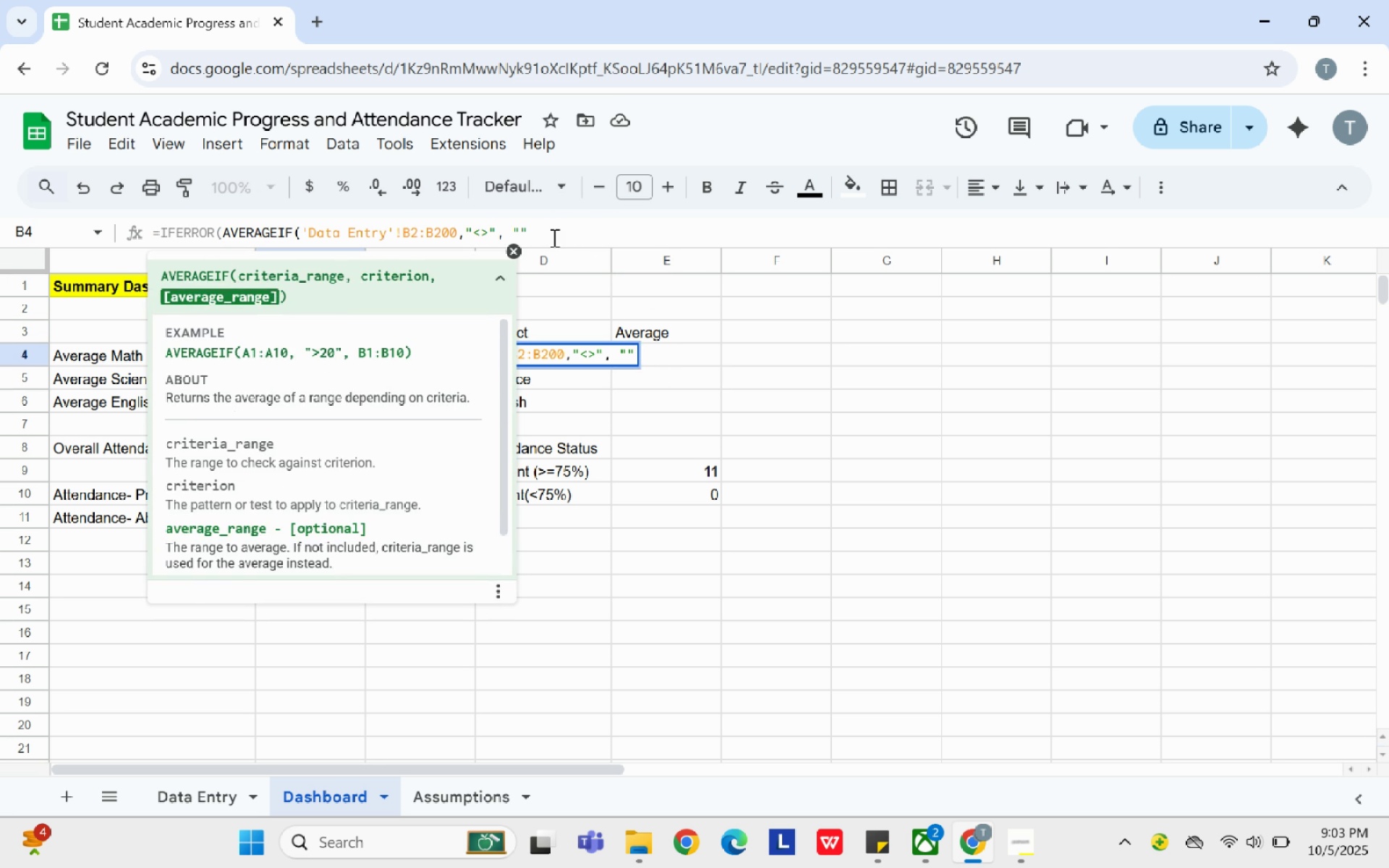 
key(Shift+0)
 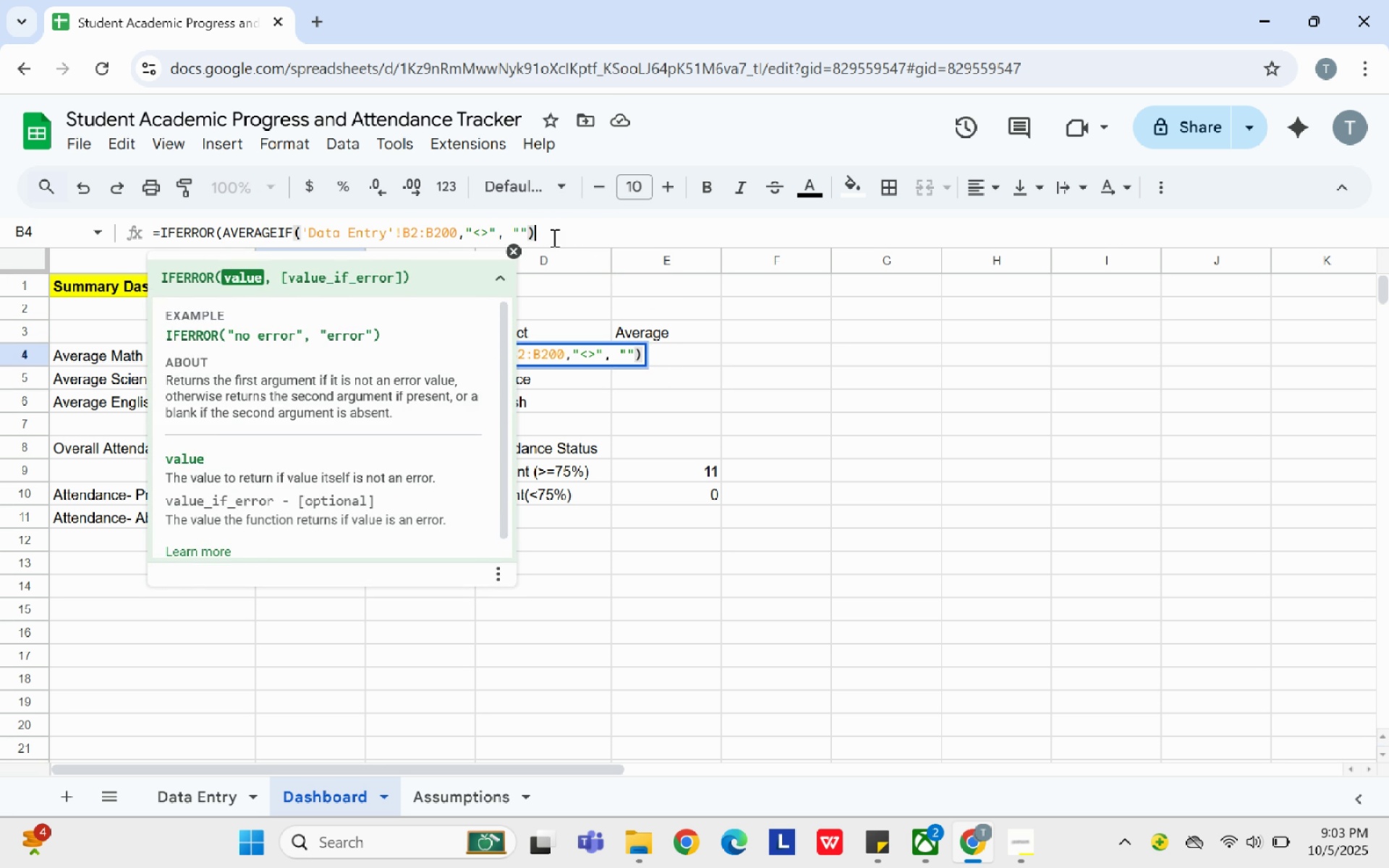 
key(Enter)
 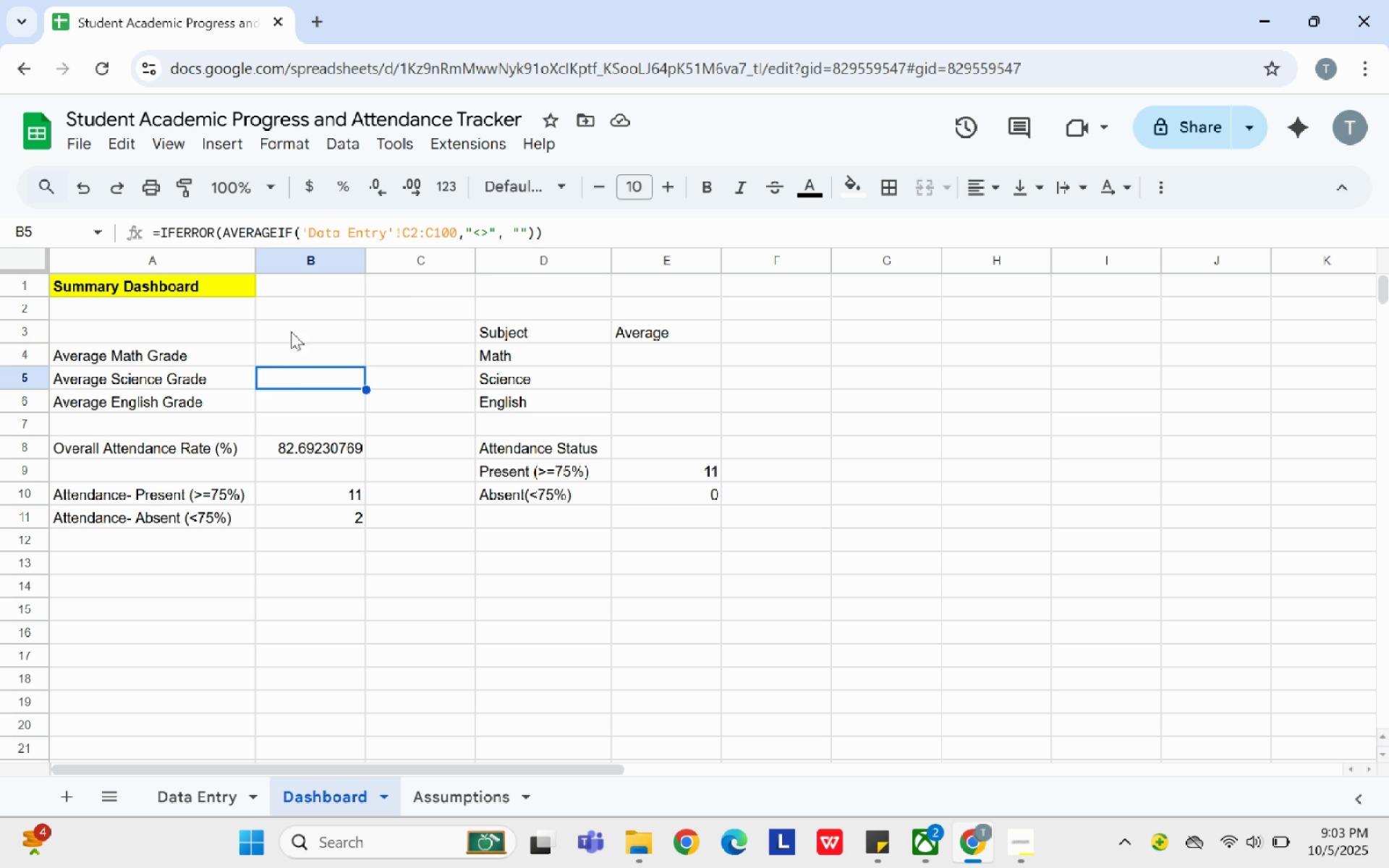 
left_click([293, 354])
 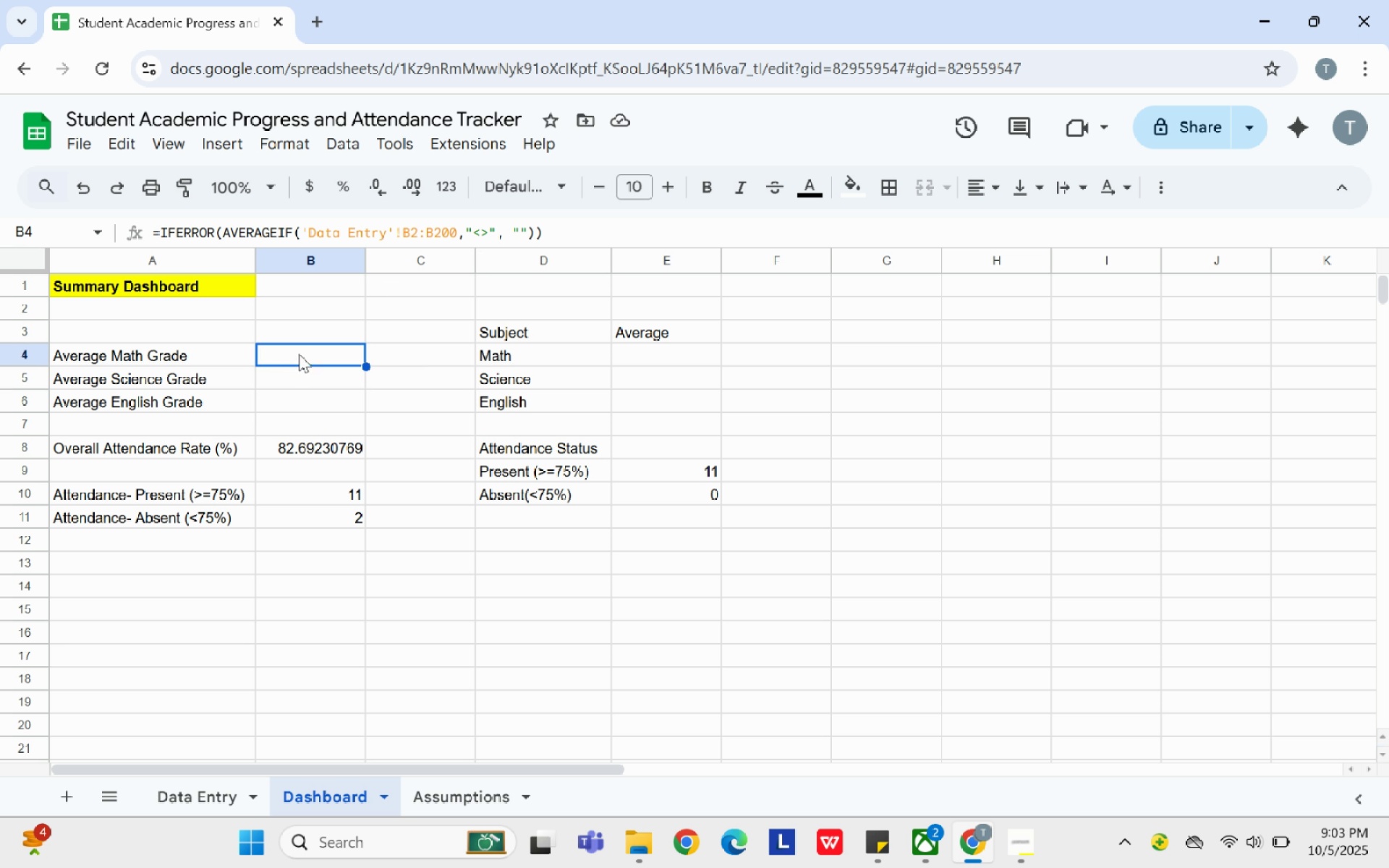 
wait(6.83)
 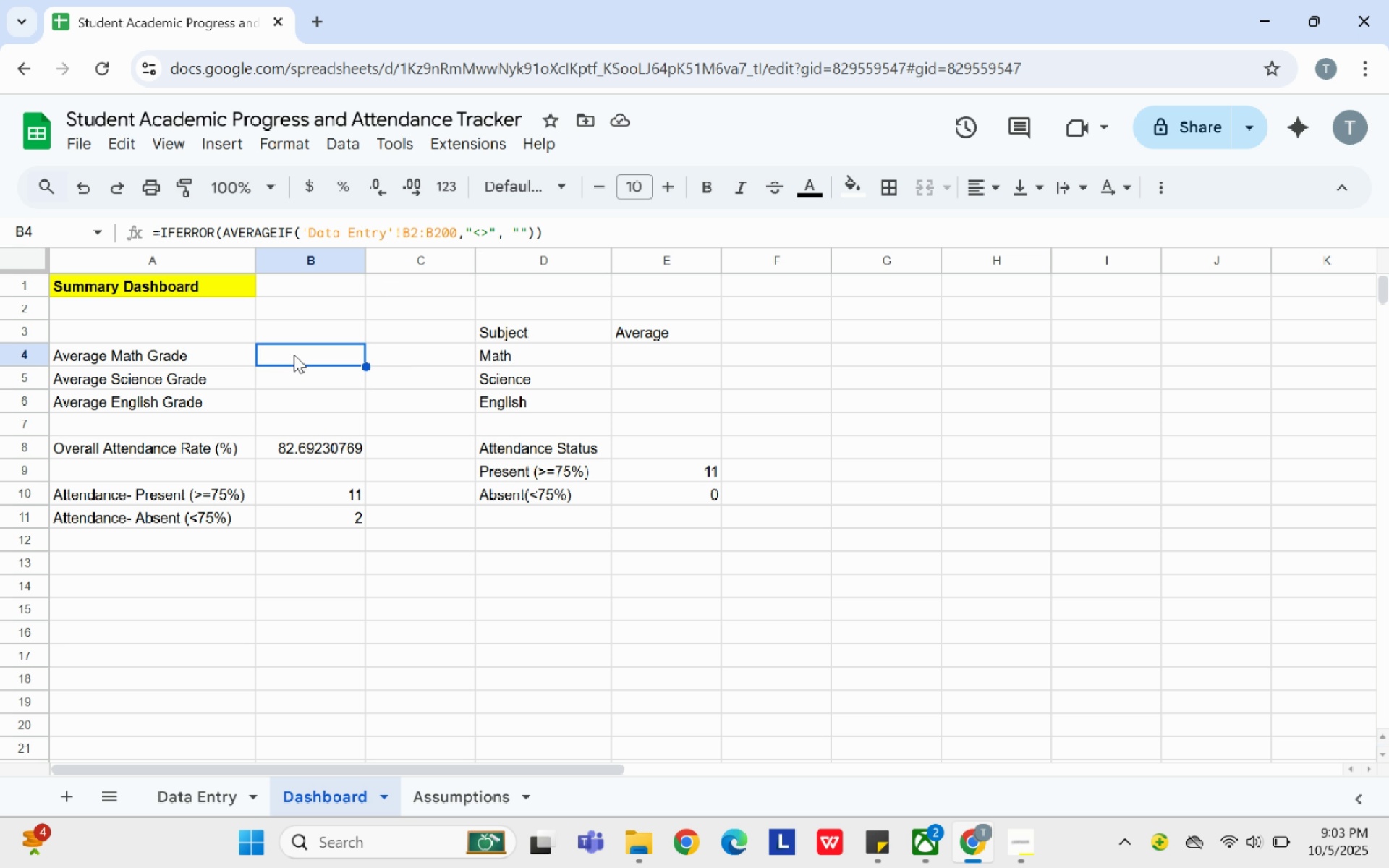 
left_click([557, 233])
 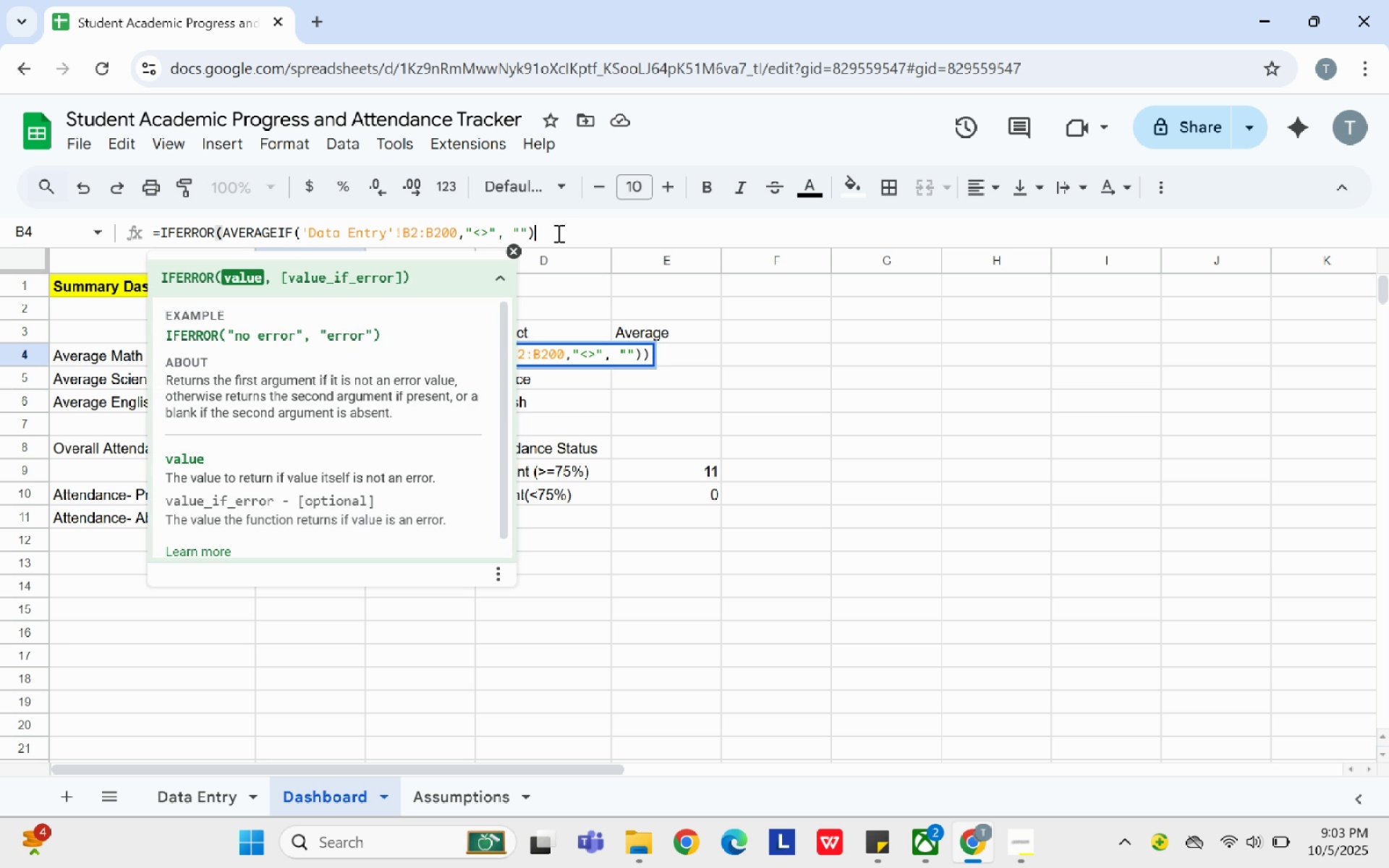 
key(Backspace)
 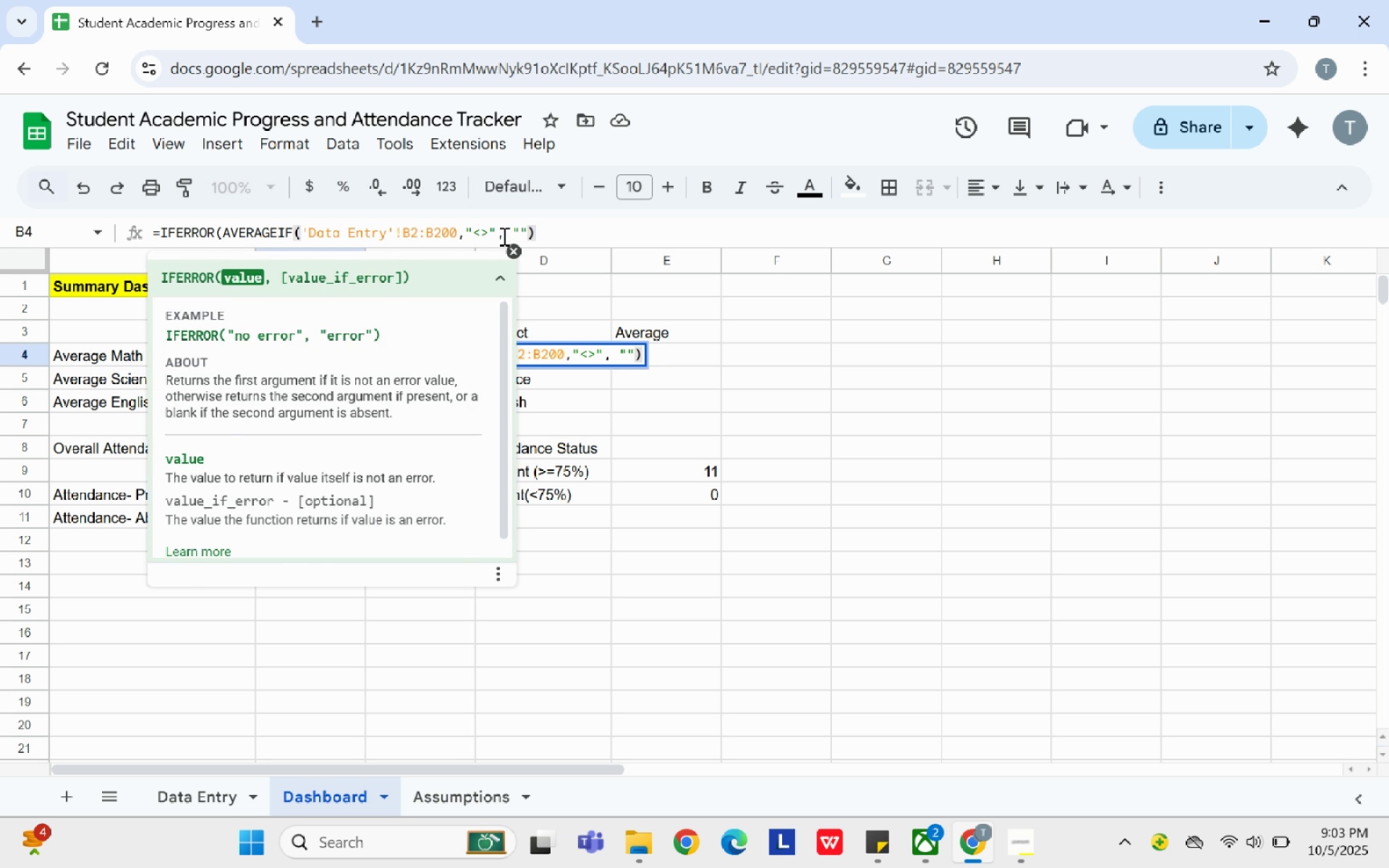 
left_click([504, 235])
 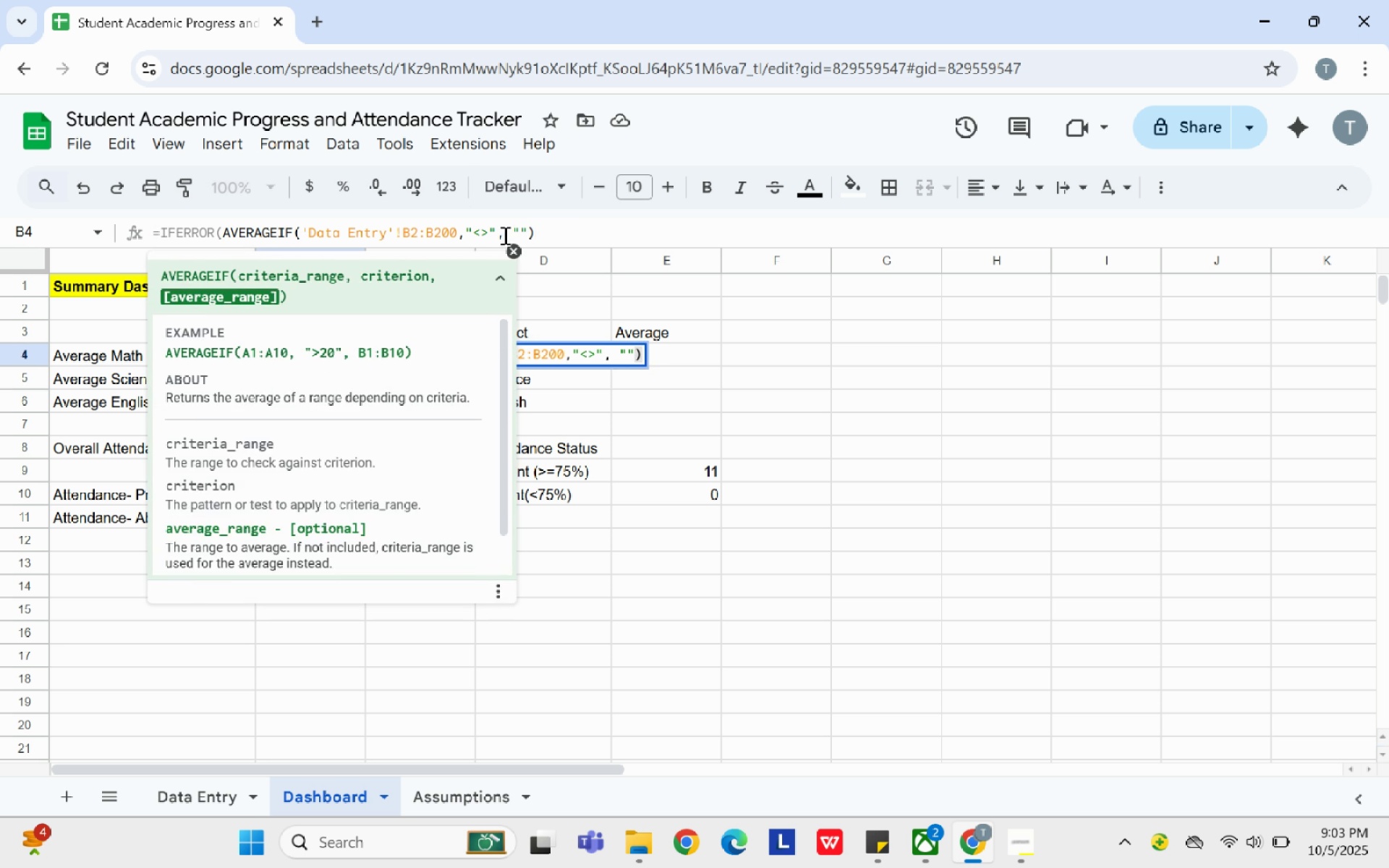 
key(Shift+0)
 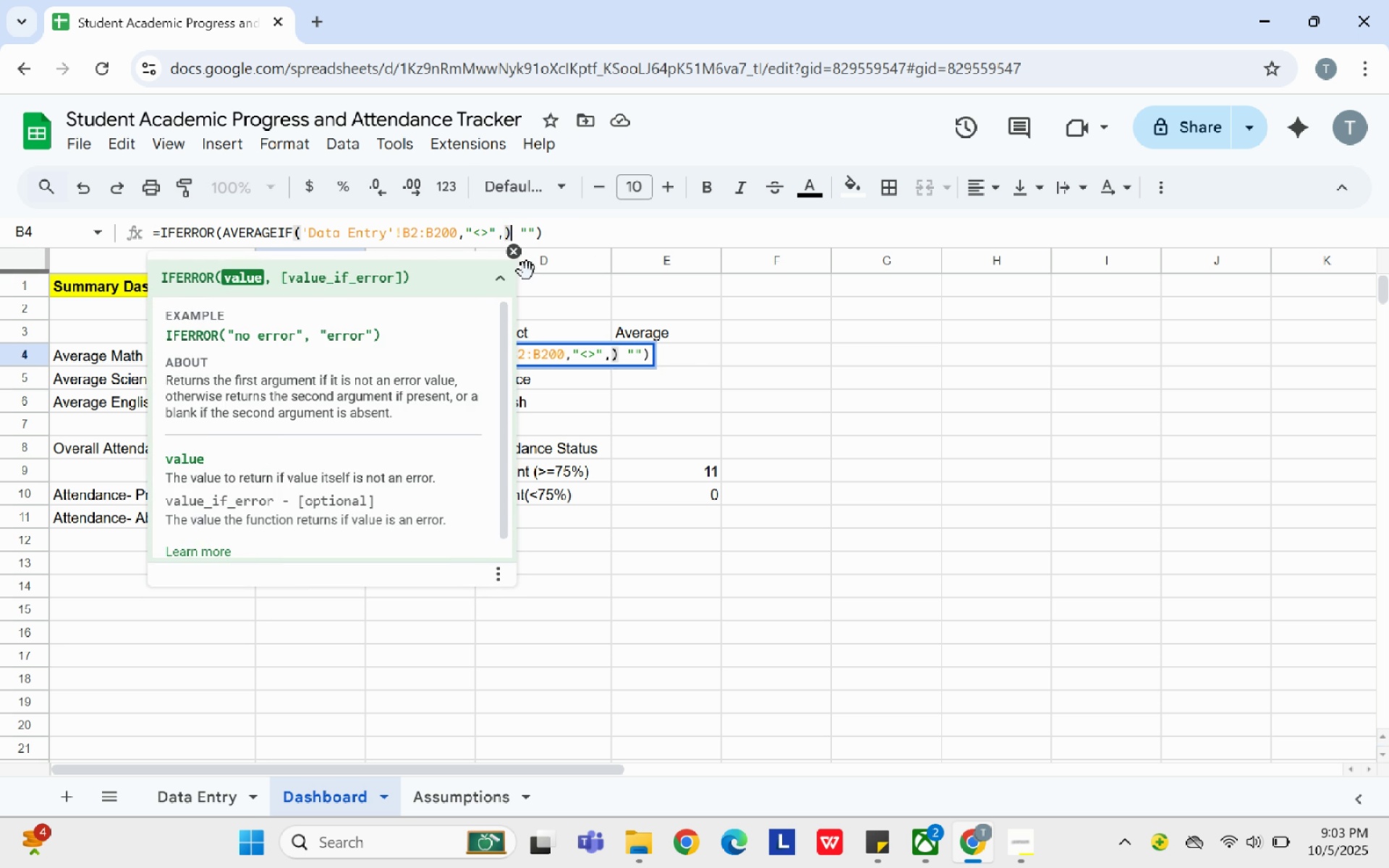 
key(Enter)
 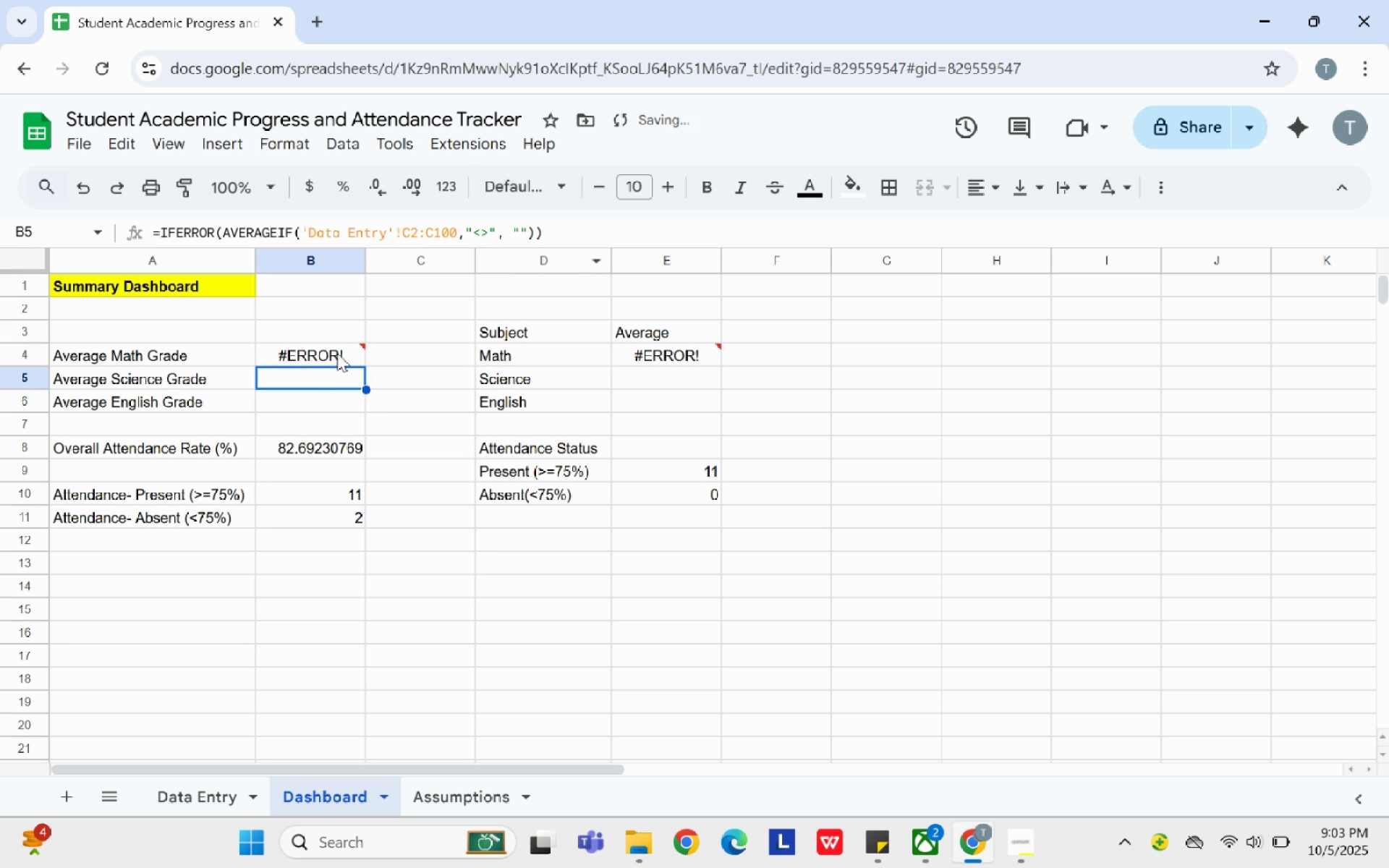 
left_click([323, 357])
 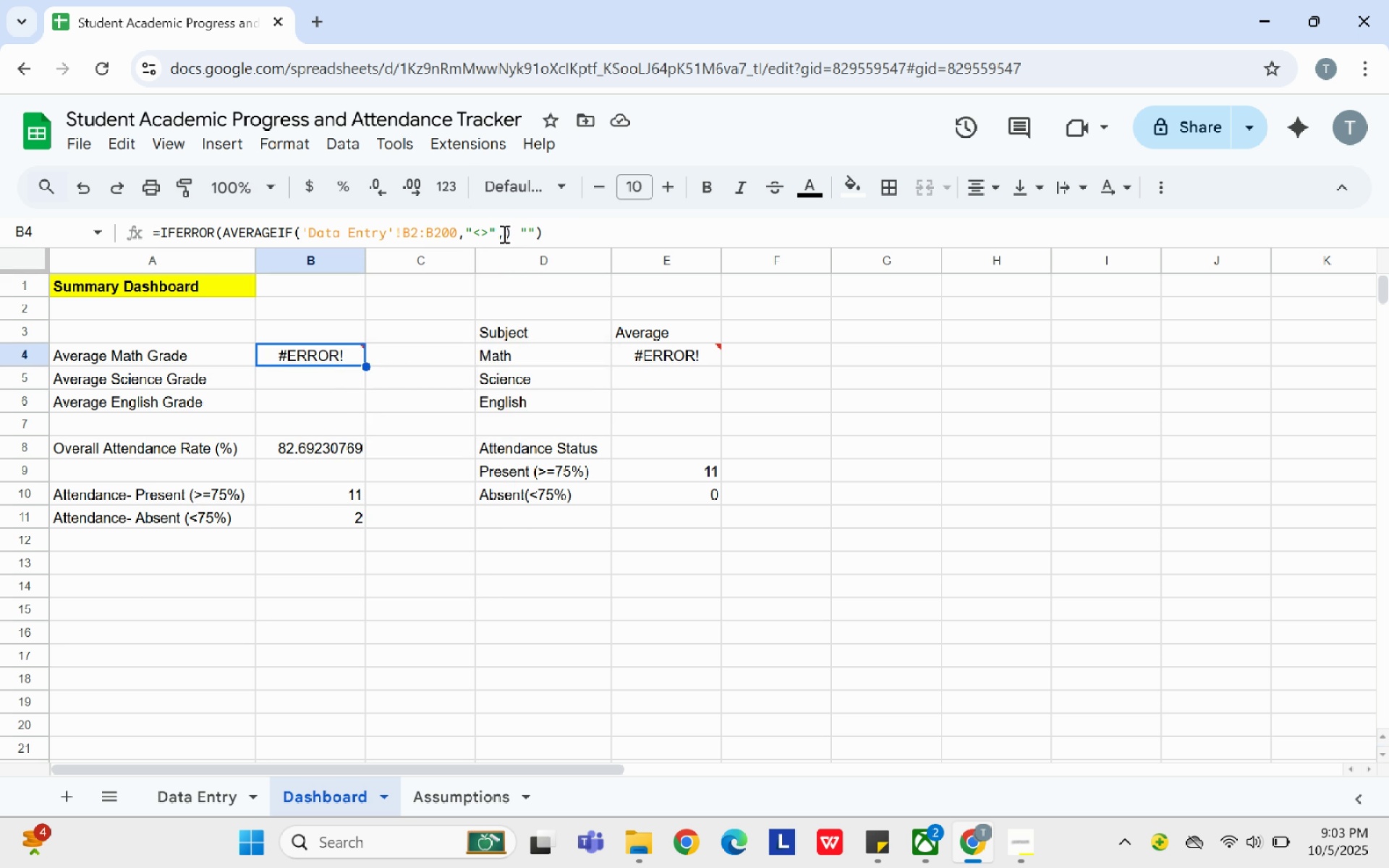 
key(Backspace)
 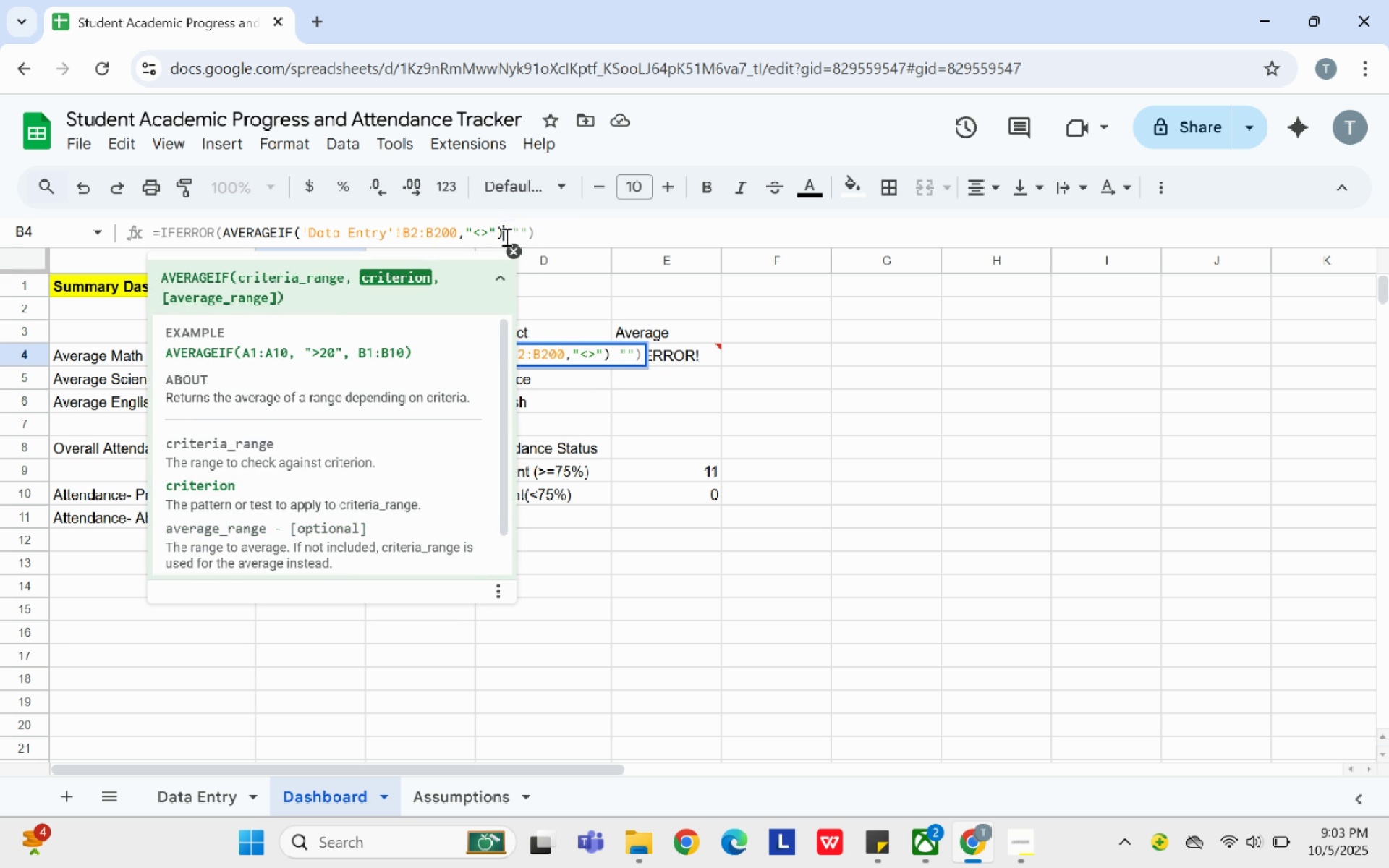 
left_click([505, 237])
 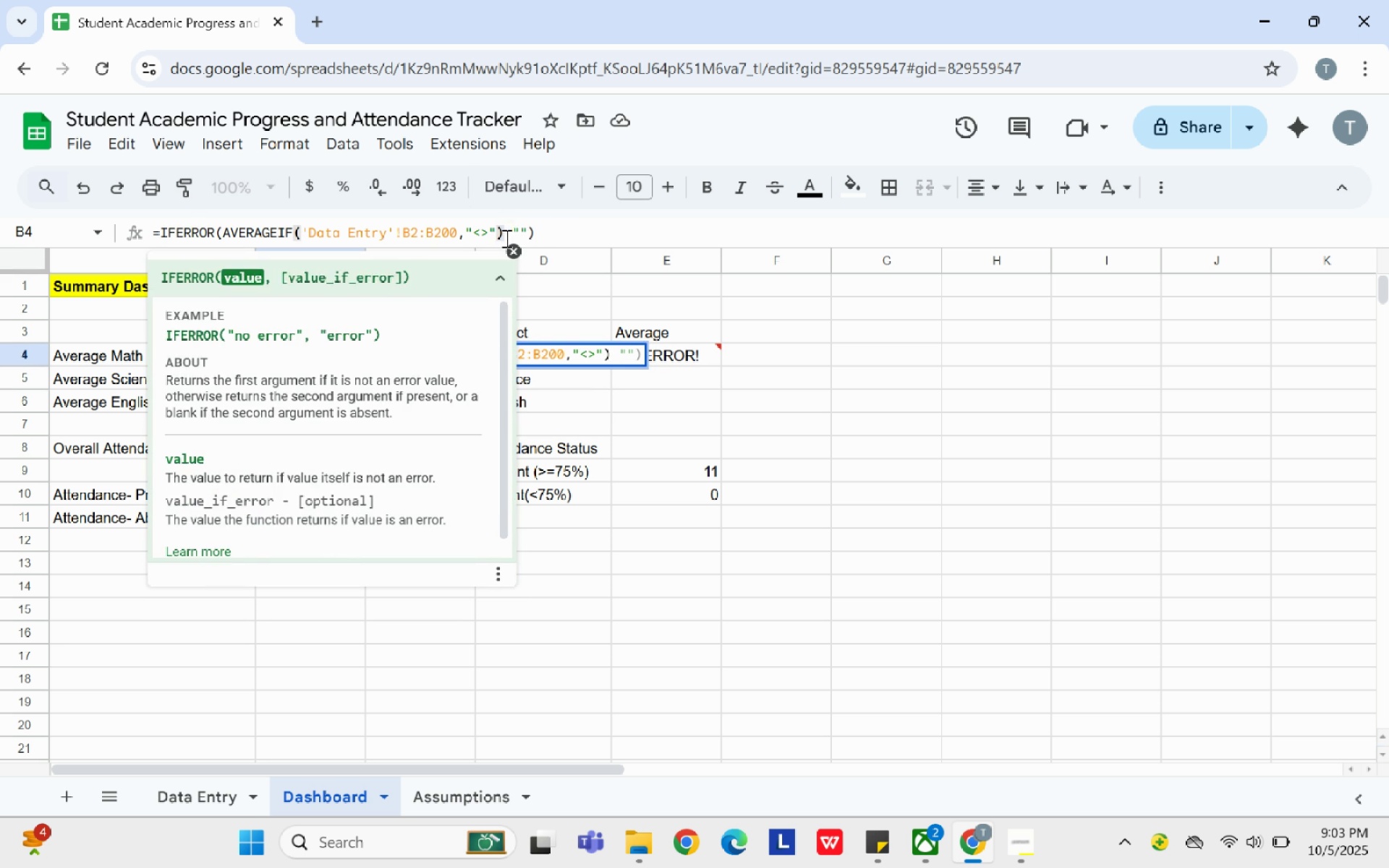 
key(Comma)
 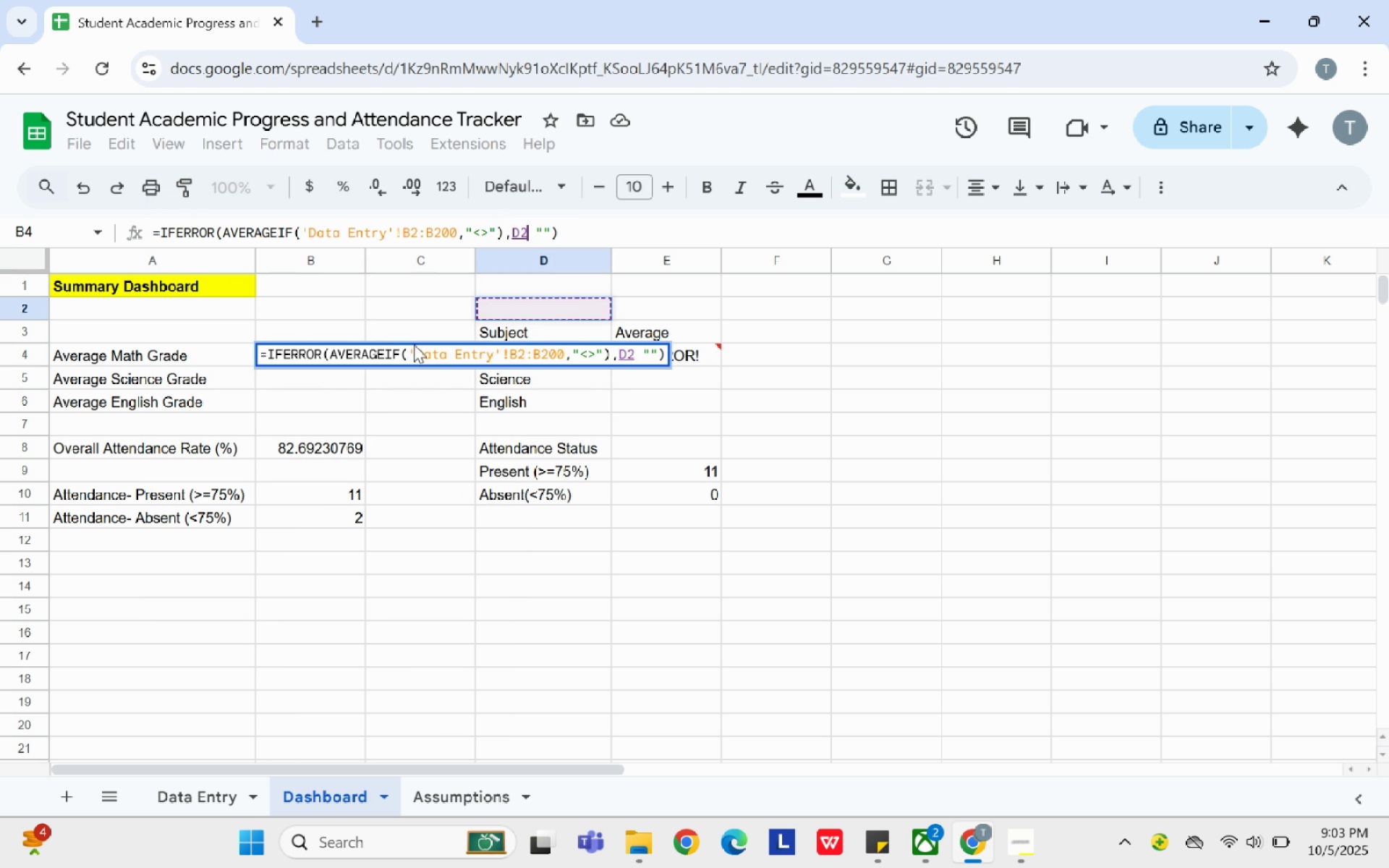 
left_click([337, 383])
 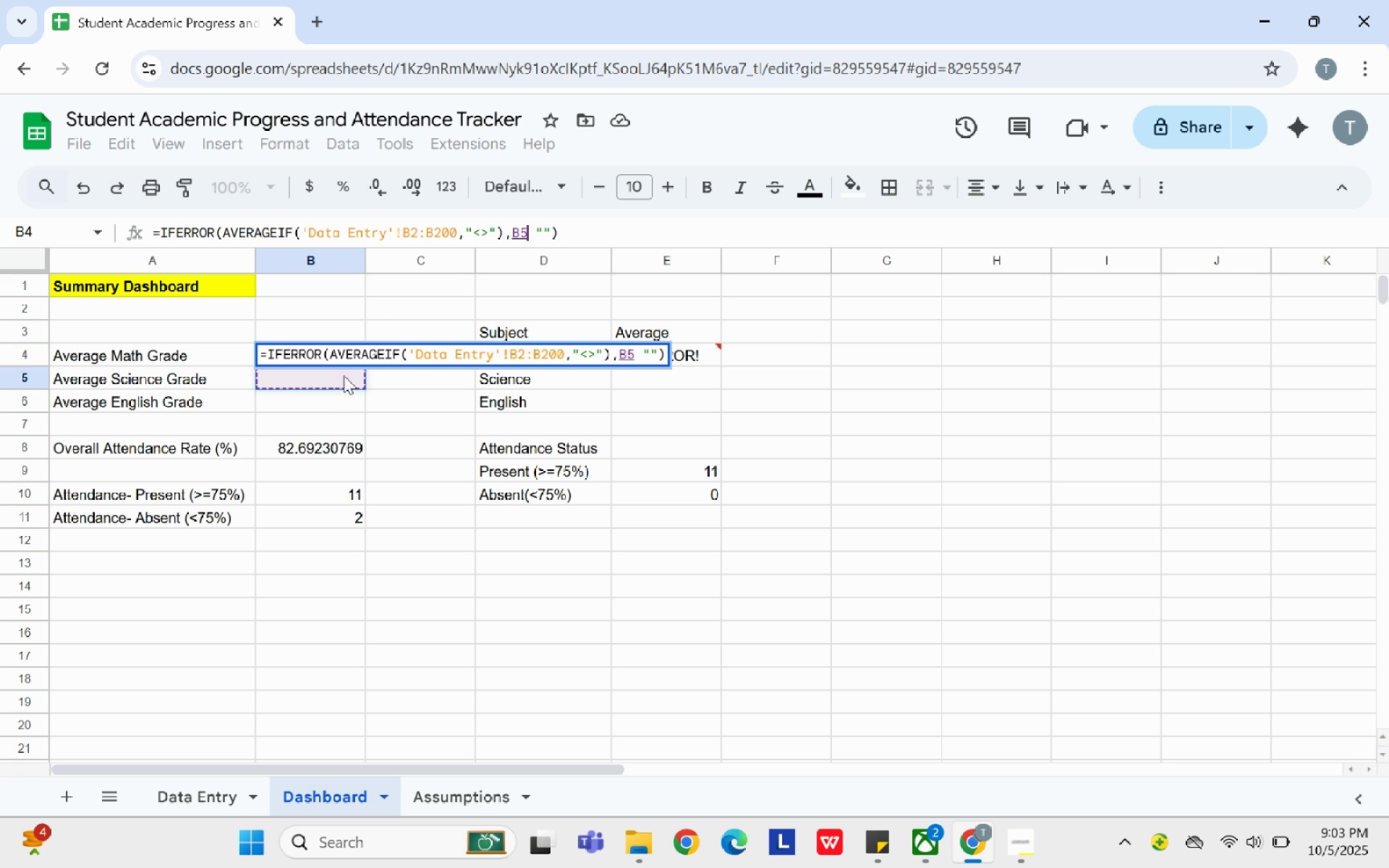 
key(Backspace)
 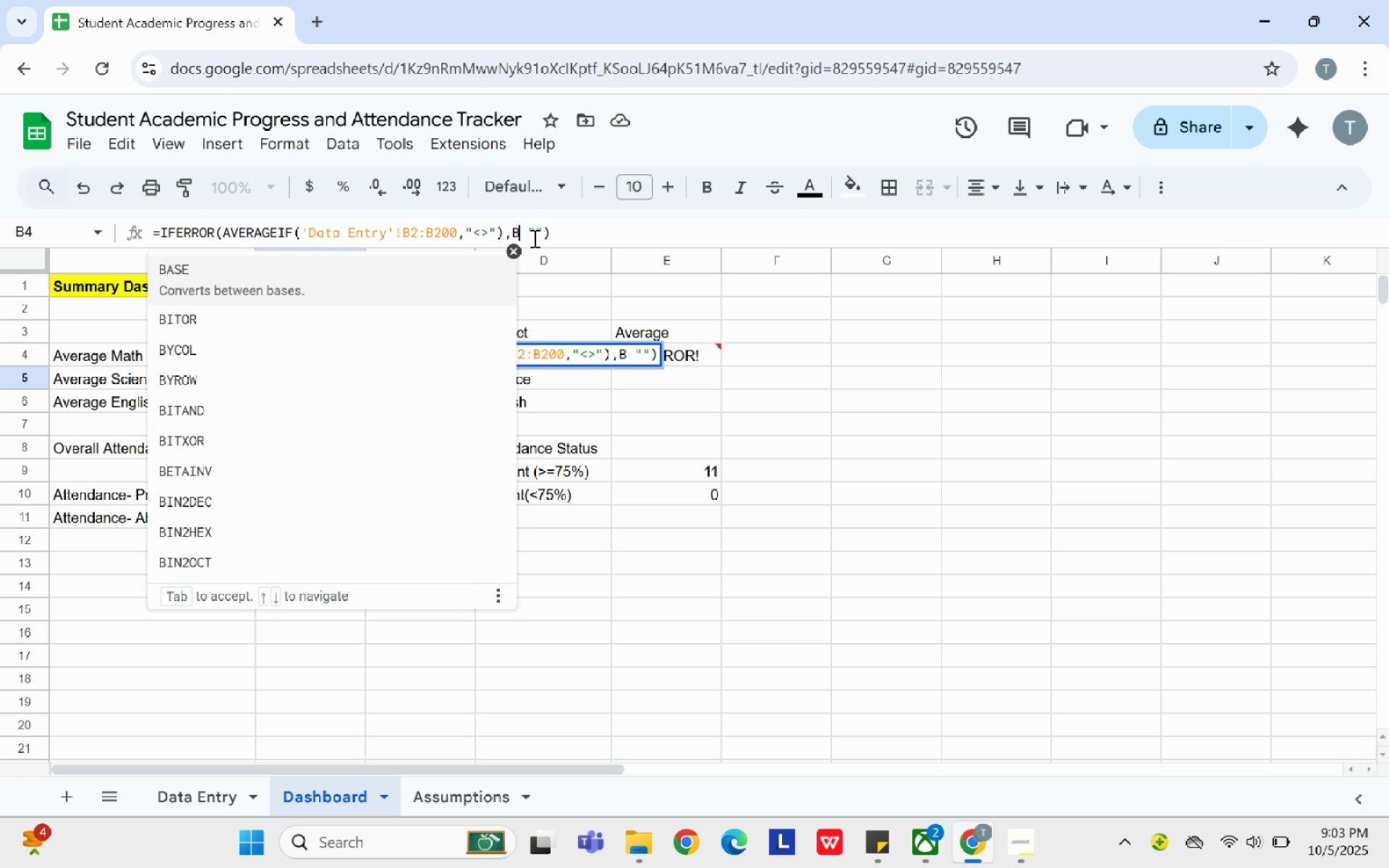 
key(Backspace)
 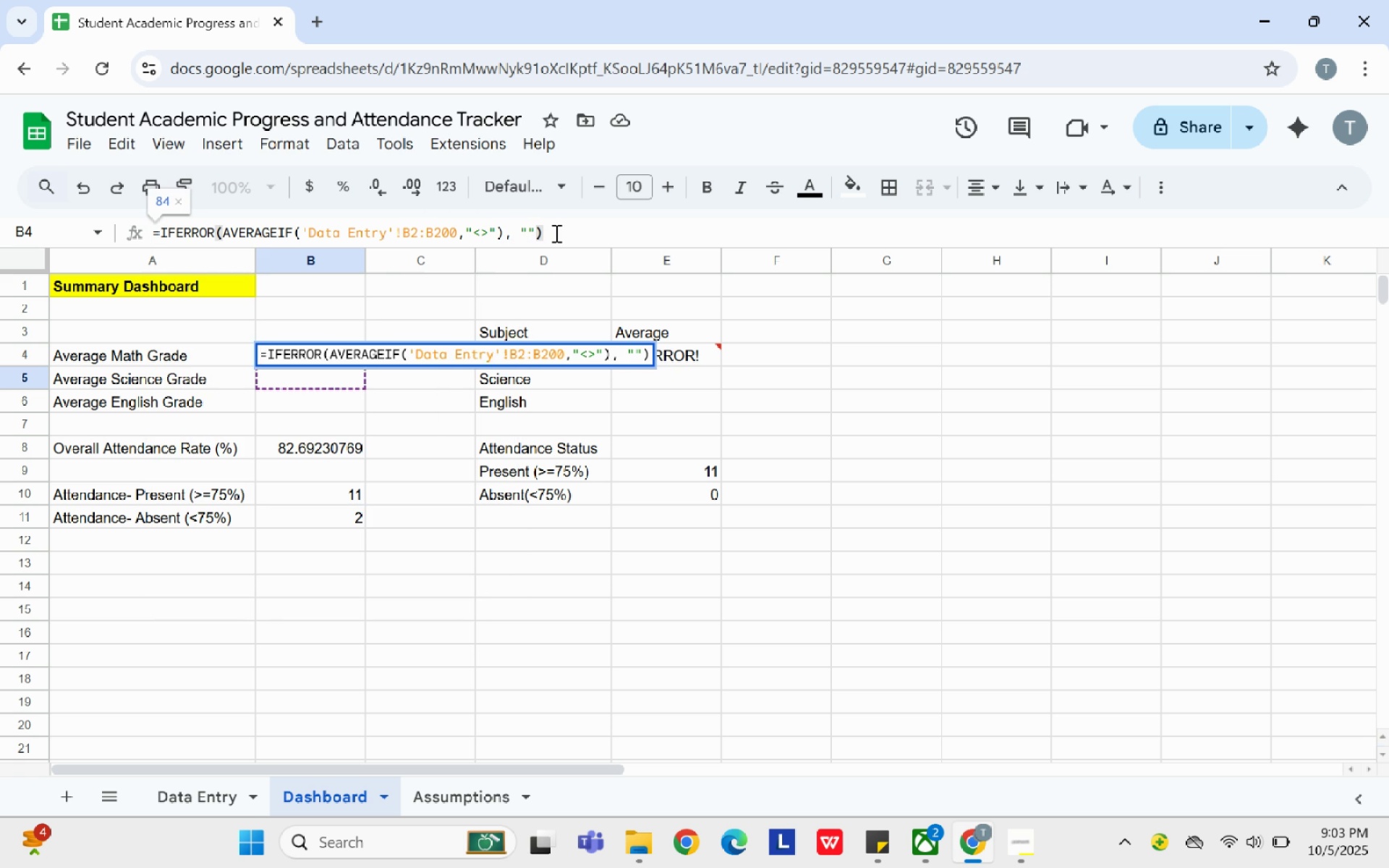 
key(Enter)
 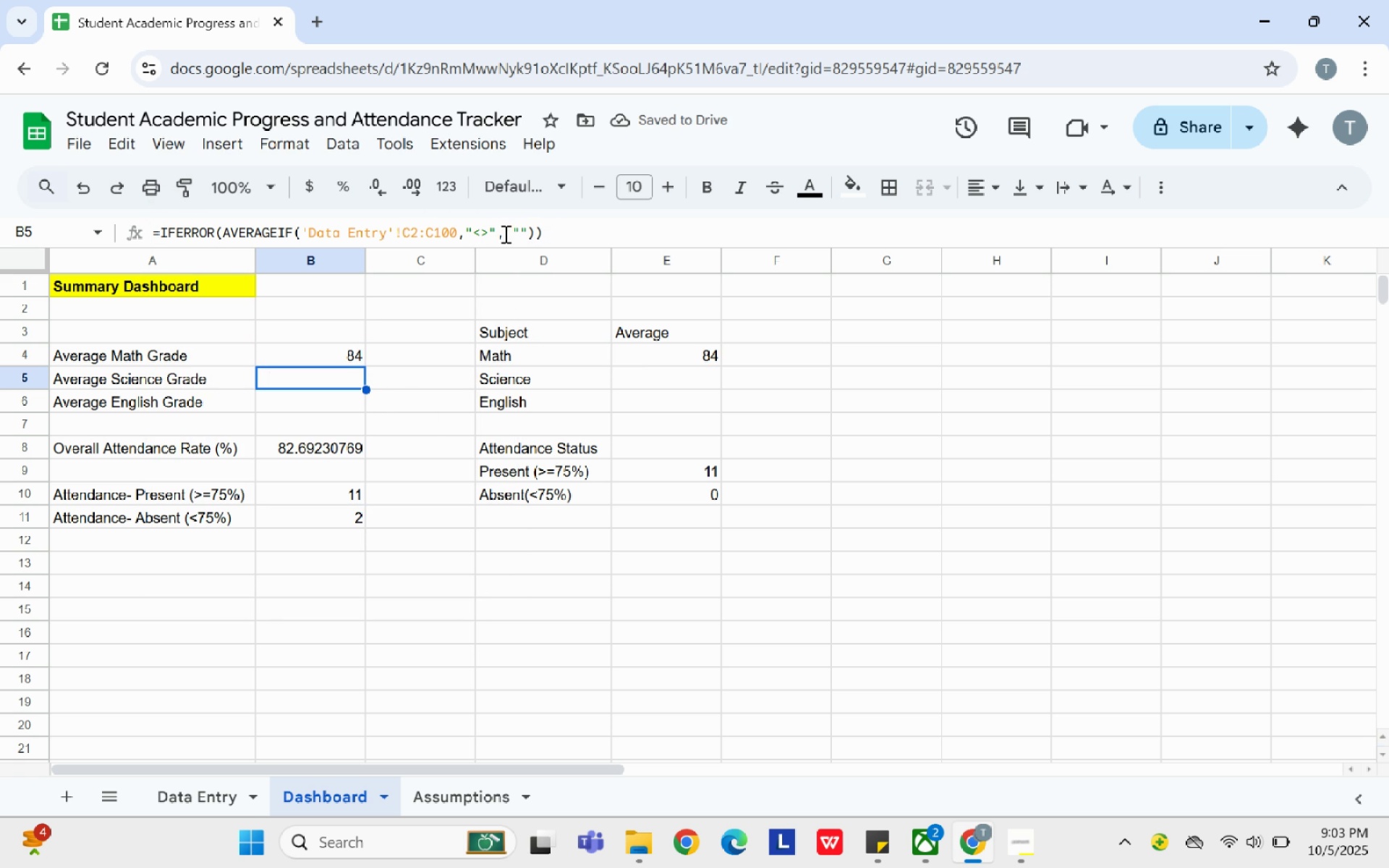 
wait(5.2)
 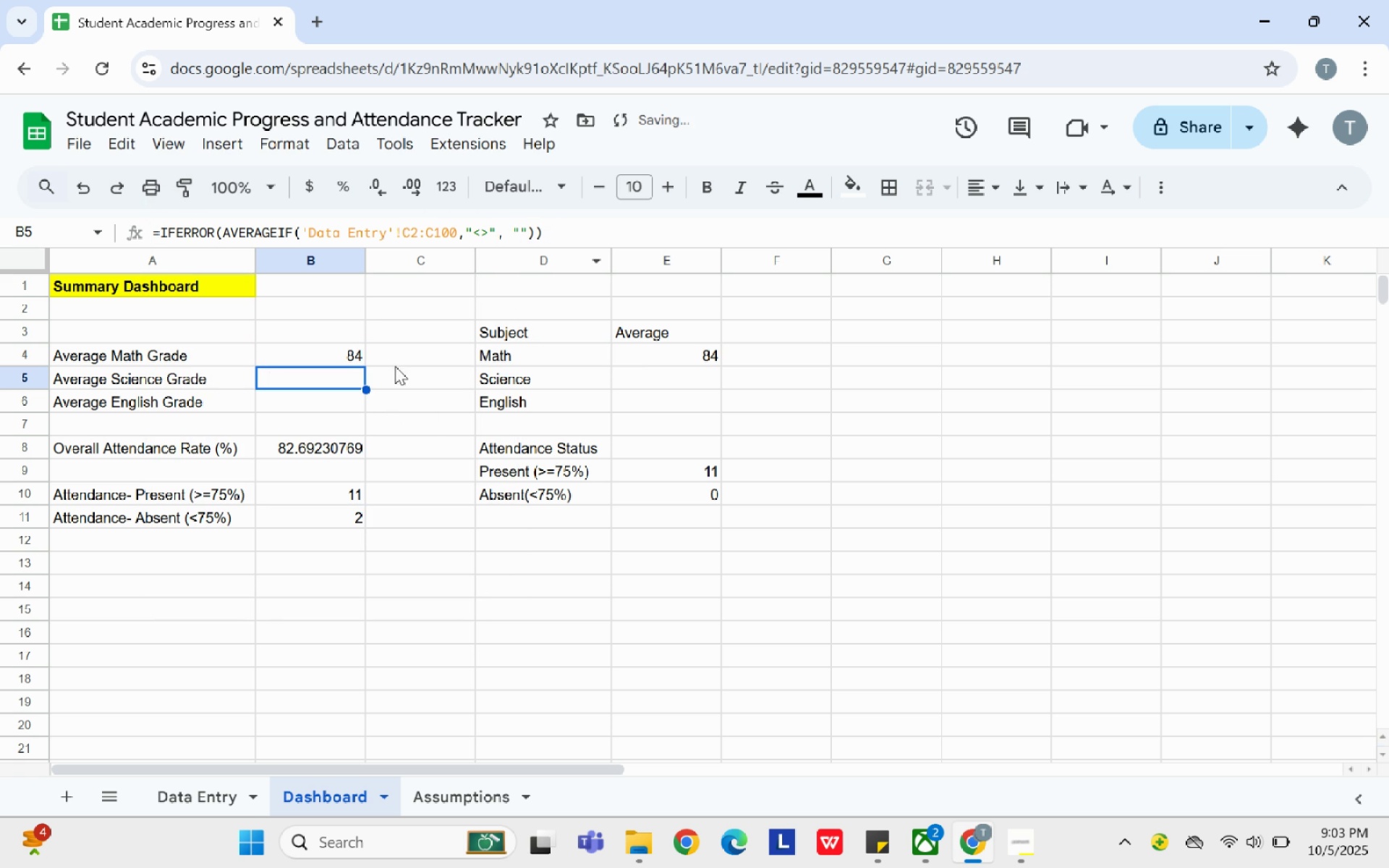 
left_click([497, 233])
 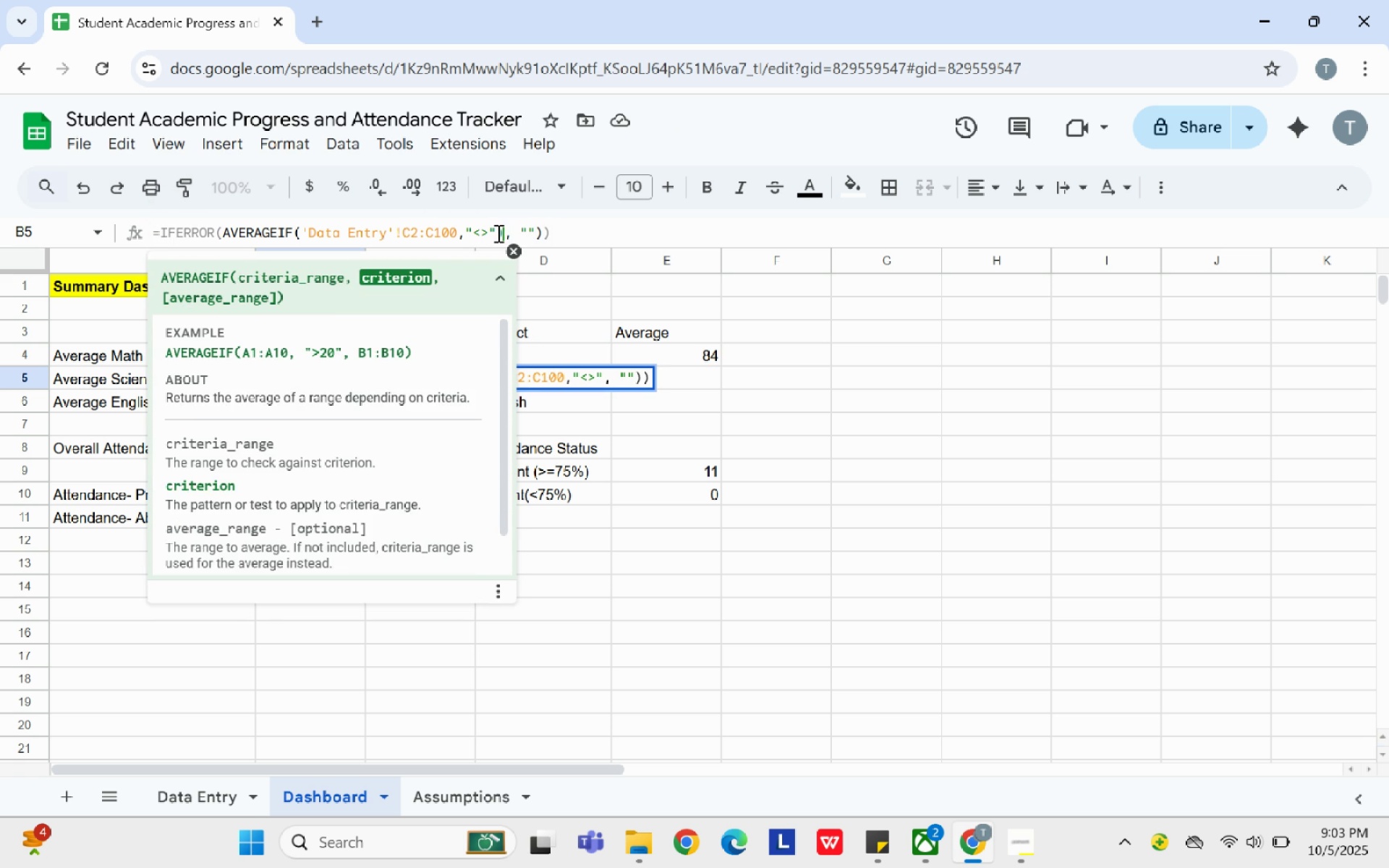 
key(Shift+ShiftLeft)
 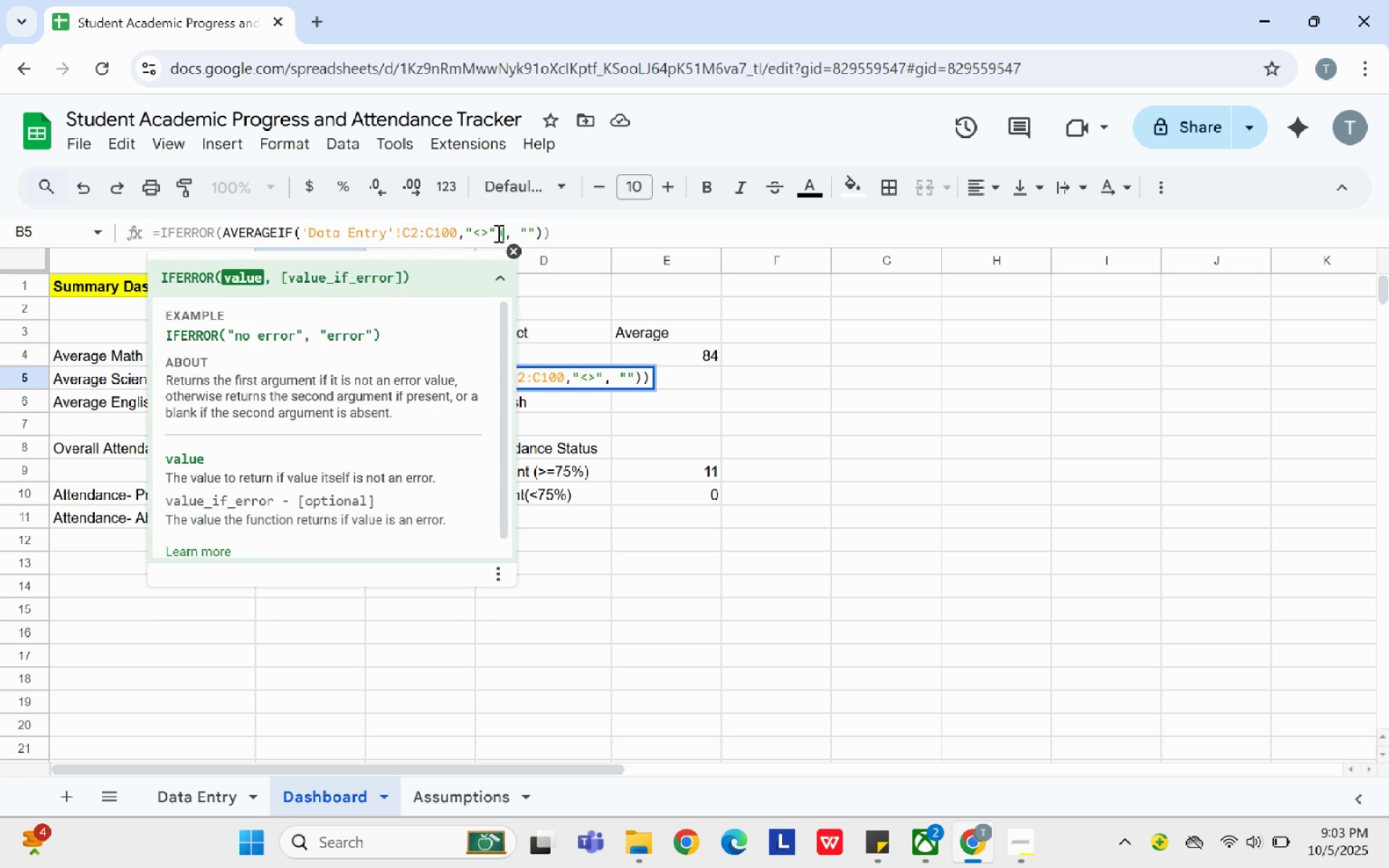 
key(Shift+0)
 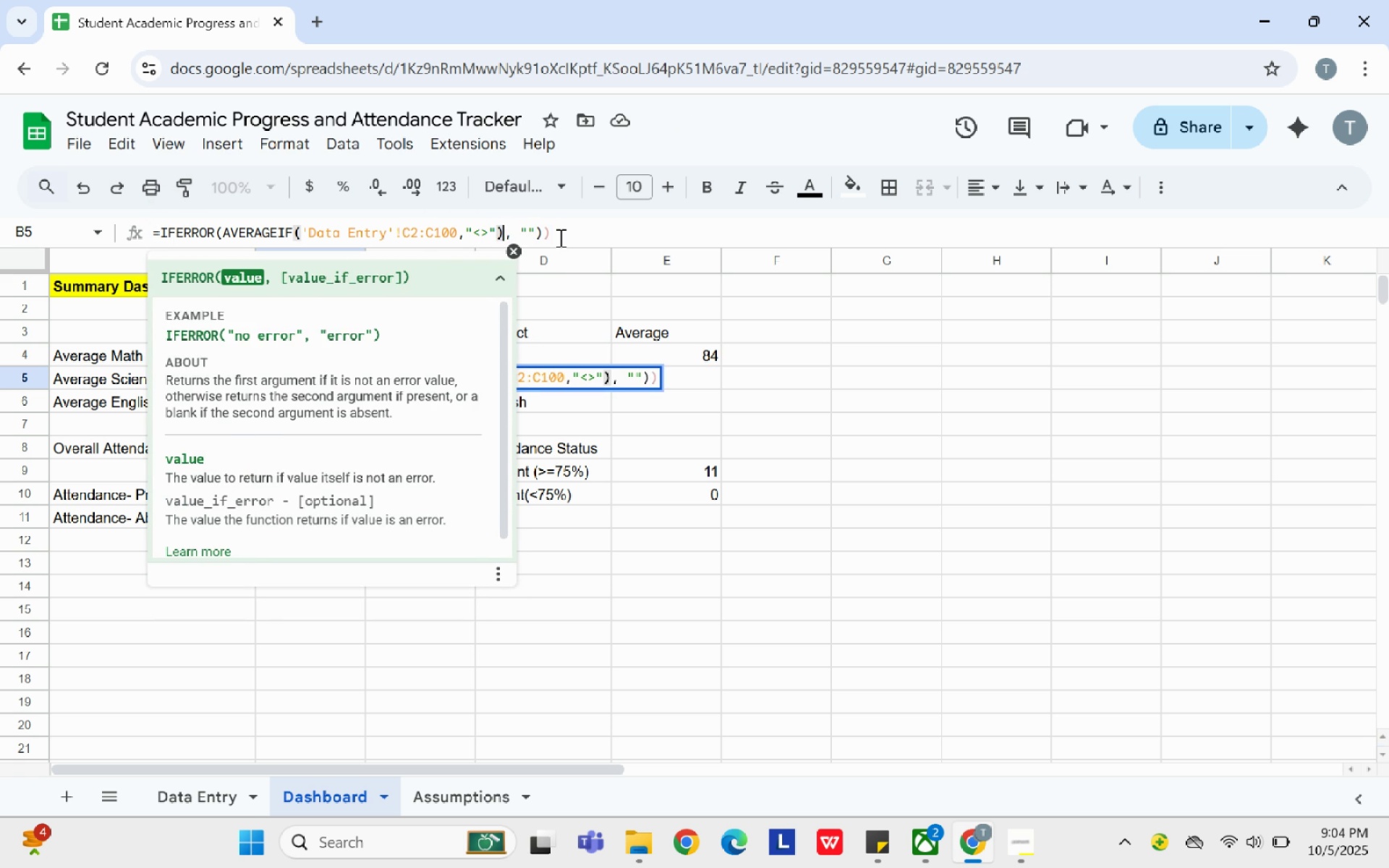 
left_click([560, 237])
 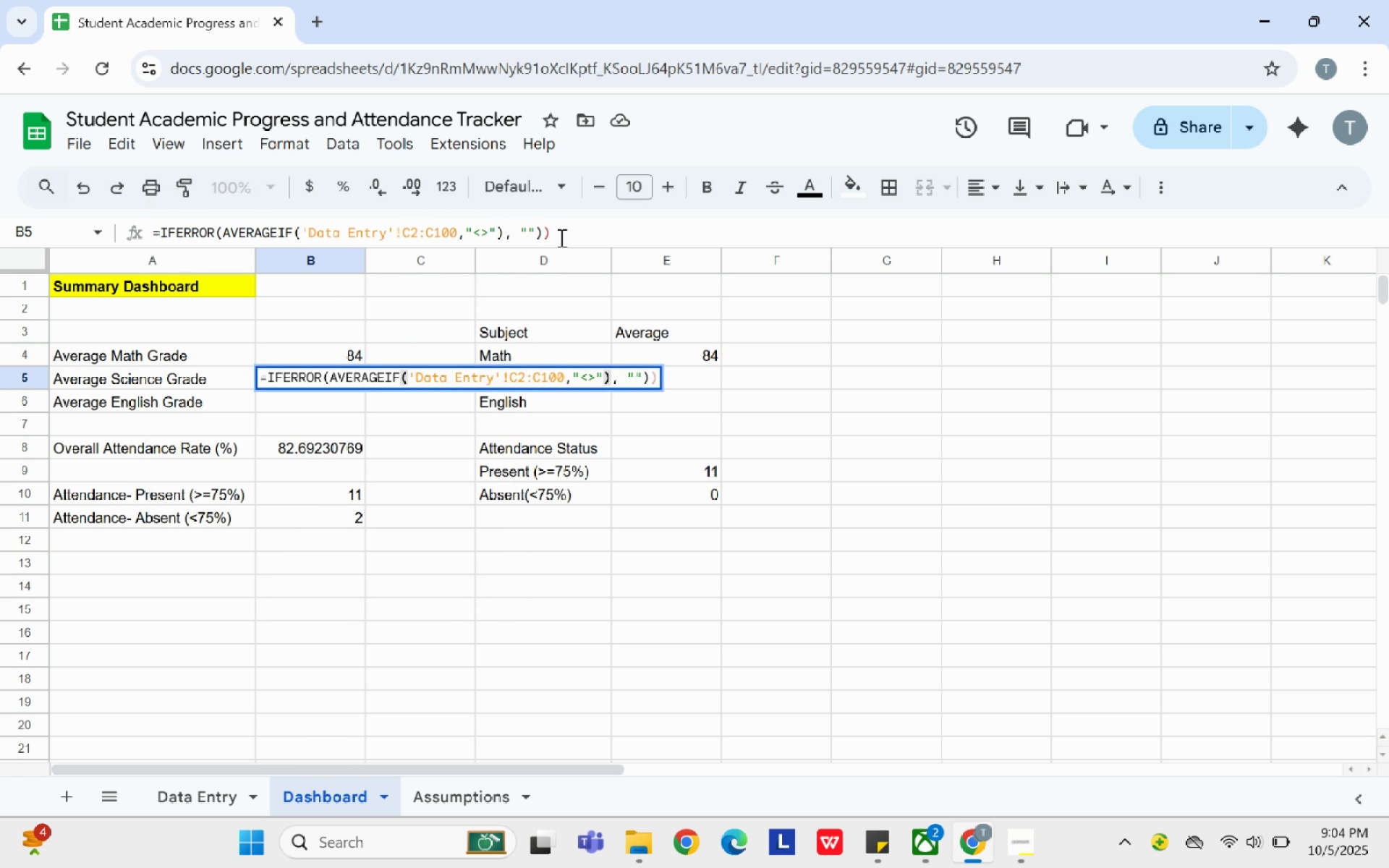 
key(Backspace)
 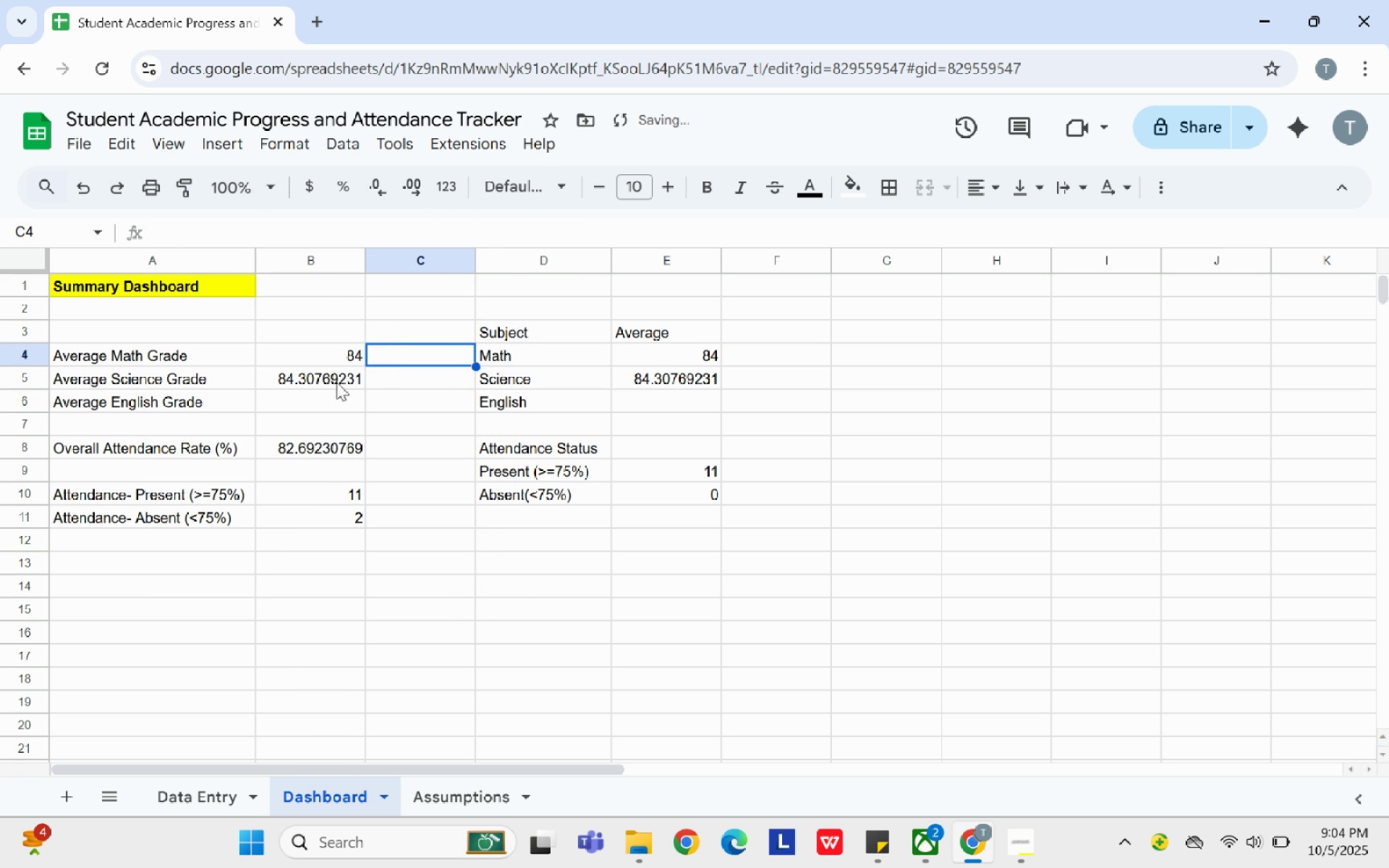 
left_click([335, 399])
 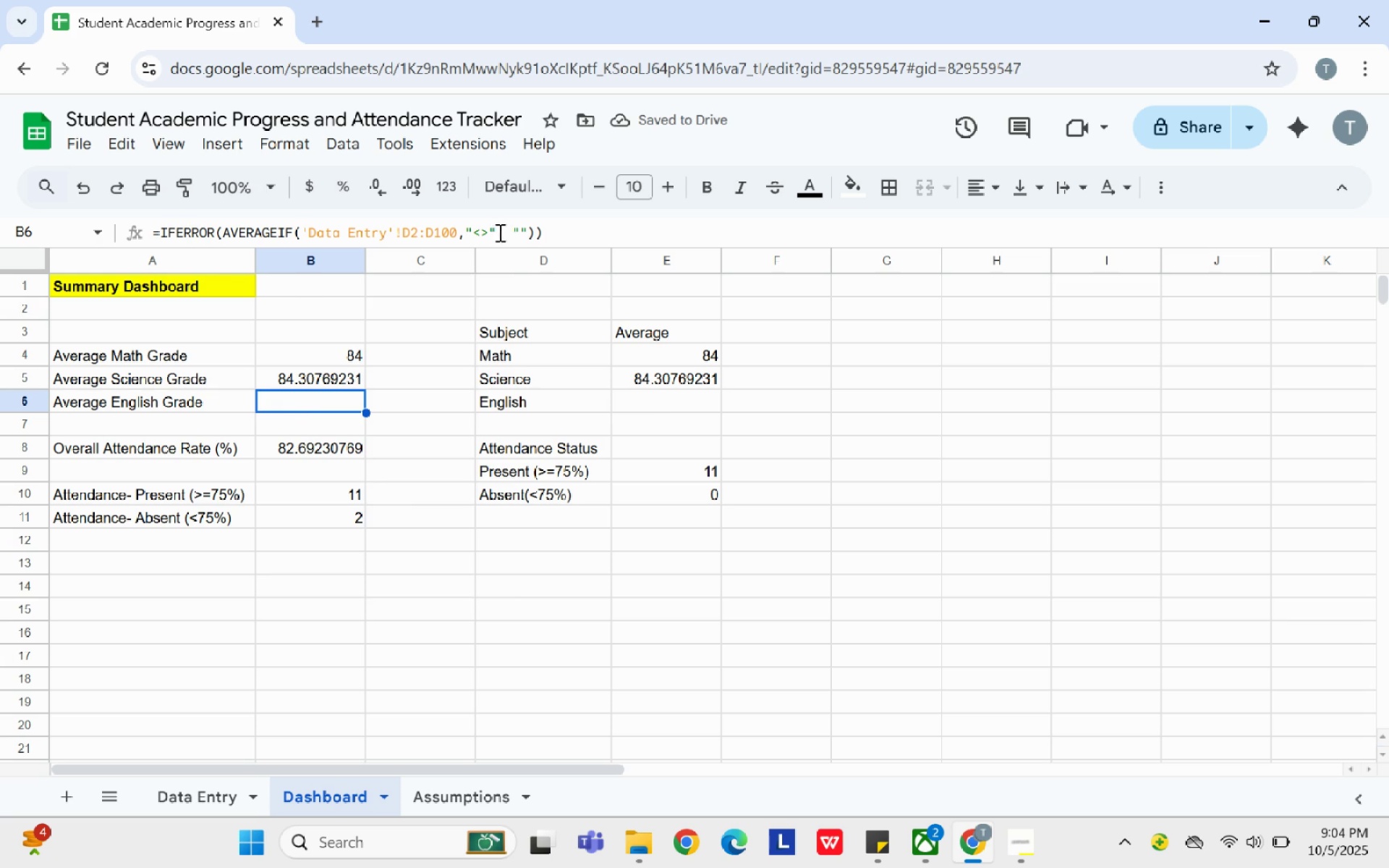 
left_click([496, 231])
 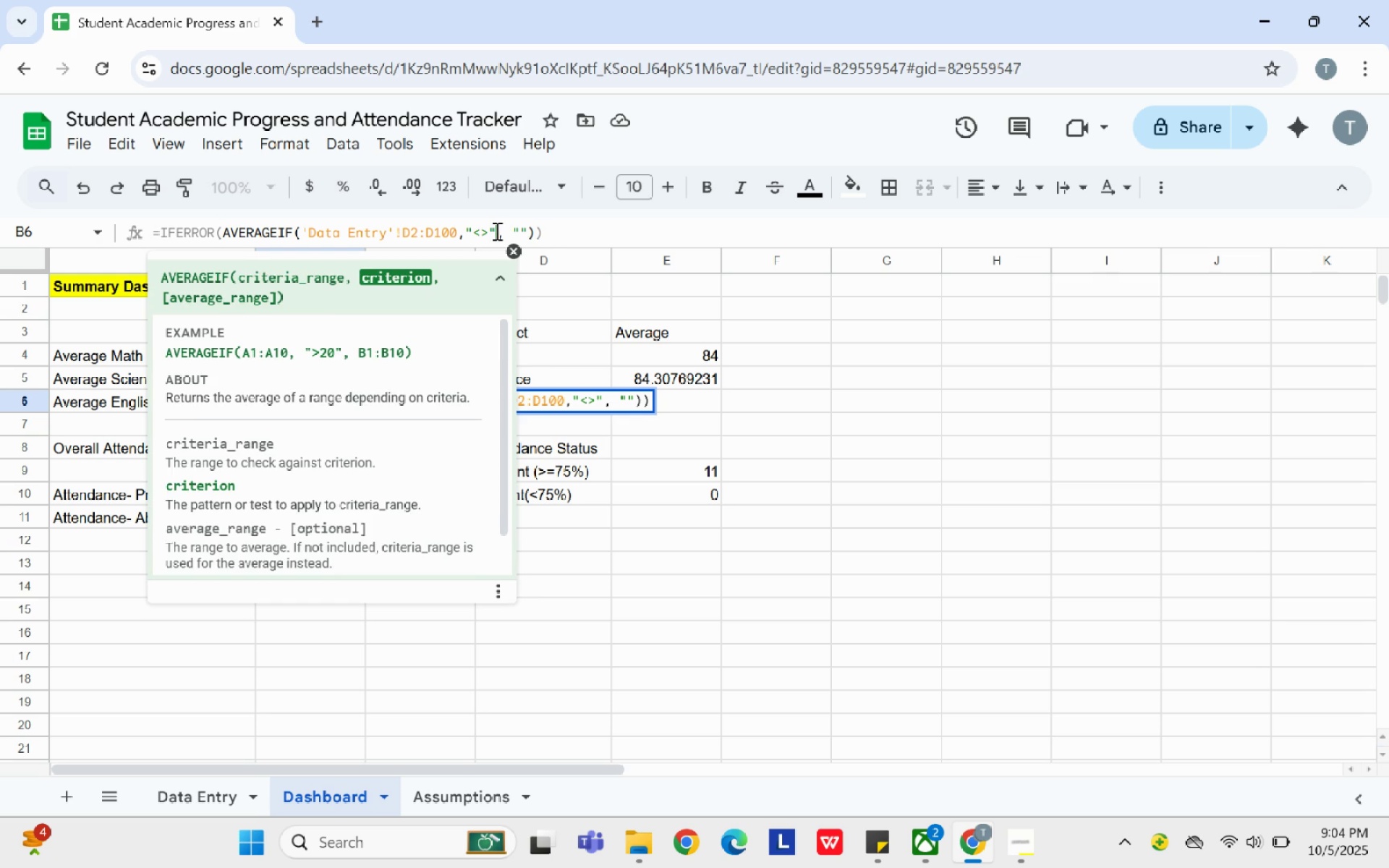 
key(Shift+0)
 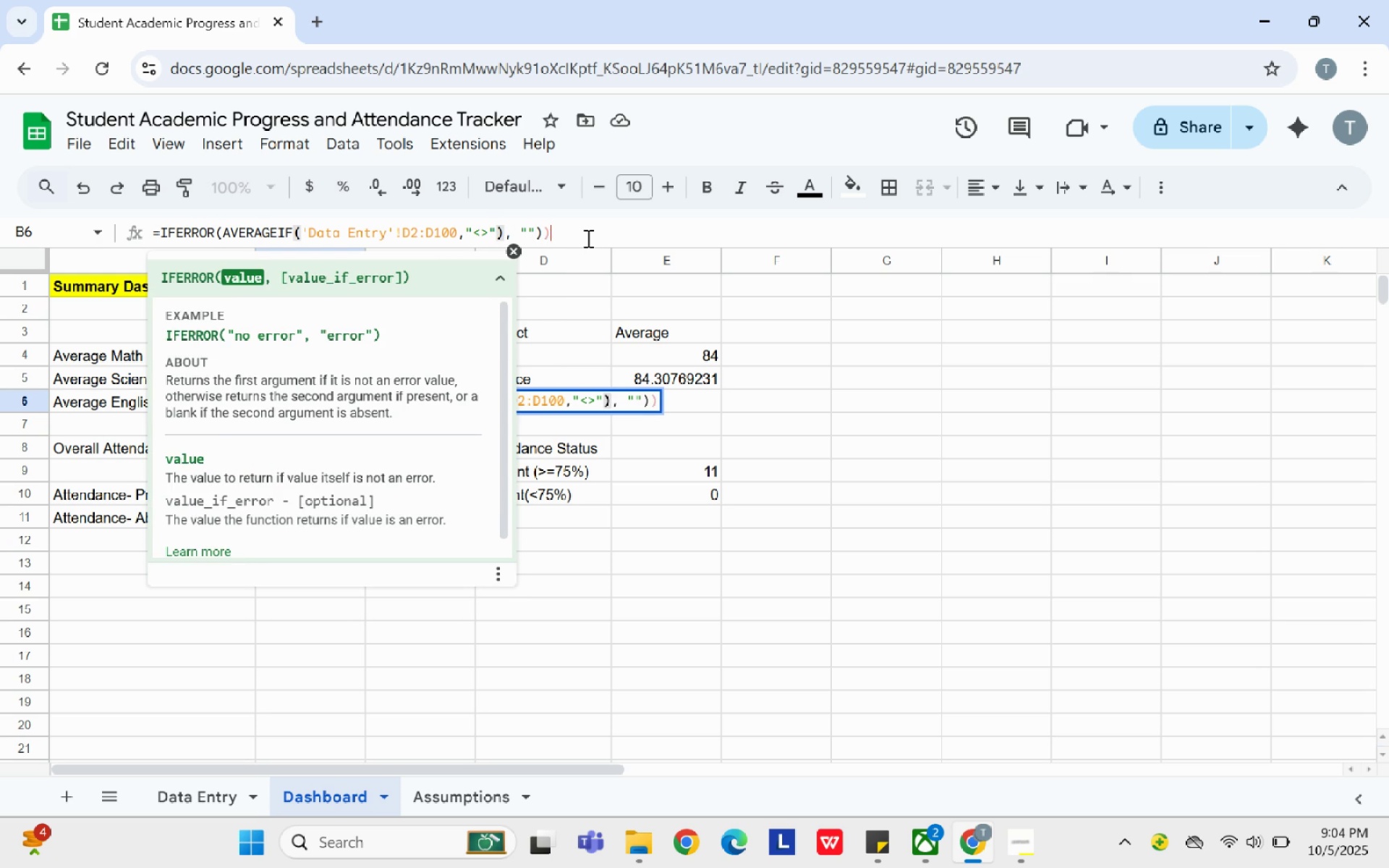 
left_click([587, 238])
 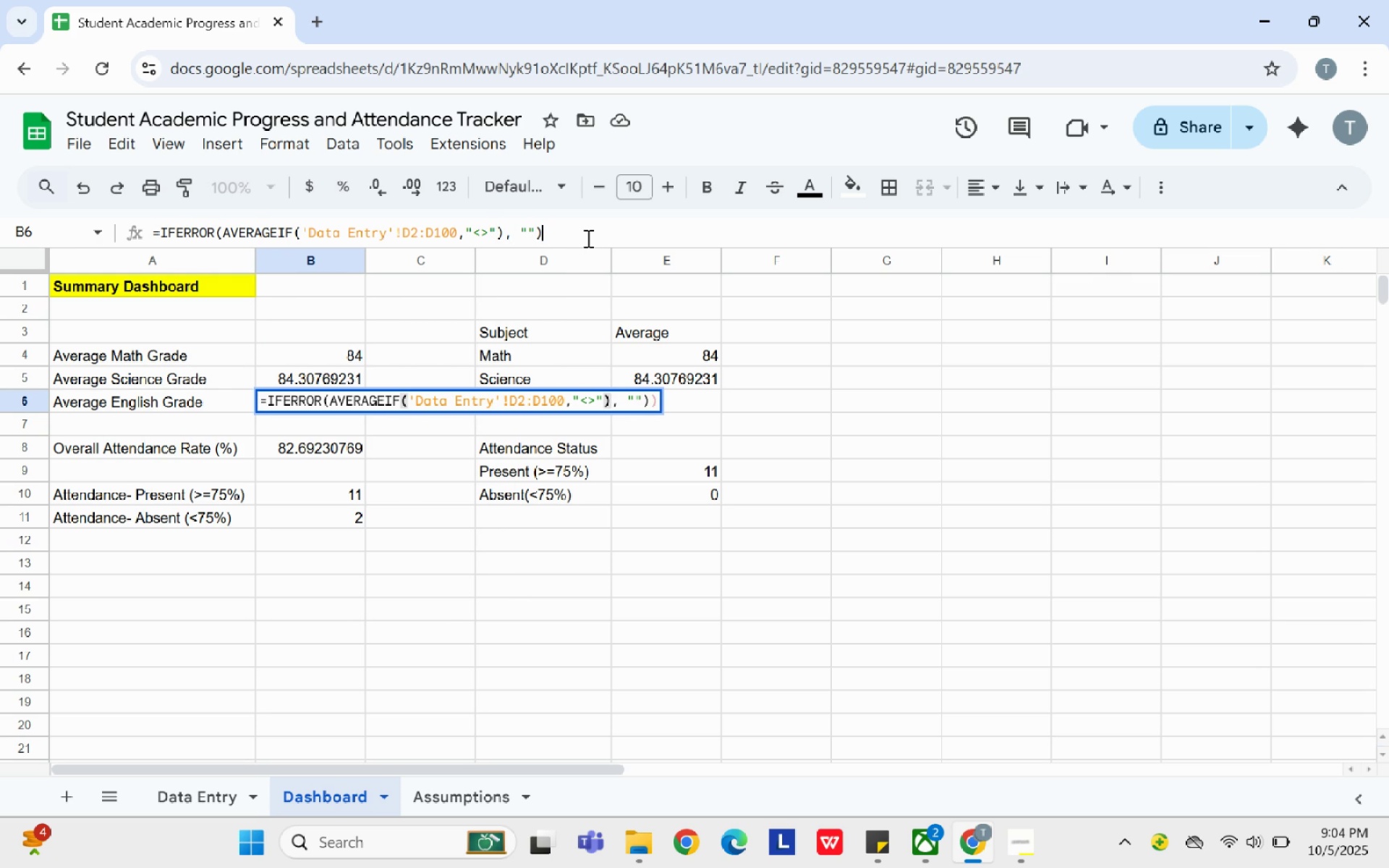 
key(Backspace)
 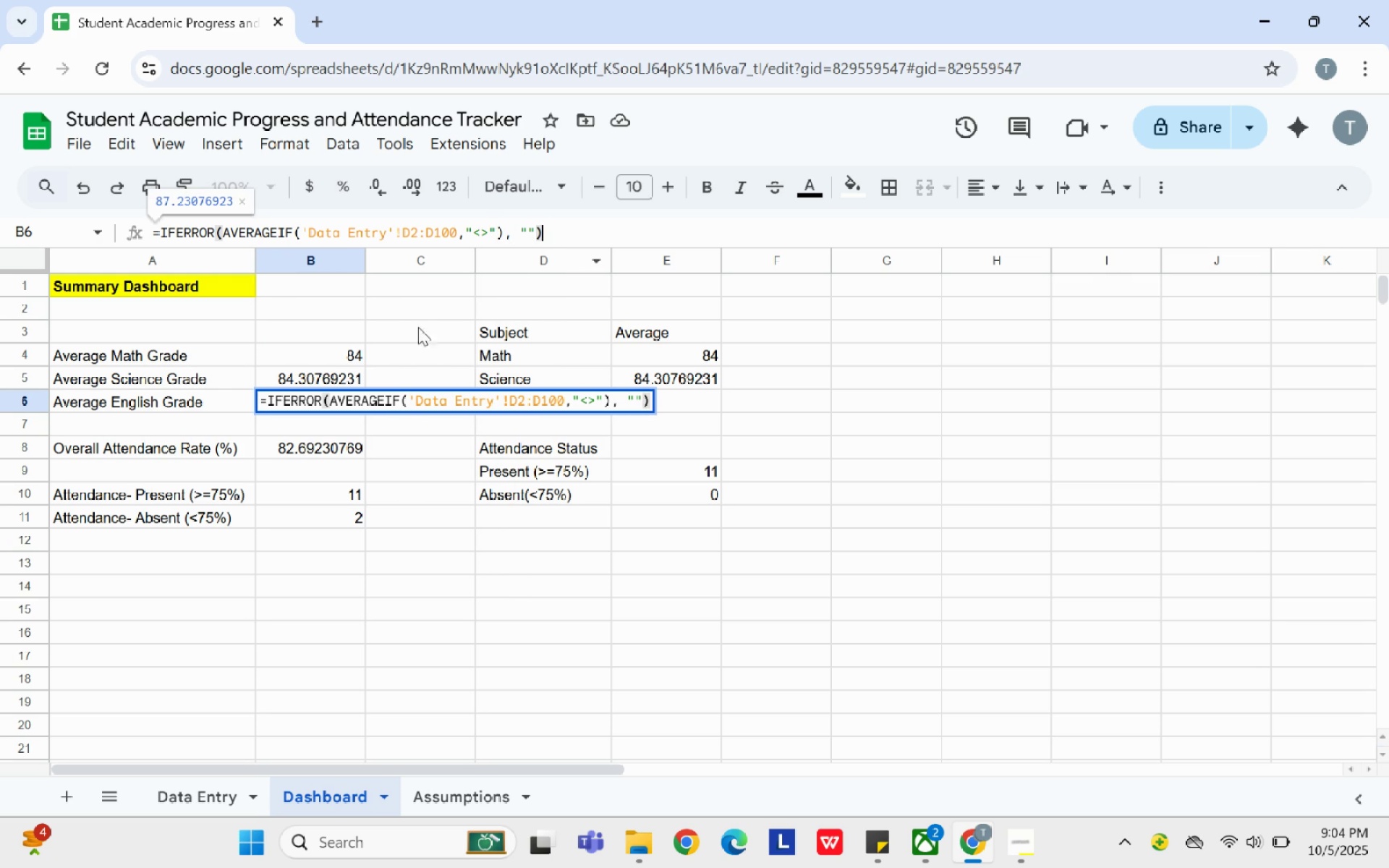 
left_click([406, 342])
 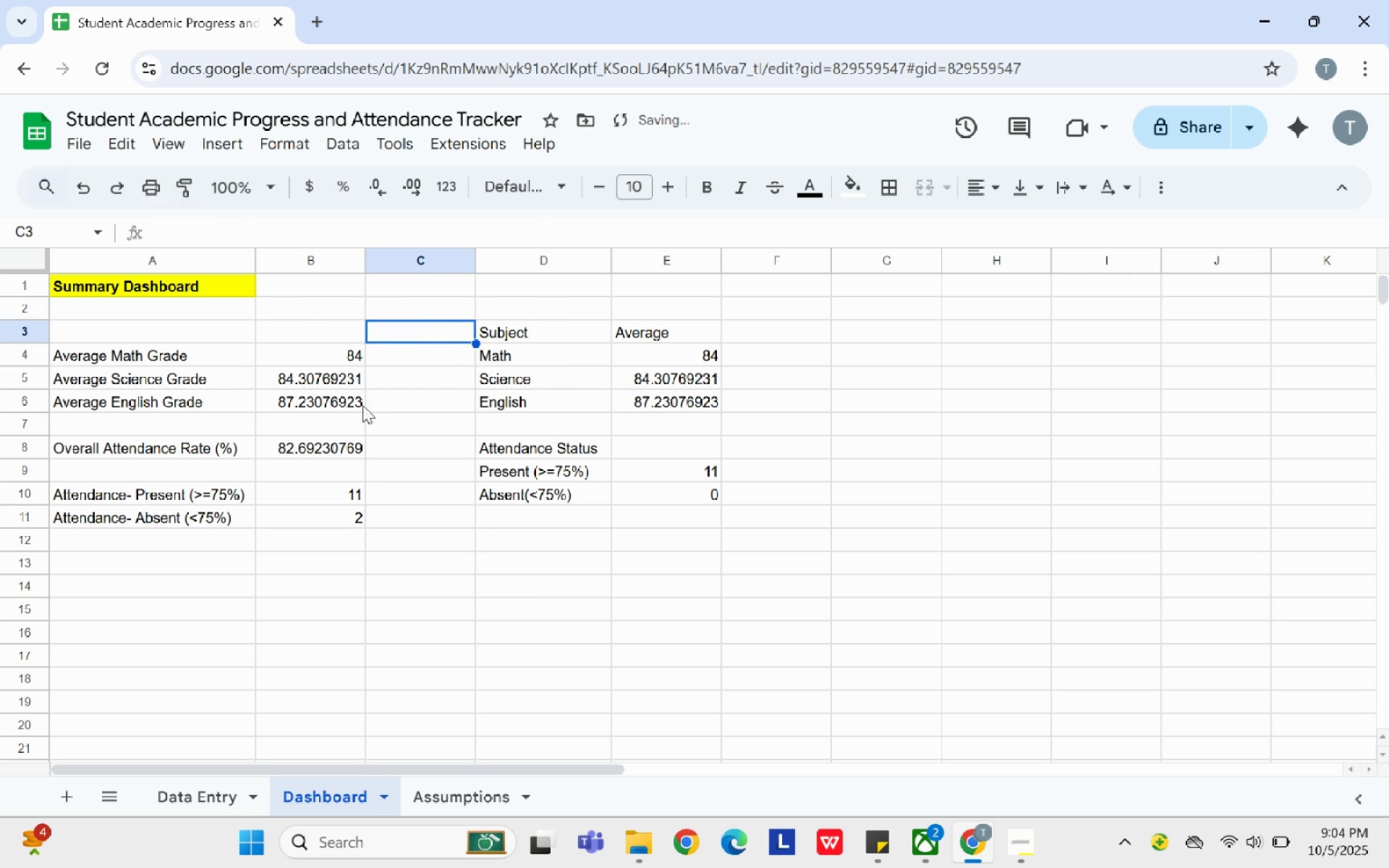 
left_click([377, 402])
 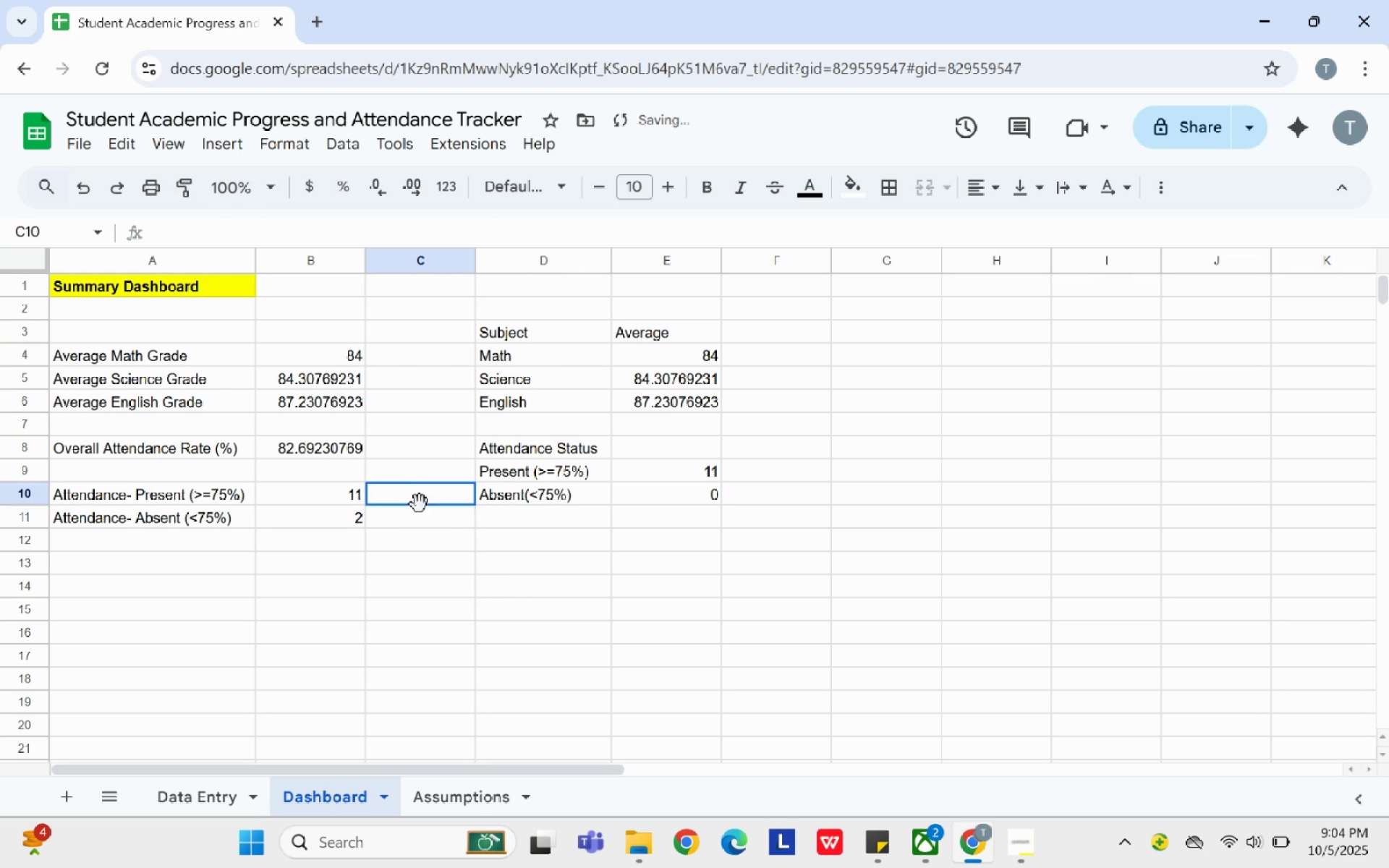 
left_click([420, 504])
 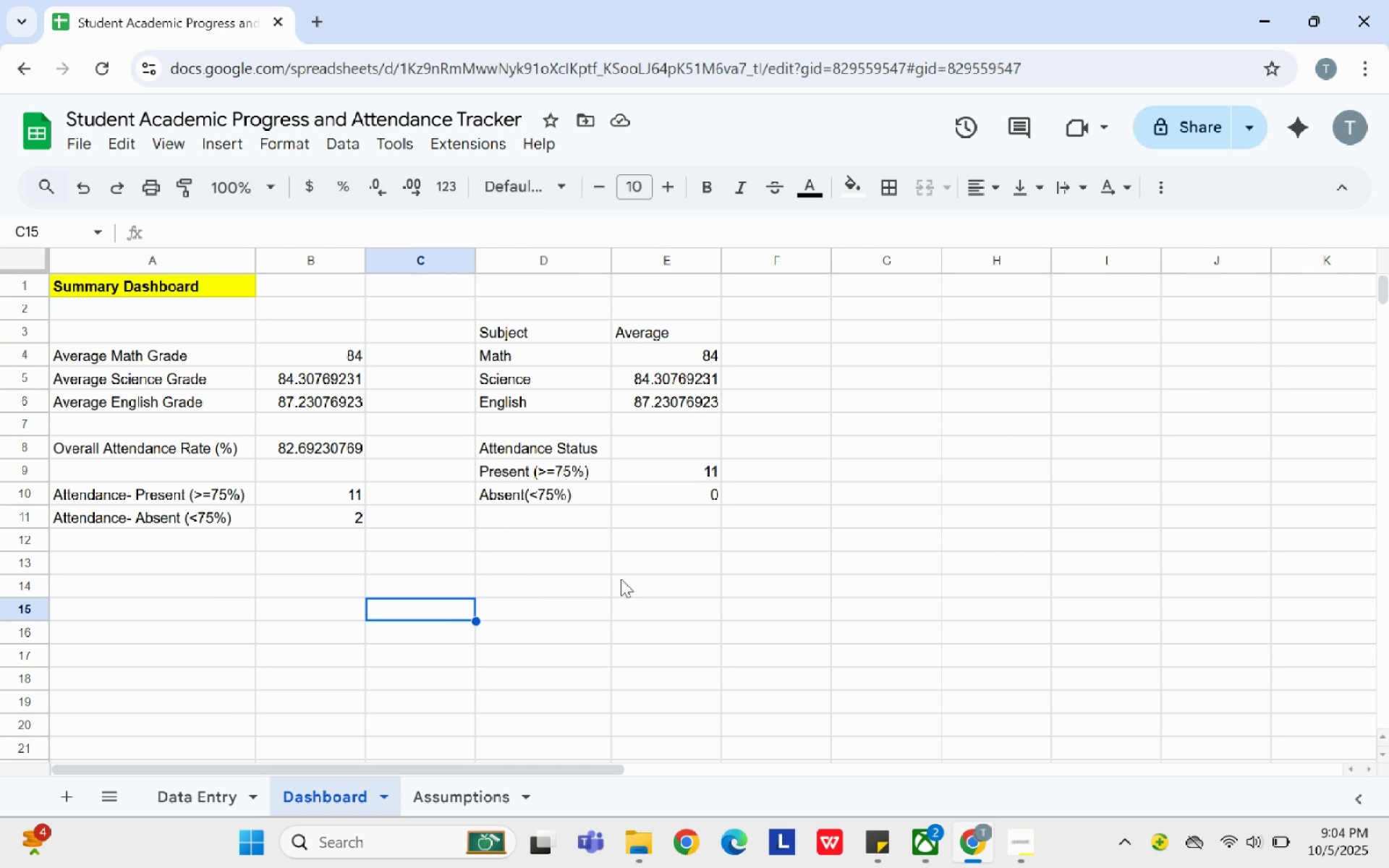 
wait(17.13)
 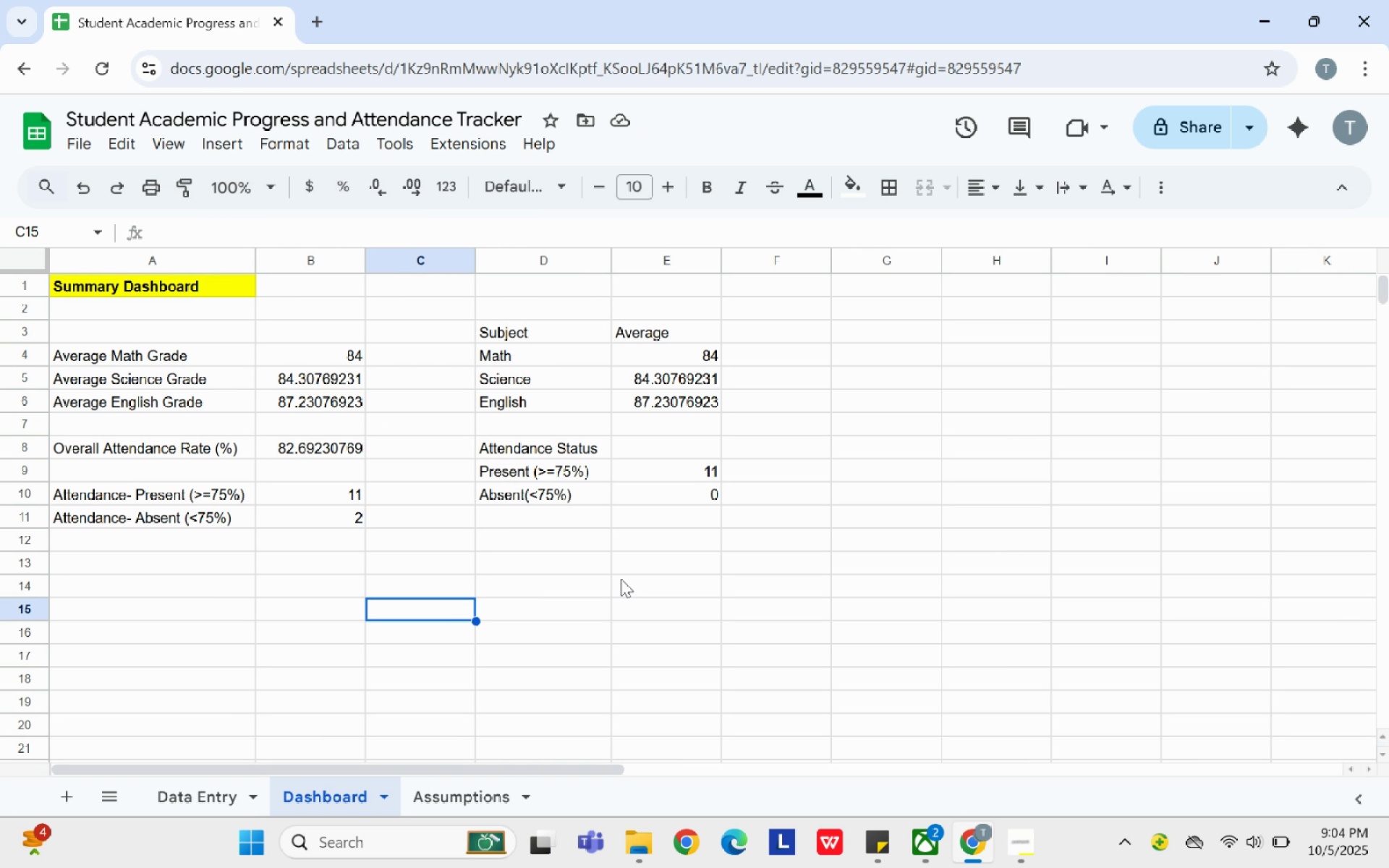 
left_click_drag(start_coordinate=[515, 328], to_coordinate=[695, 401])
 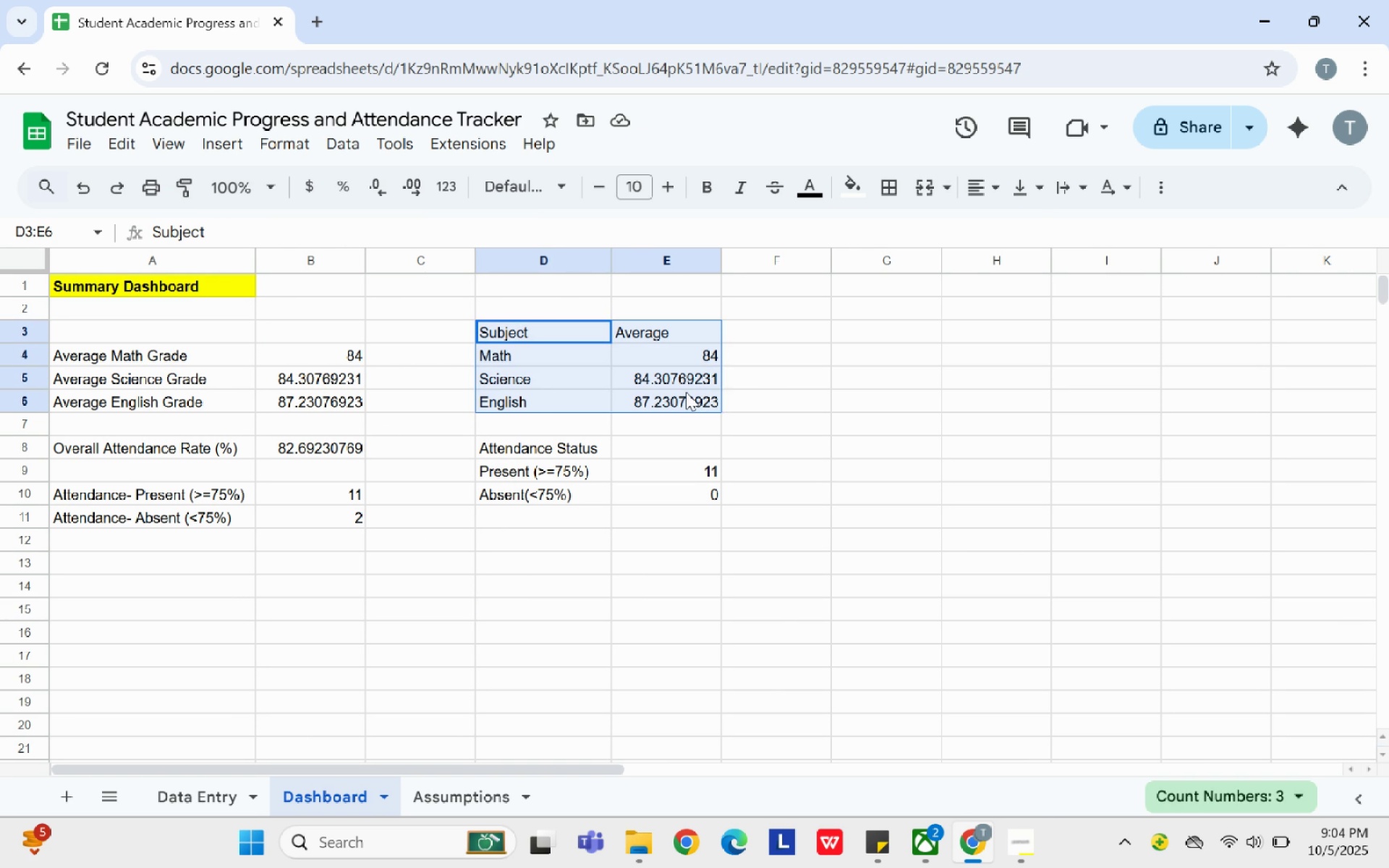 
right_click([686, 392])
 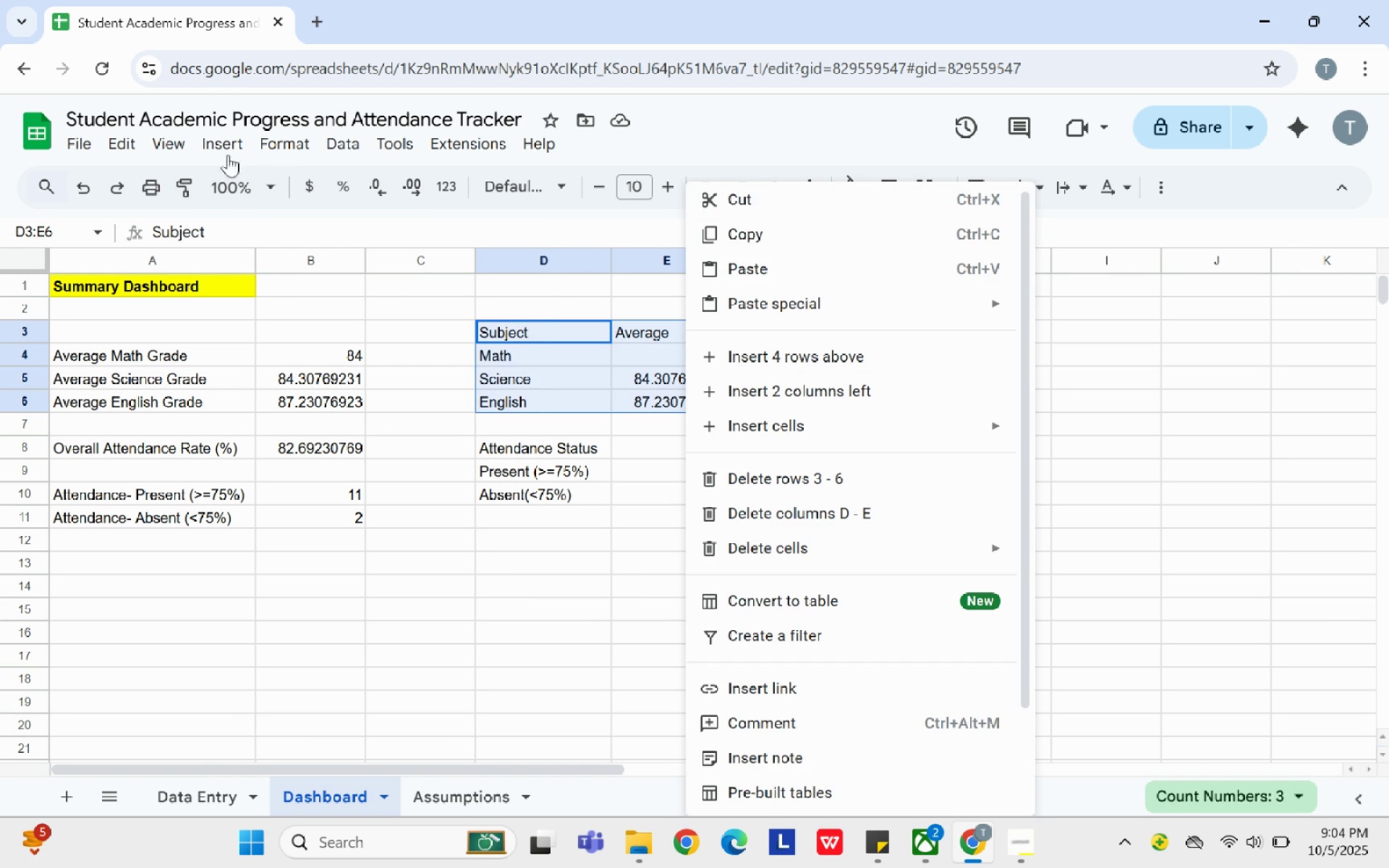 
left_click([227, 145])
 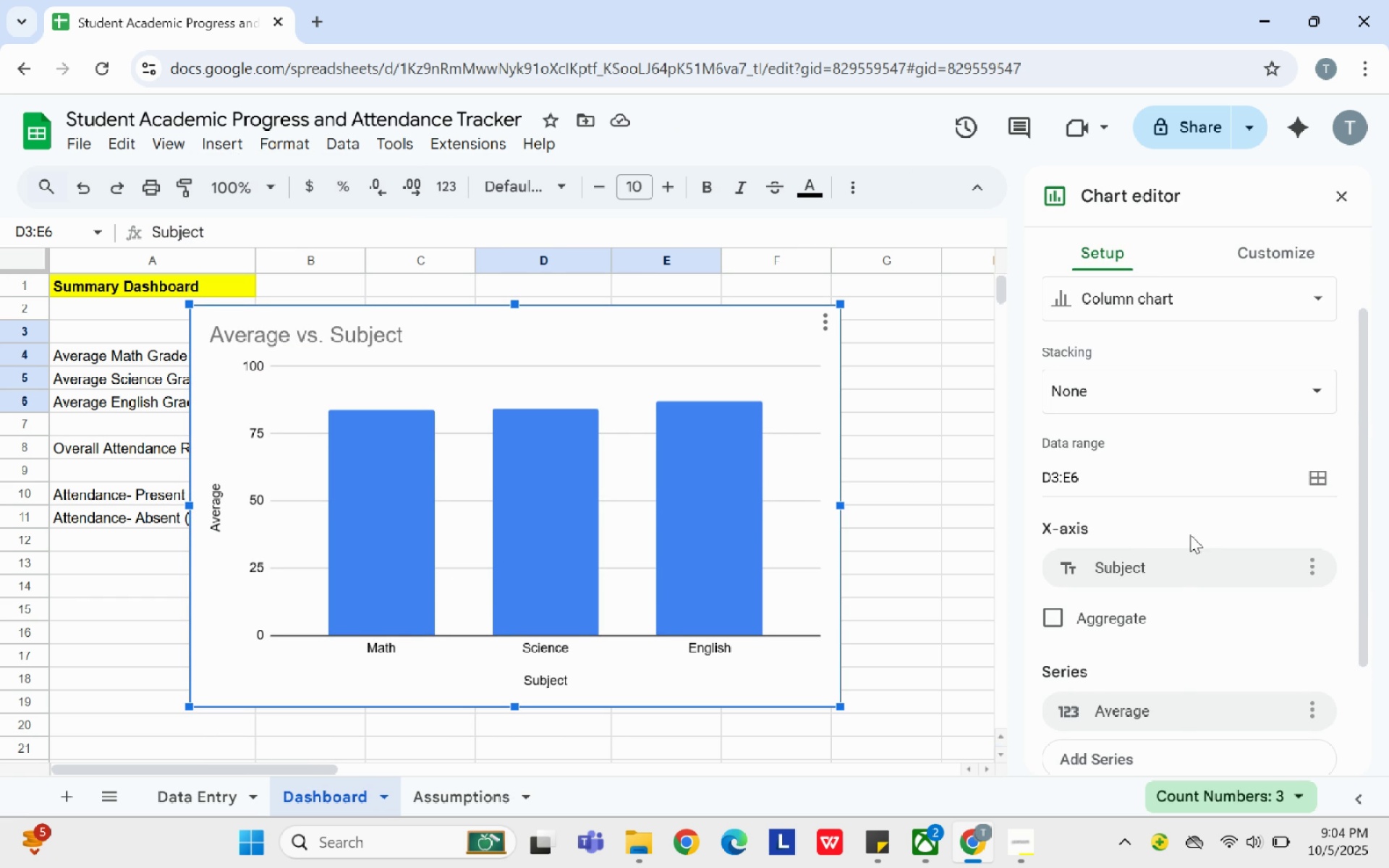 
wait(17.73)
 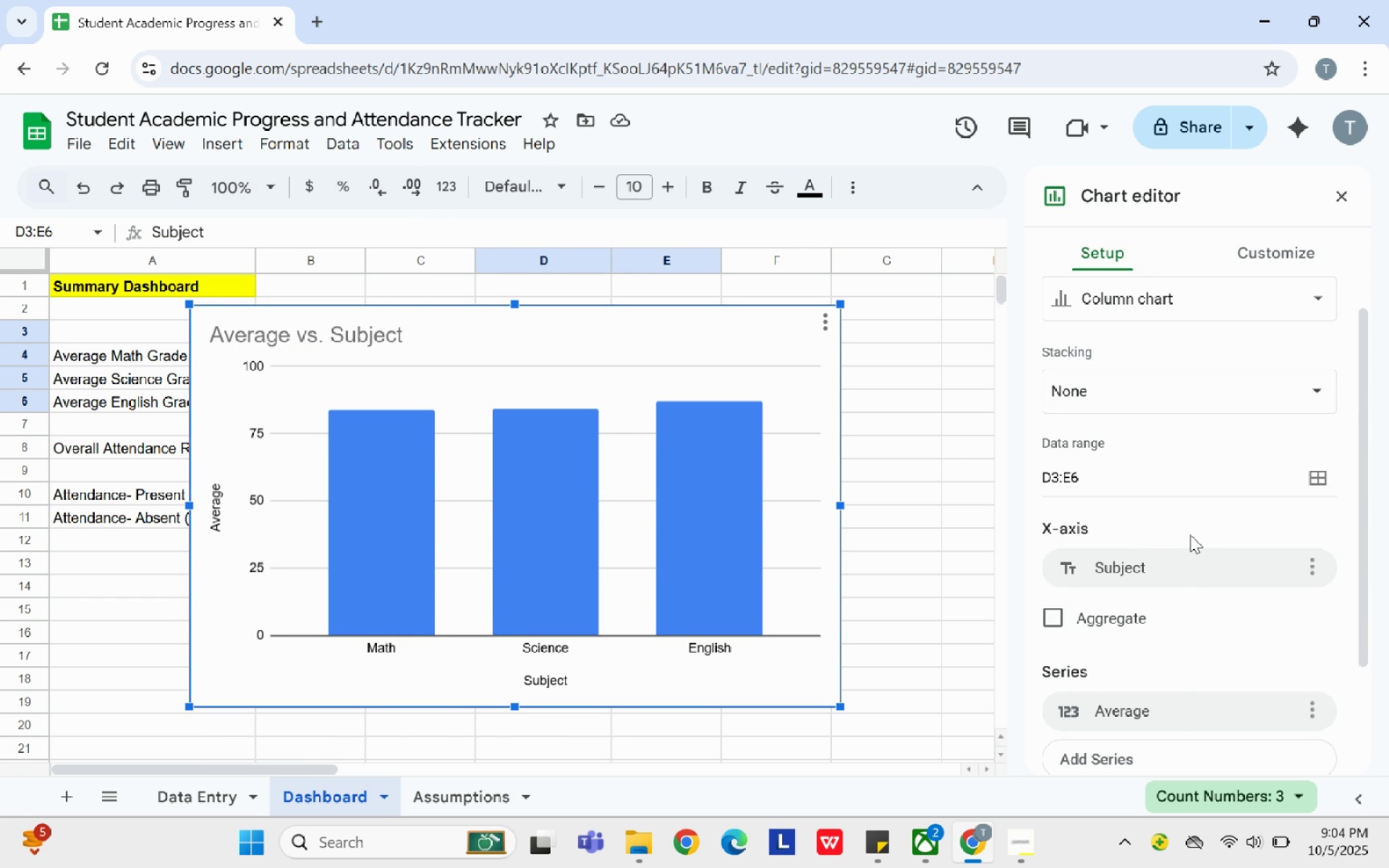 
scroll: coordinate [1129, 663], scroll_direction: down, amount: 4.0
 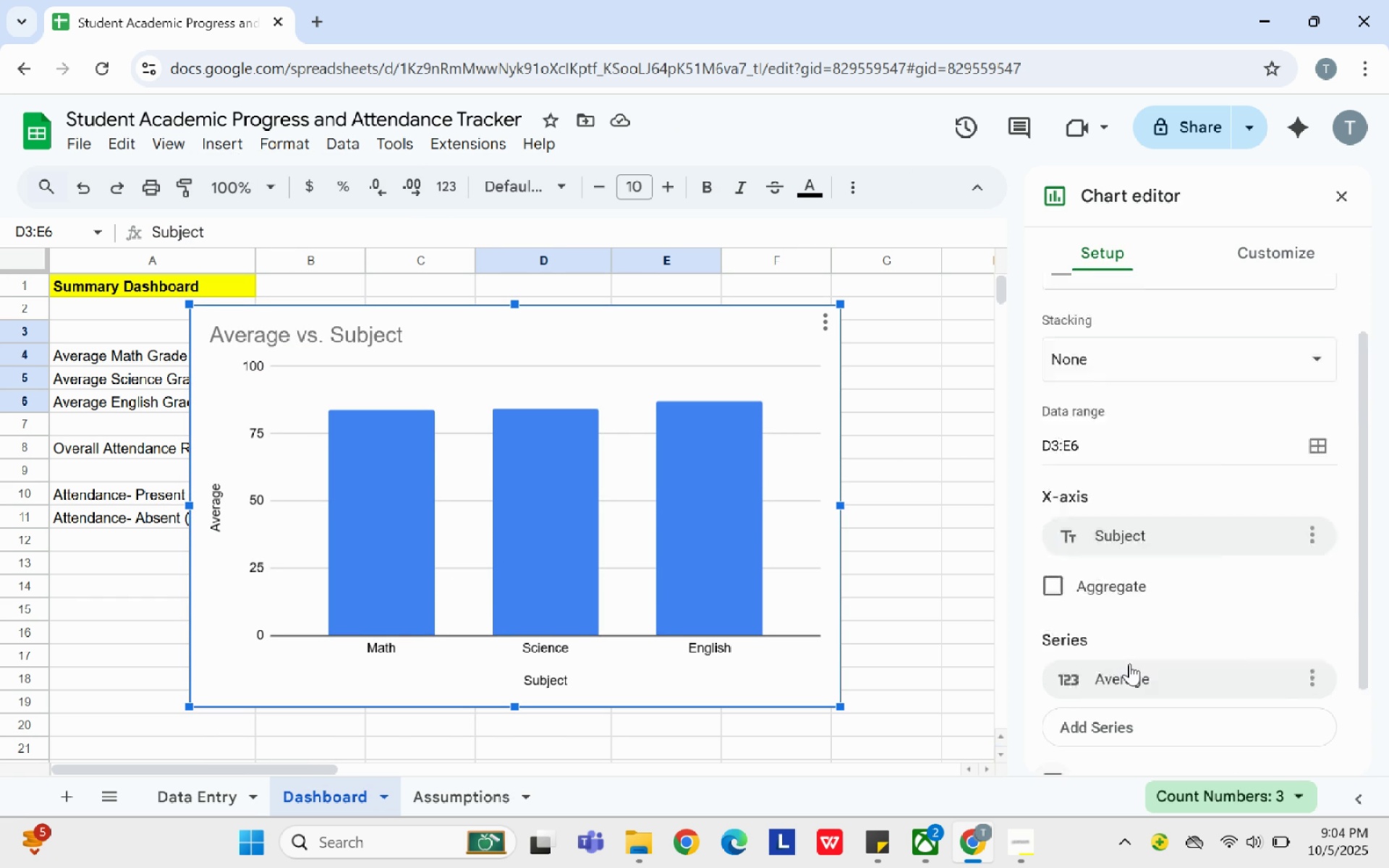 
scroll: coordinate [1129, 663], scroll_direction: up, amount: 2.0
 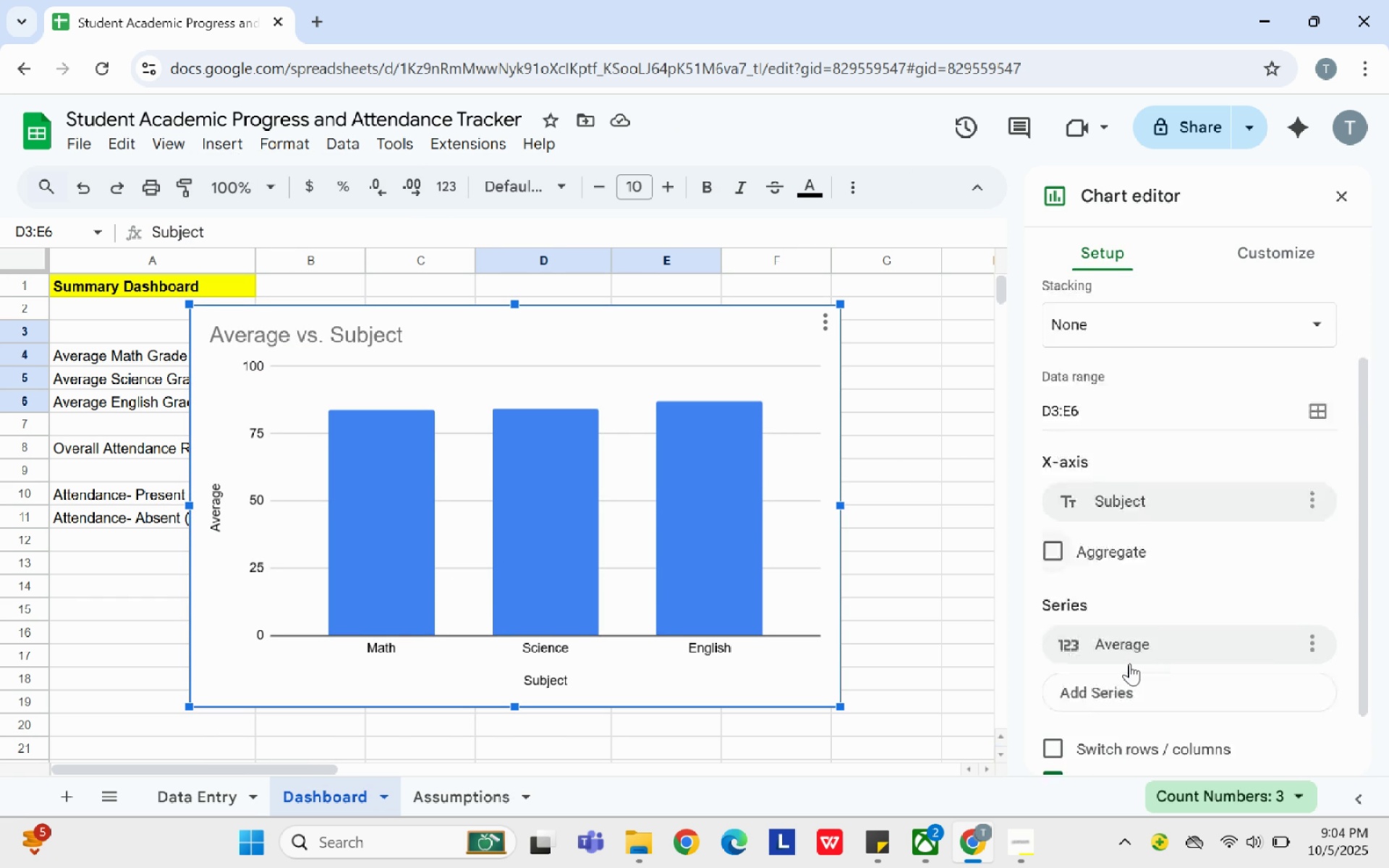 
scroll: coordinate [1129, 663], scroll_direction: down, amount: 3.0
 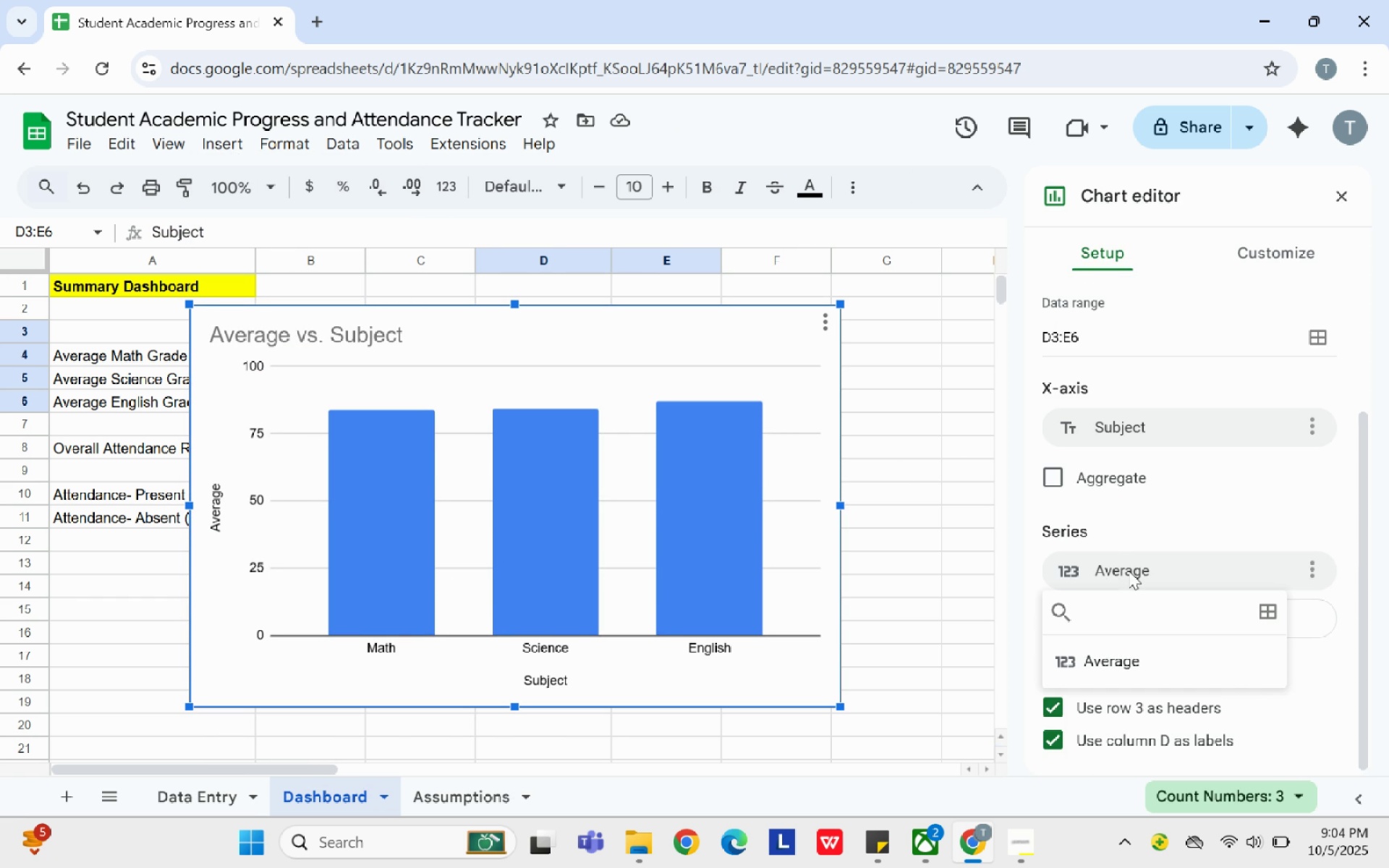 
left_click([1129, 571])
 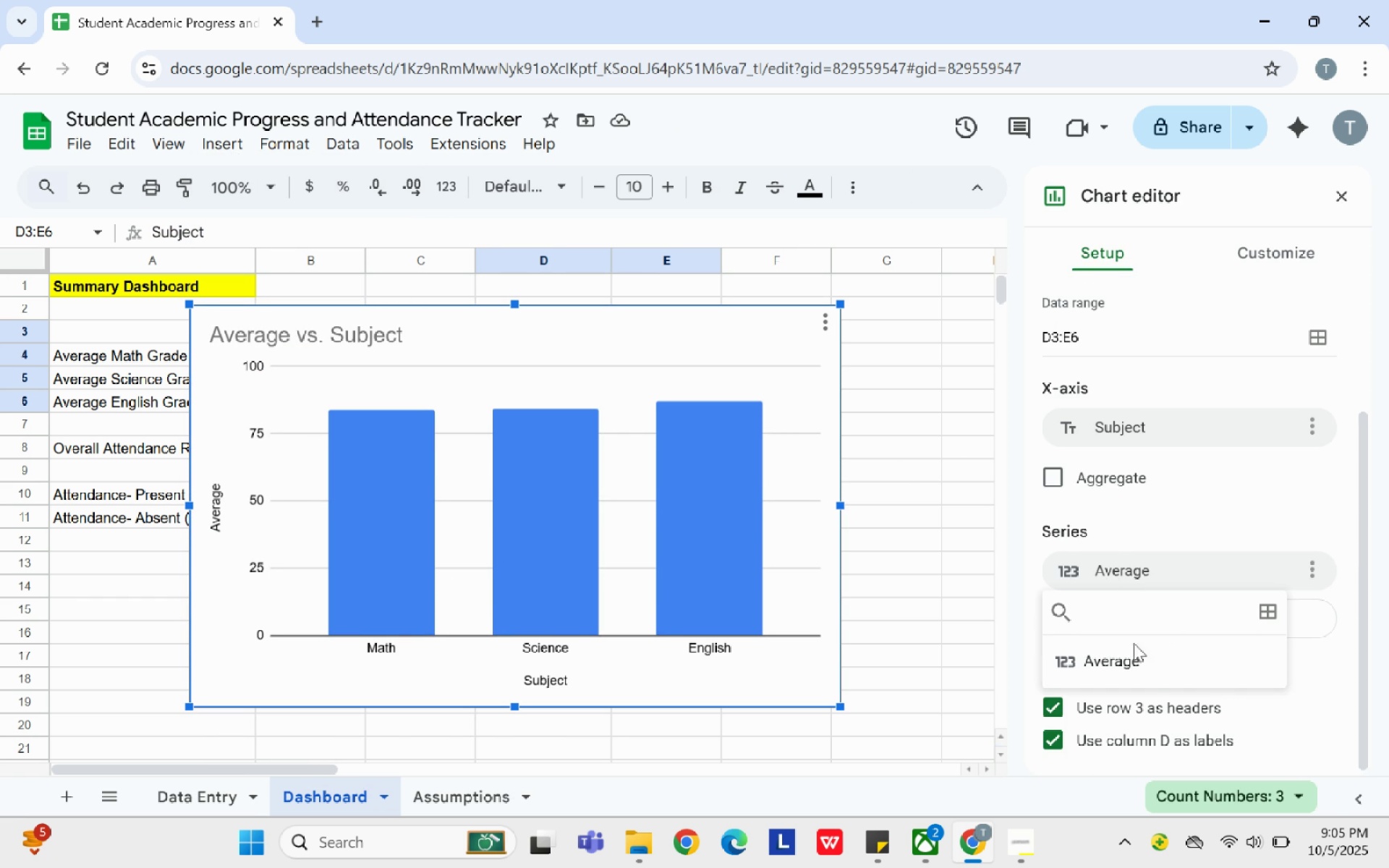 
left_click([1116, 651])
 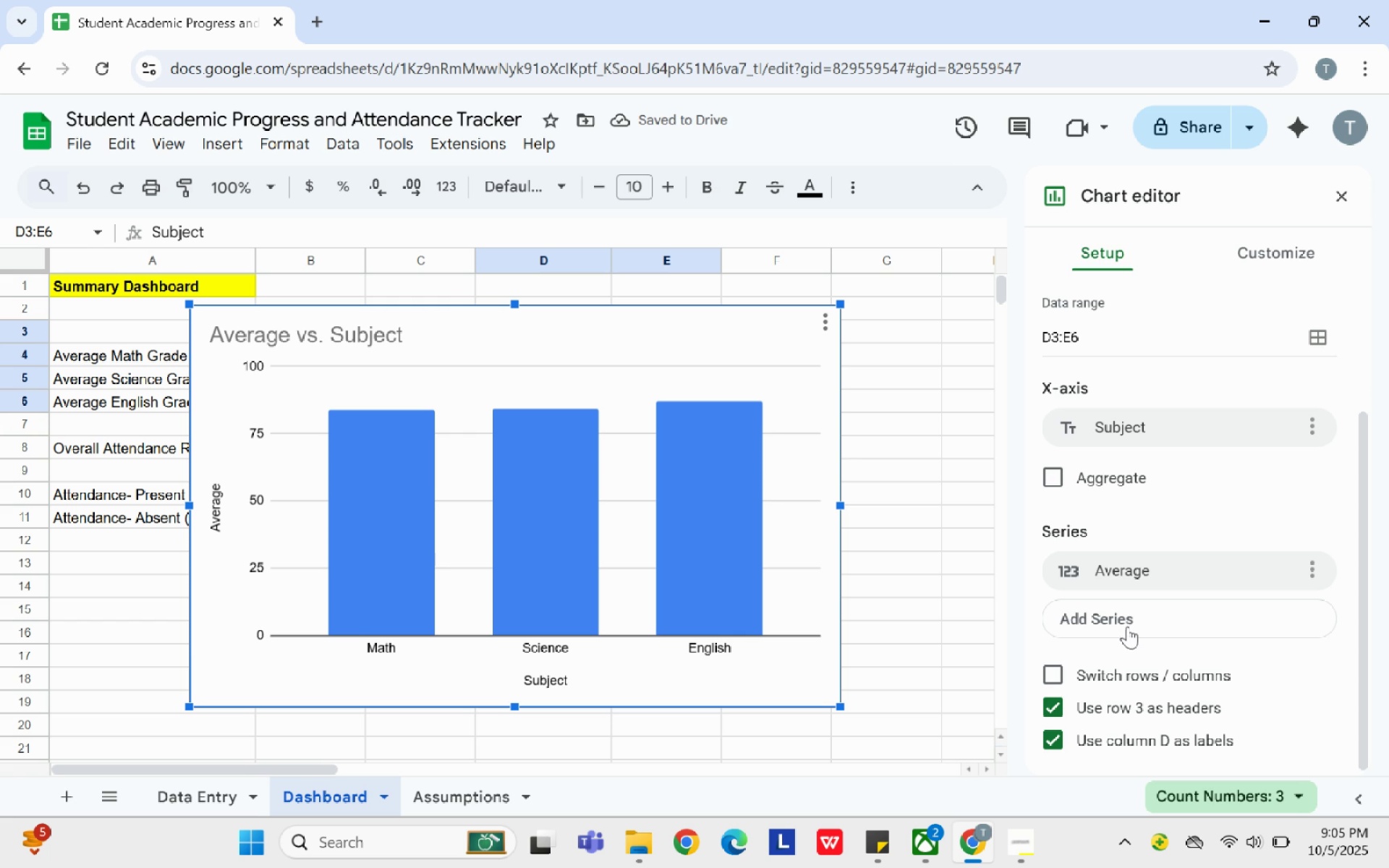 
left_click([1139, 608])
 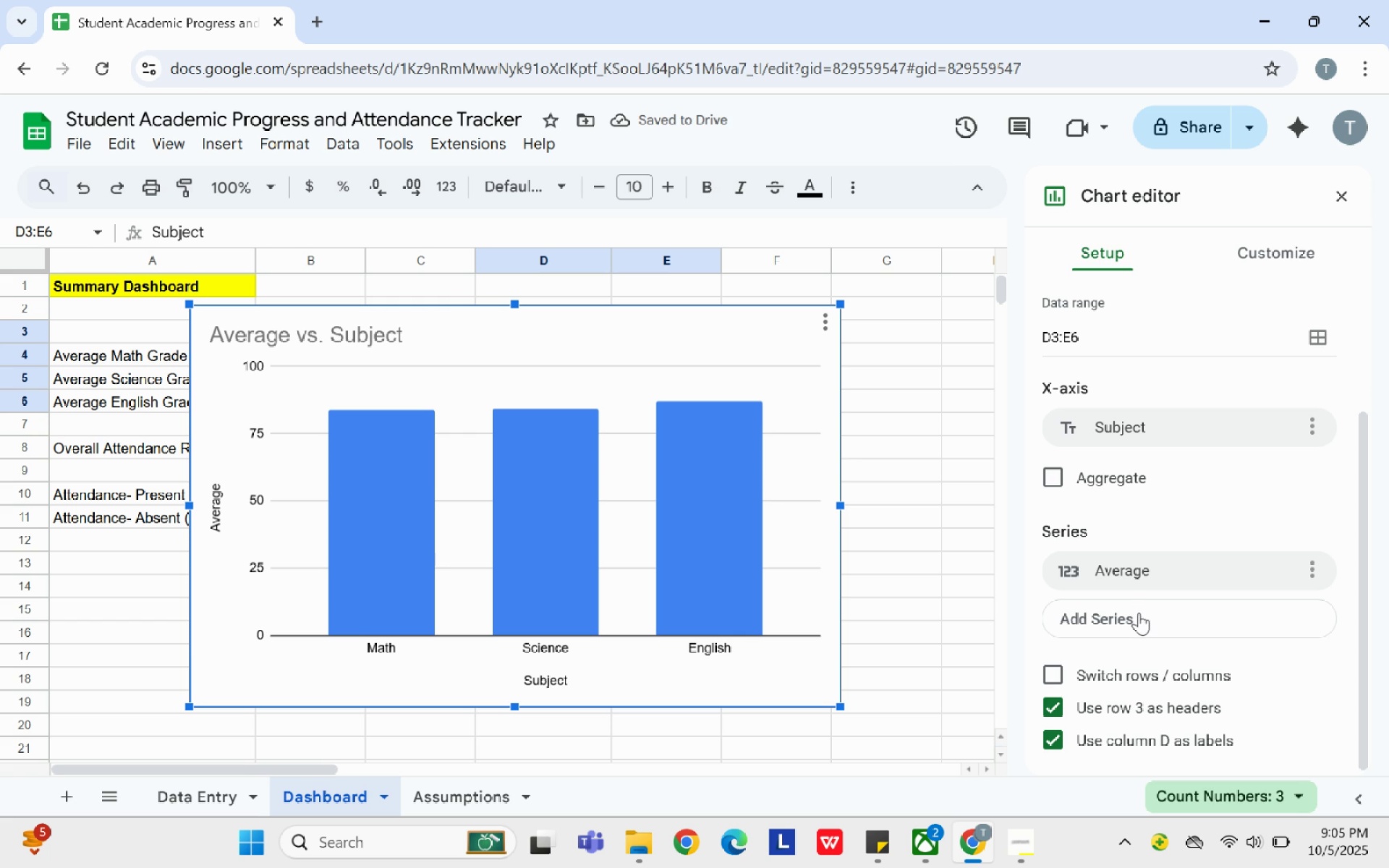 
left_click([1139, 613])
 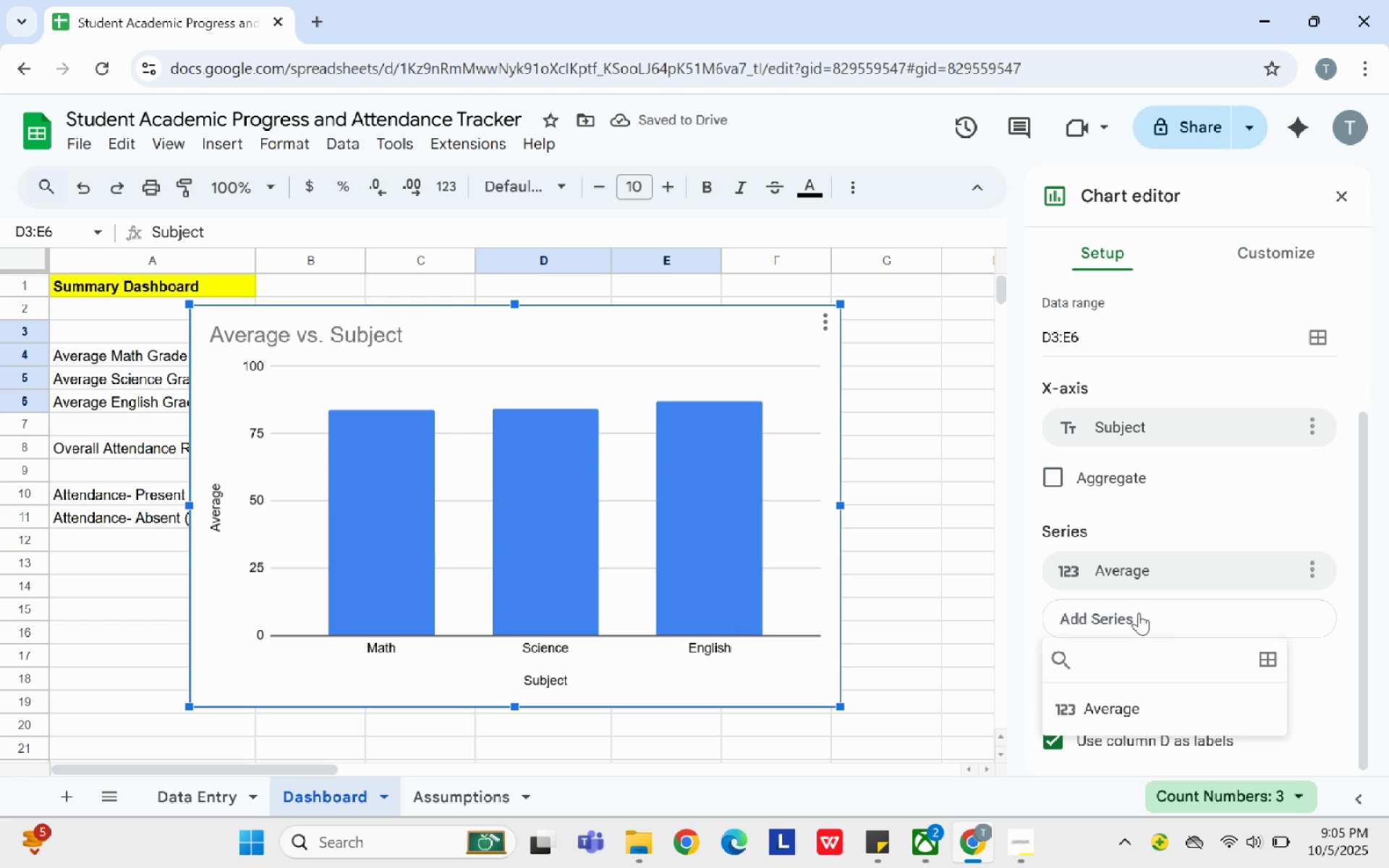 
left_click([1139, 613])
 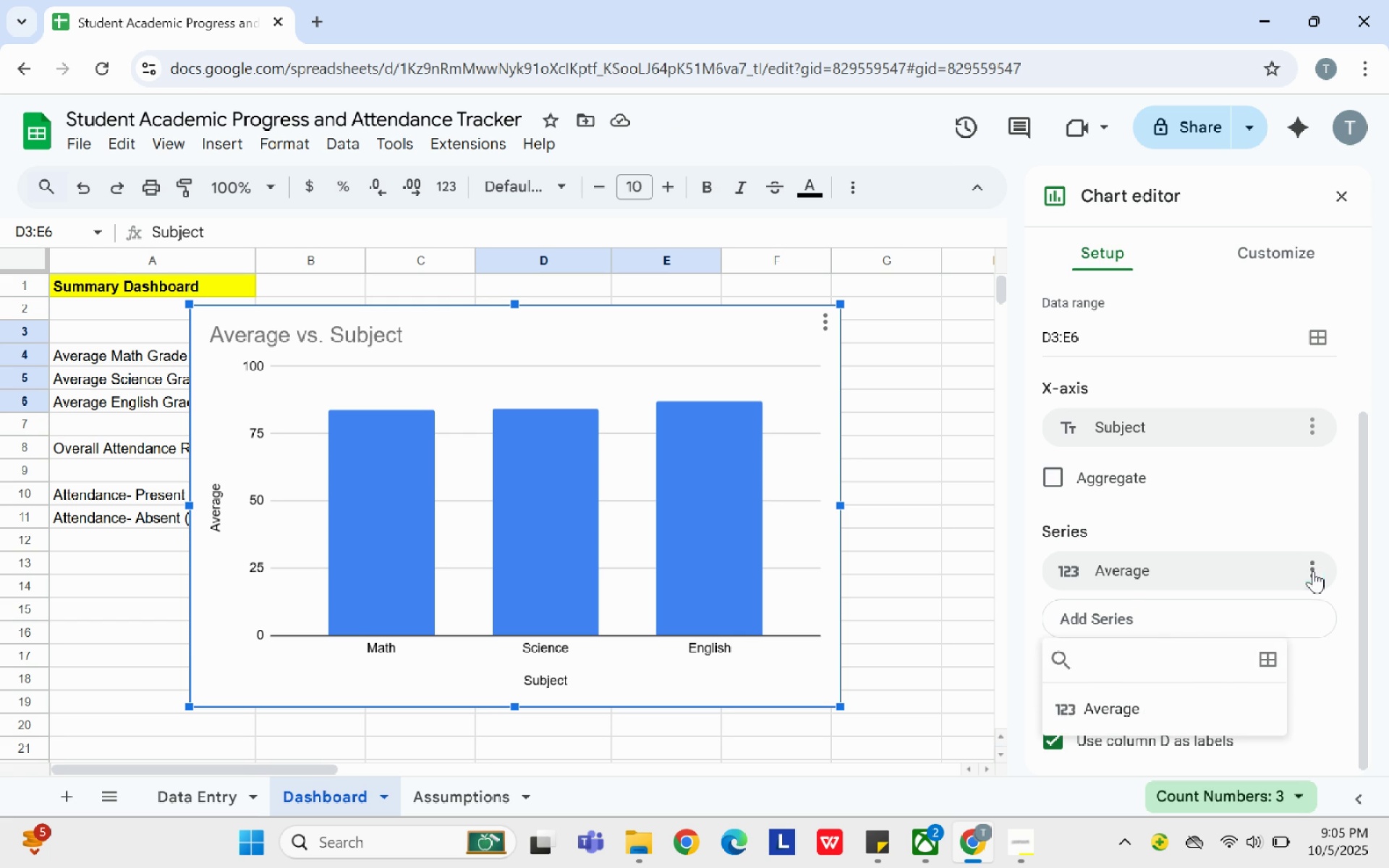 
left_click([1313, 571])
 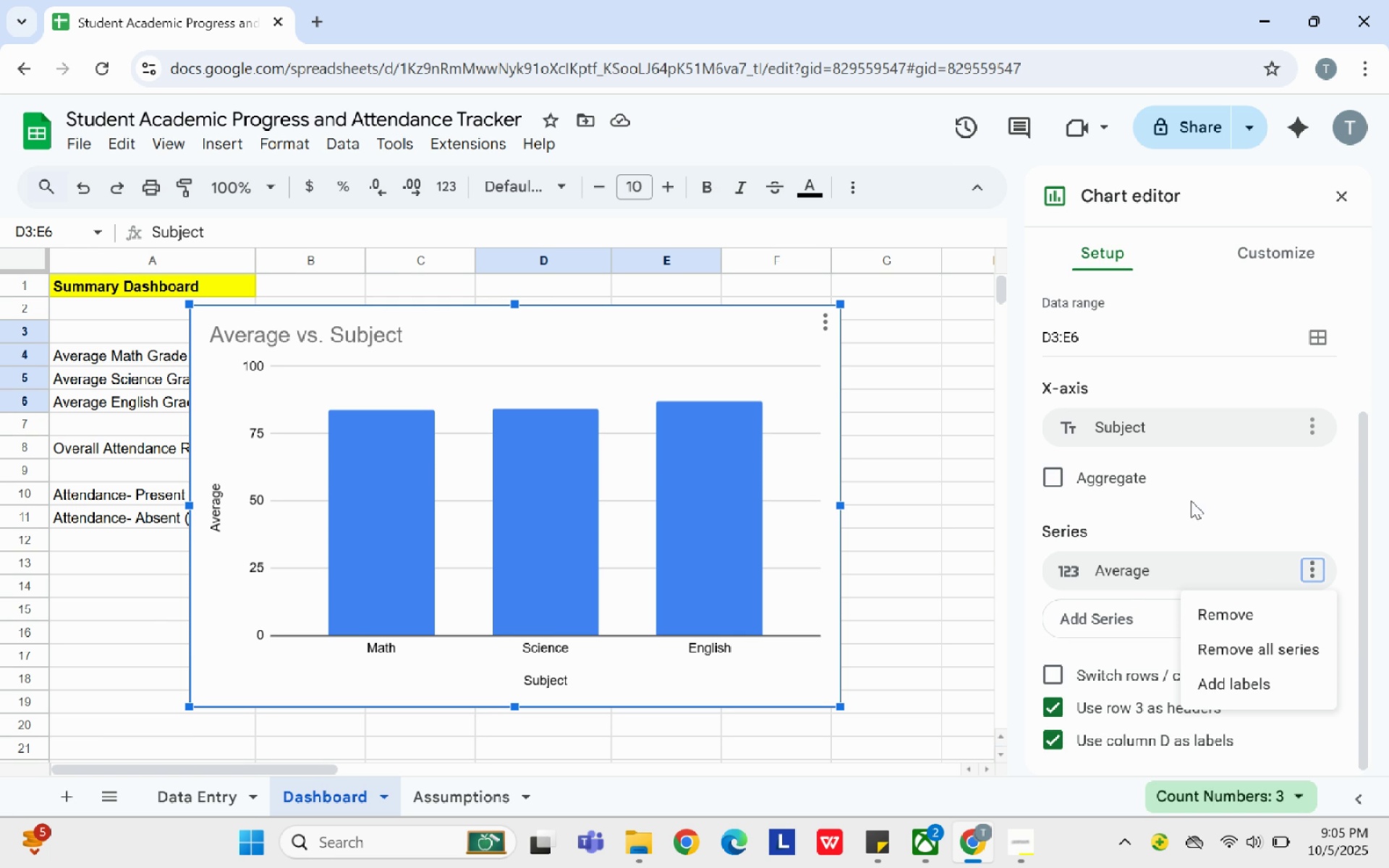 
wait(13.1)
 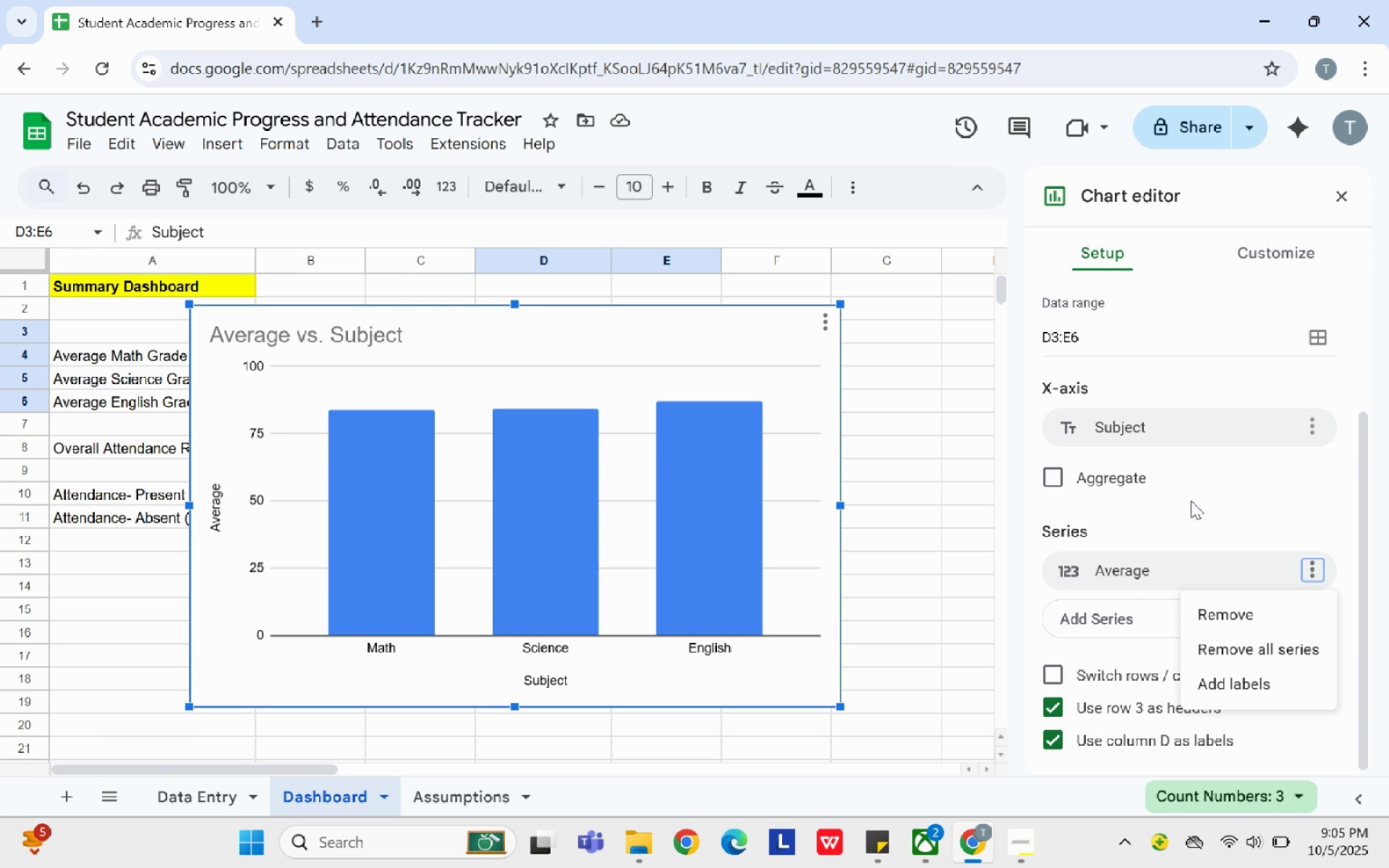 
left_click([1179, 502])
 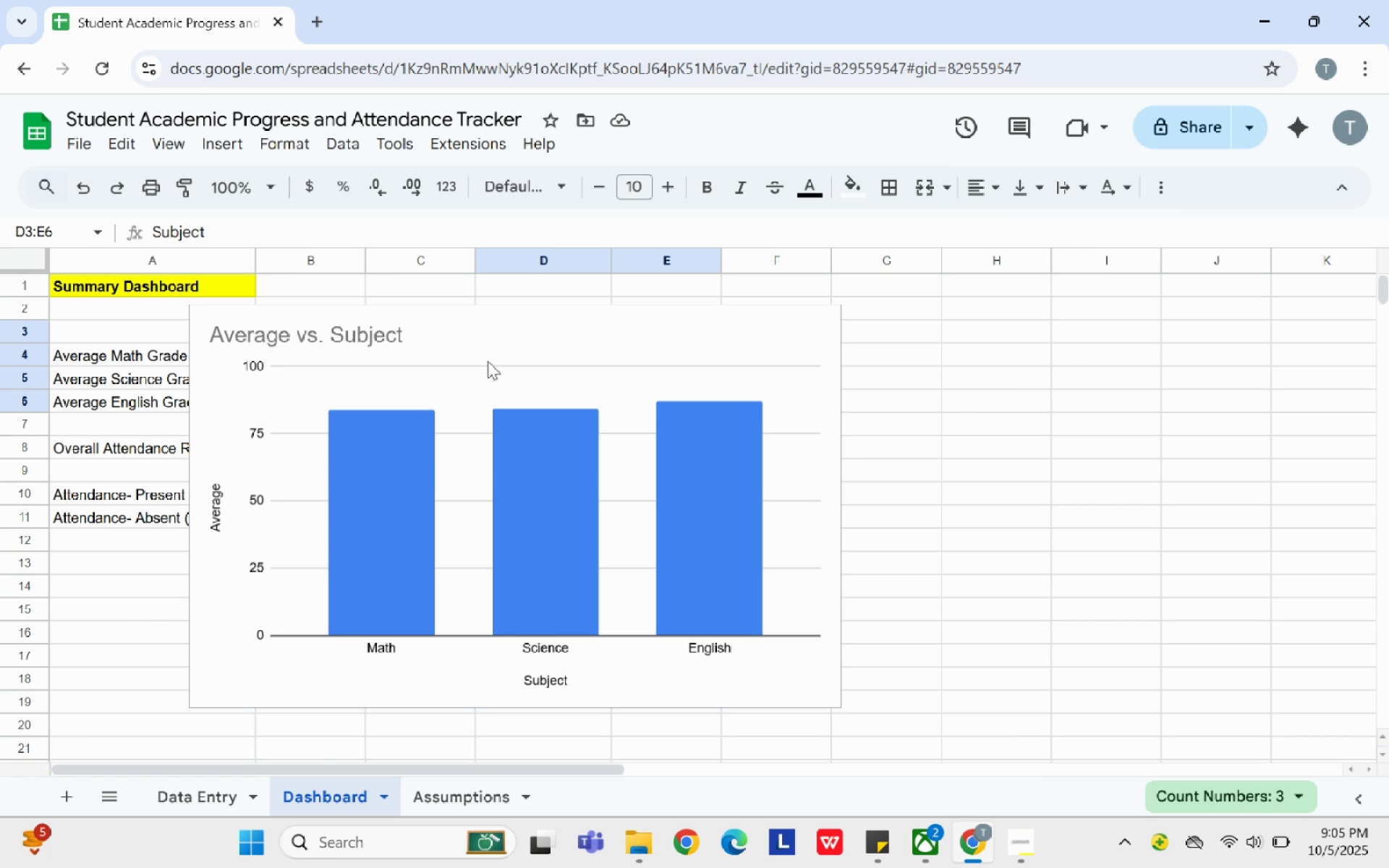 
left_click([496, 336])
 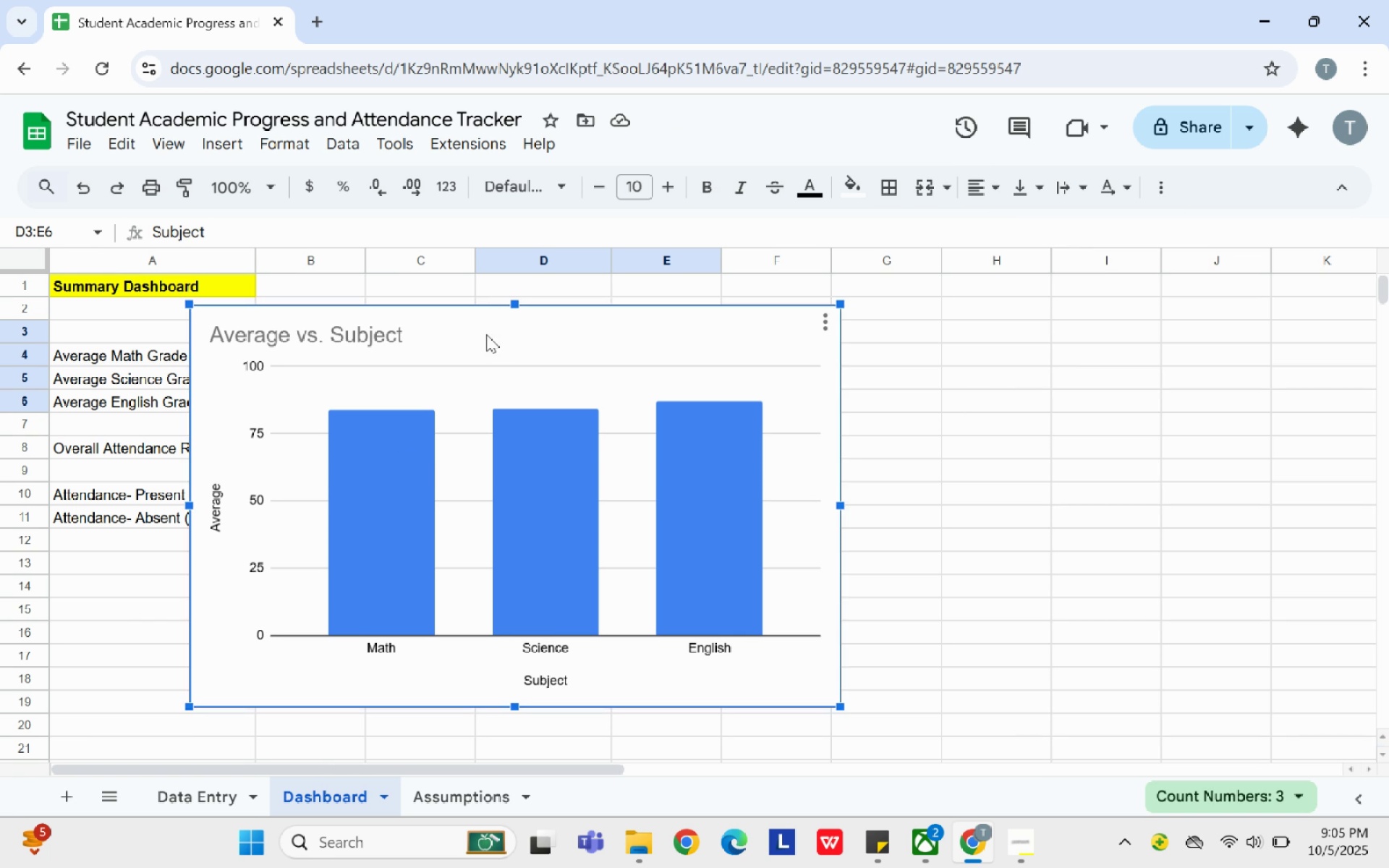 
left_click_drag(start_coordinate=[486, 334], to_coordinate=[1018, 370])
 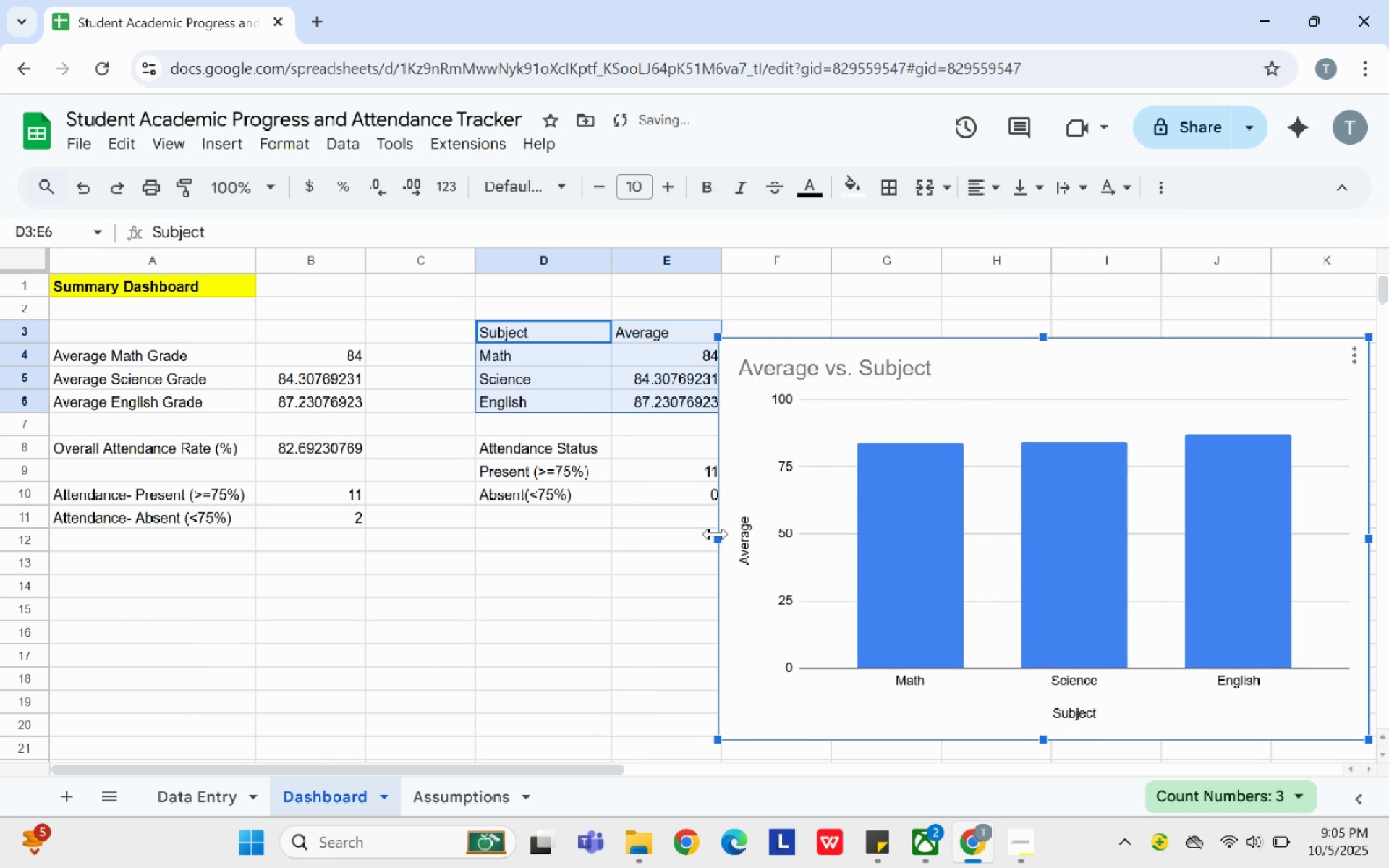 
left_click_drag(start_coordinate=[715, 534], to_coordinate=[820, 539])
 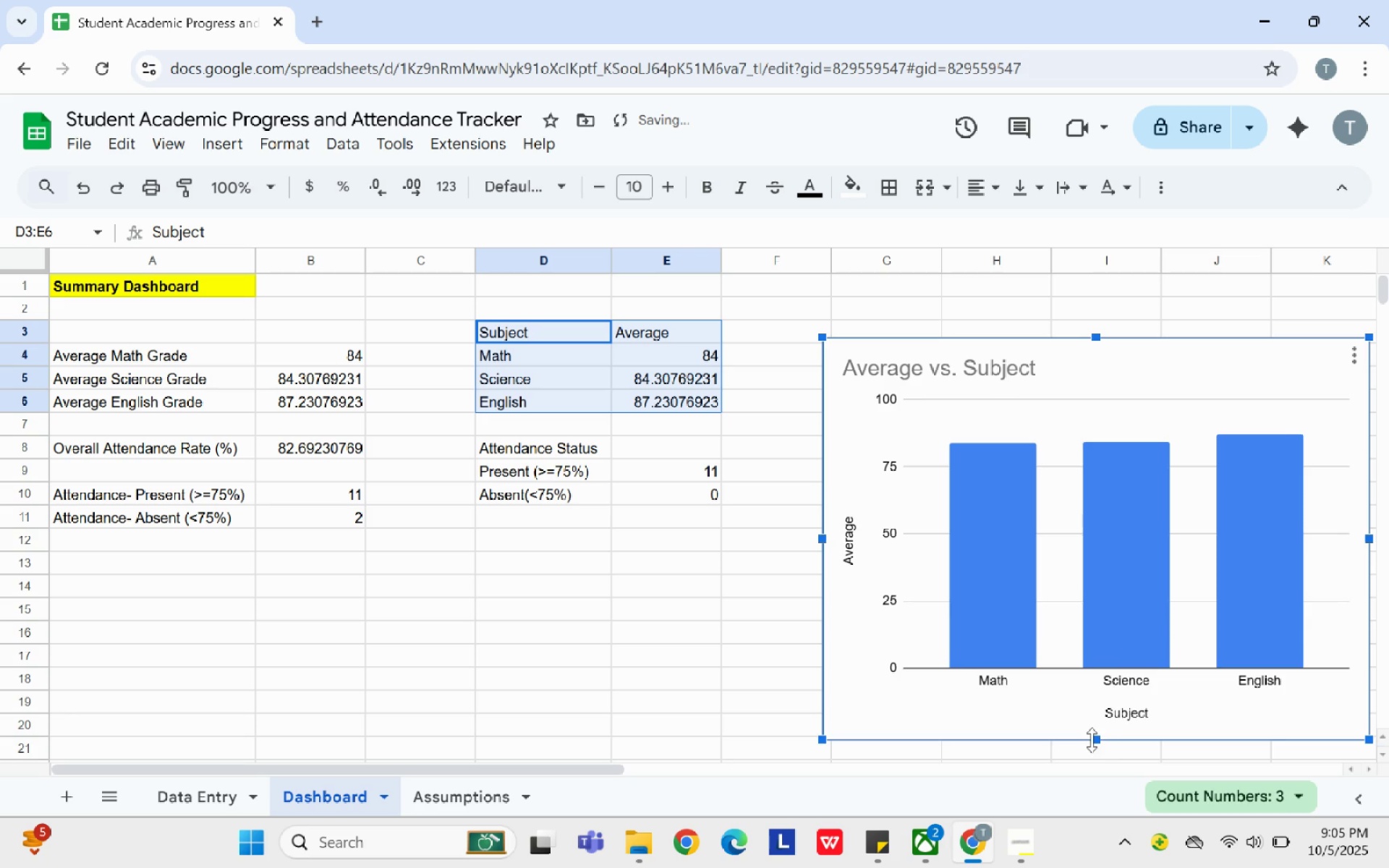 
left_click_drag(start_coordinate=[1092, 741], to_coordinate=[1075, 613])
 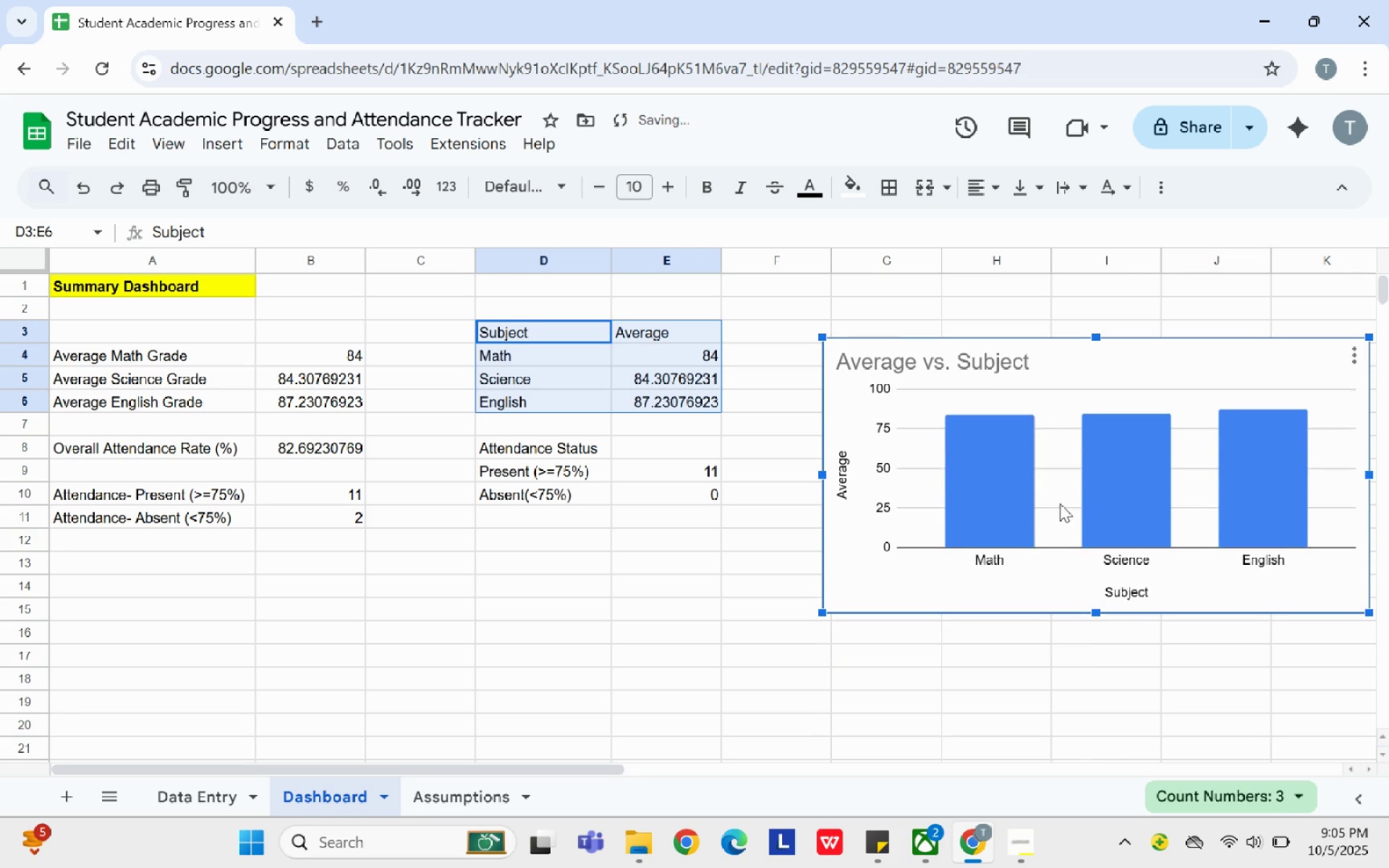 
left_click_drag(start_coordinate=[1060, 503], to_coordinate=[1014, 436])
 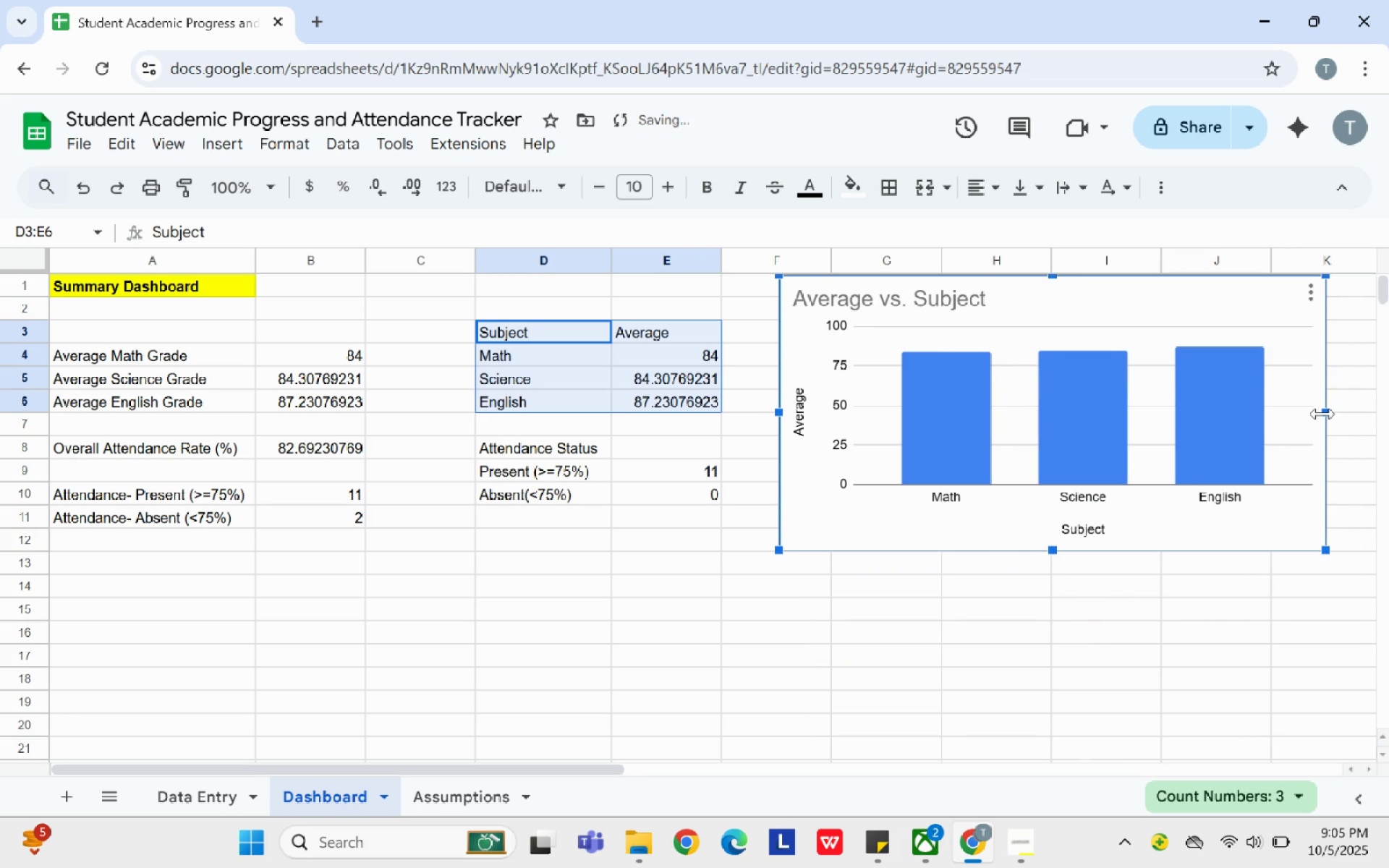 
left_click_drag(start_coordinate=[1321, 413], to_coordinate=[1201, 414])
 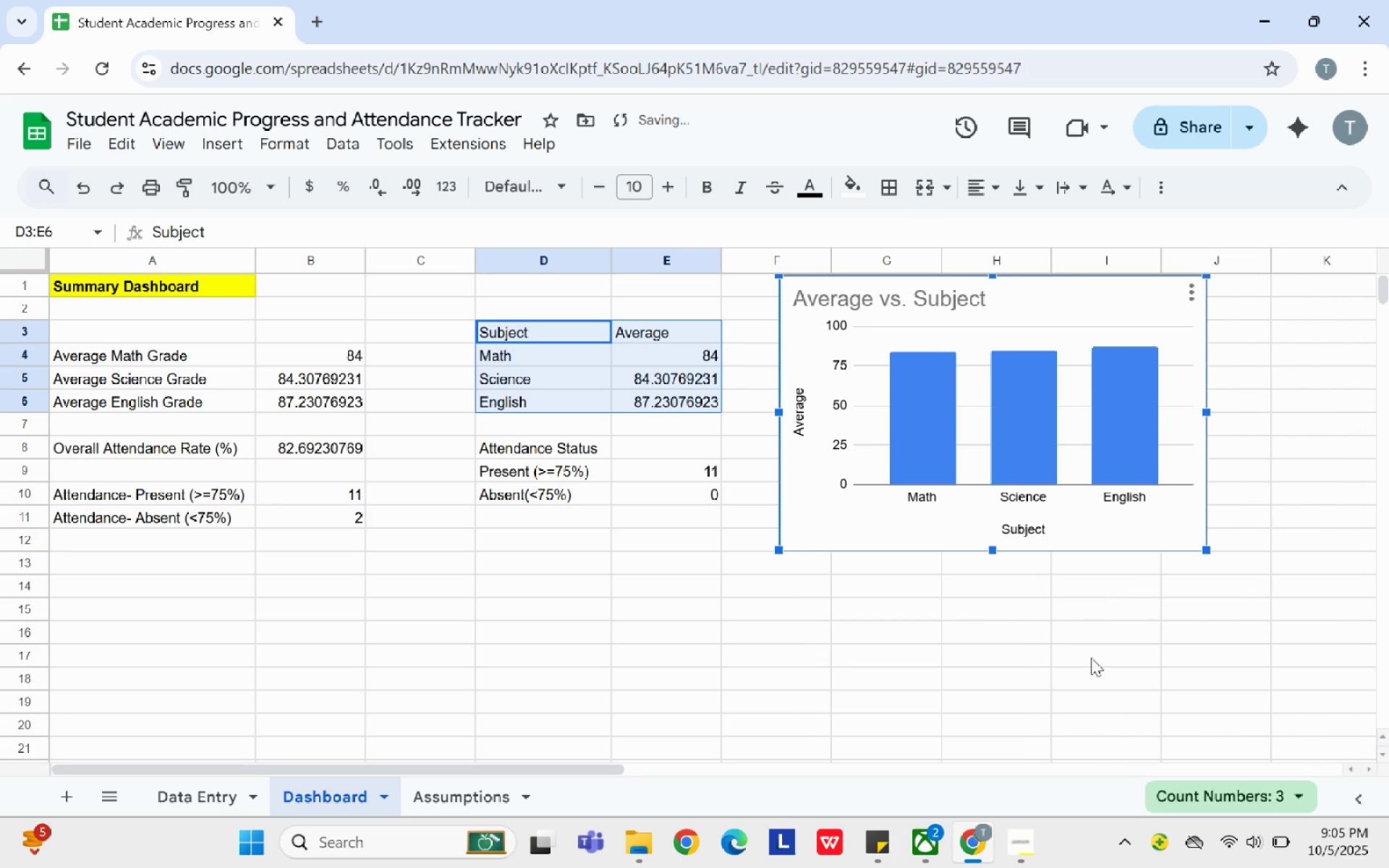 
left_click([1092, 658])
 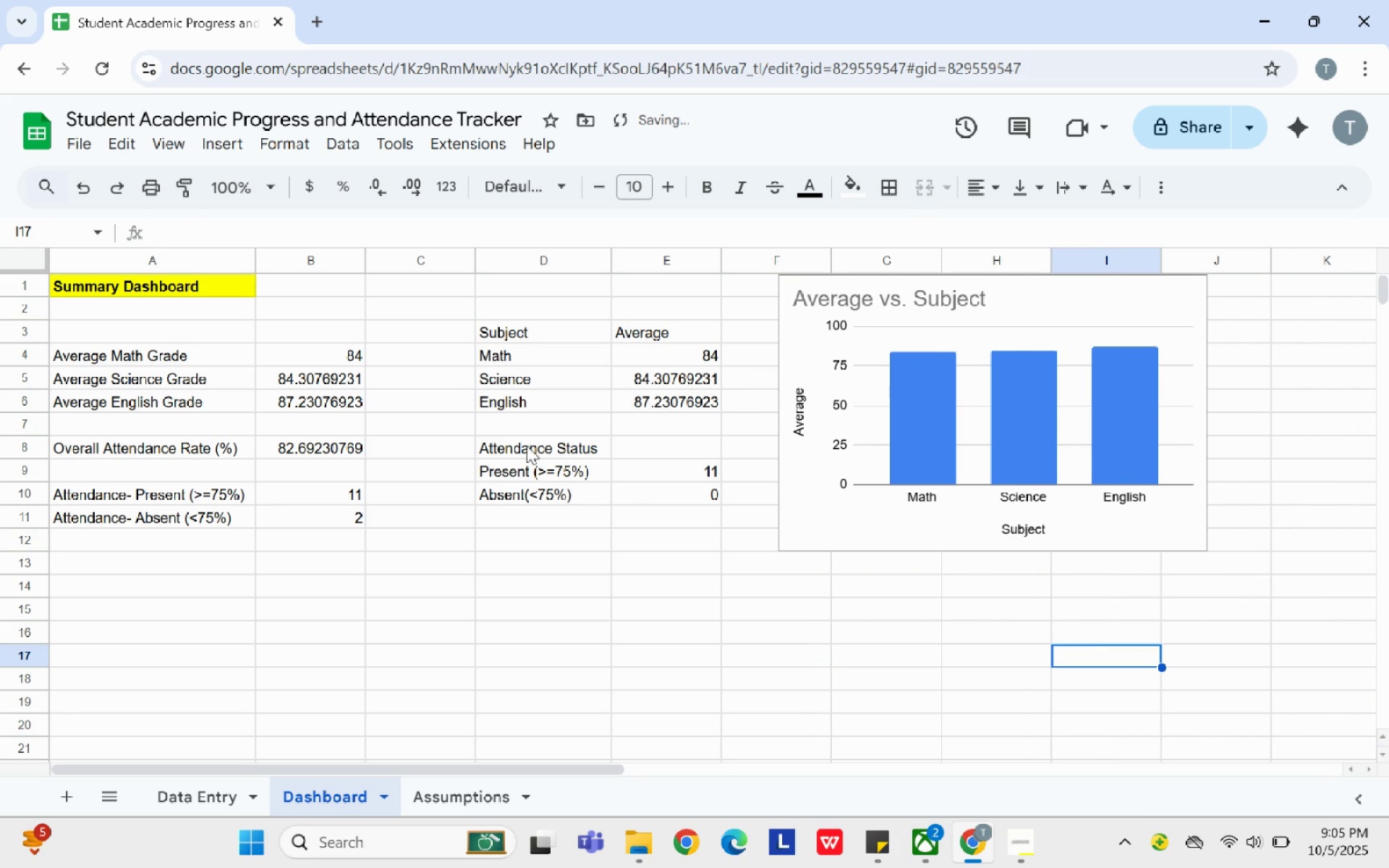 
left_click_drag(start_coordinate=[531, 445], to_coordinate=[670, 498])
 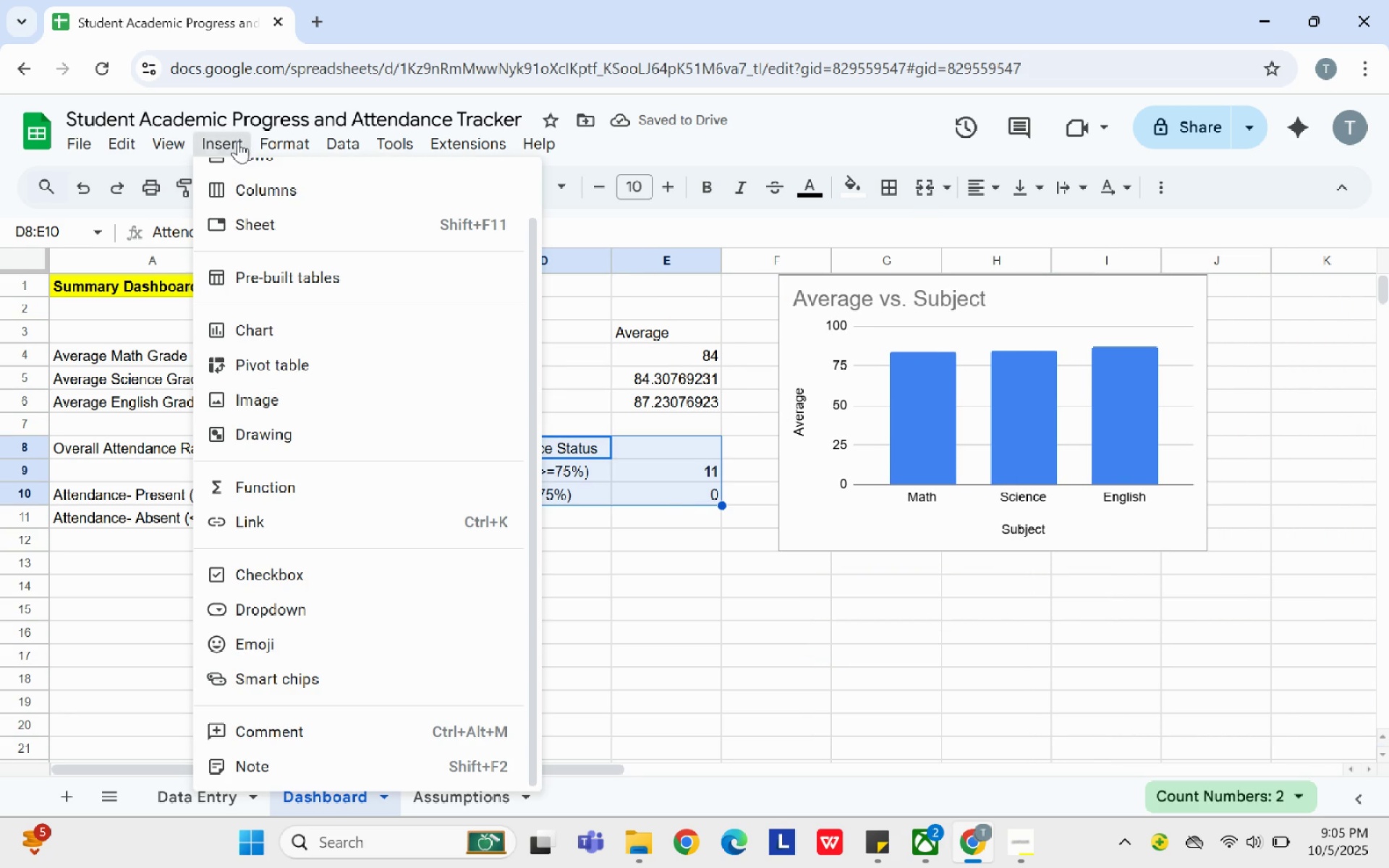 
left_click([238, 141])
 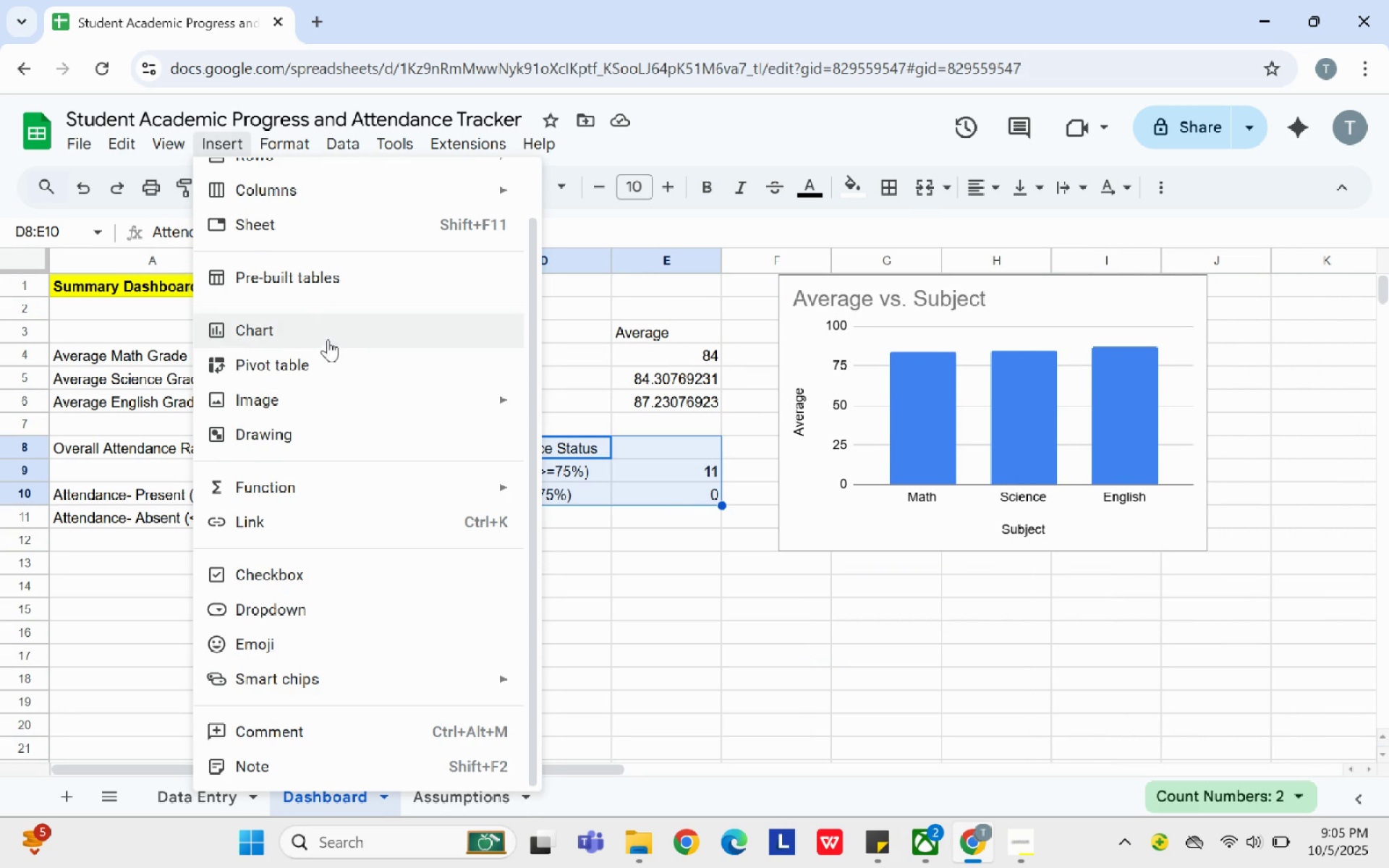 
left_click([328, 339])
 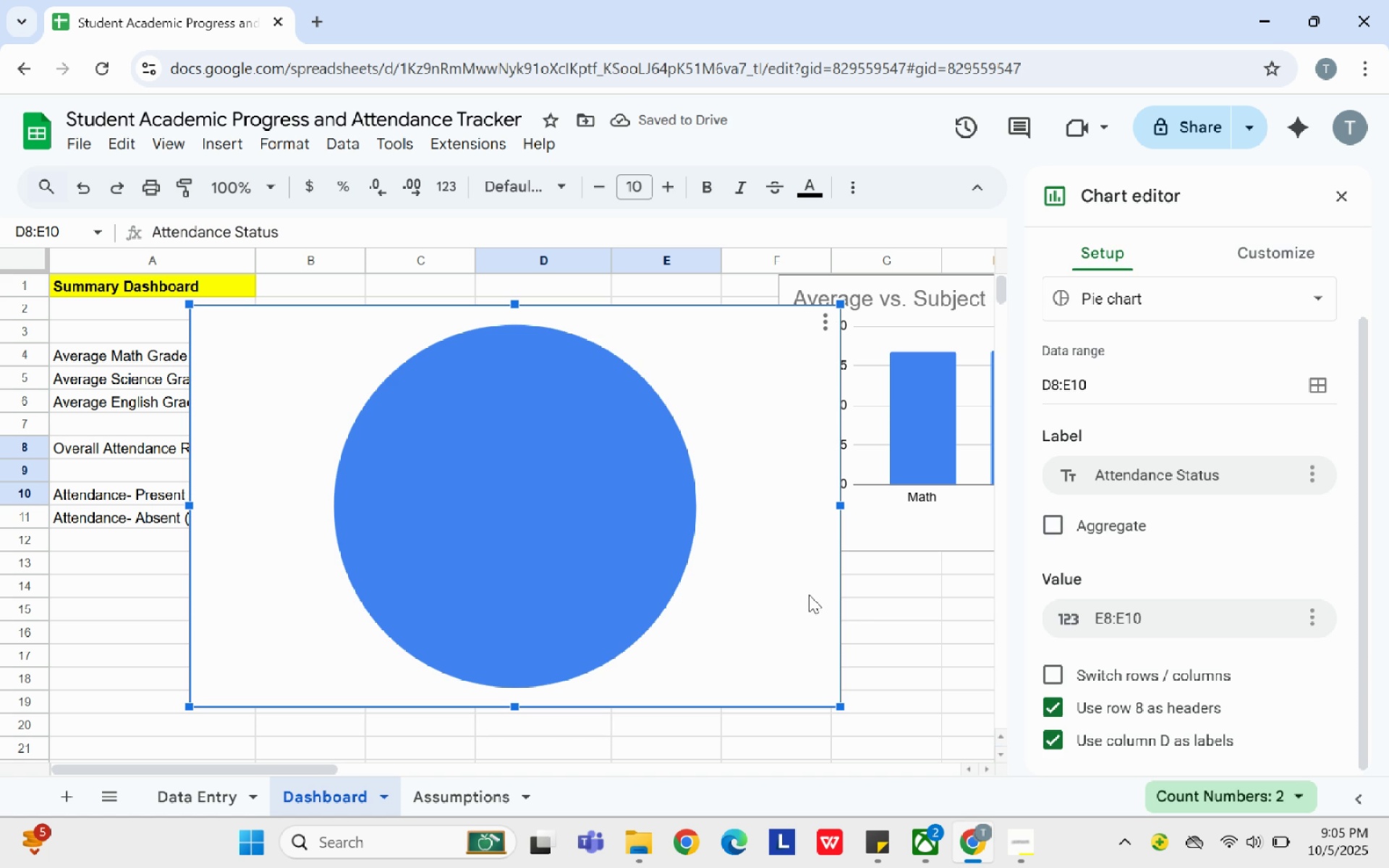 
wait(9.45)
 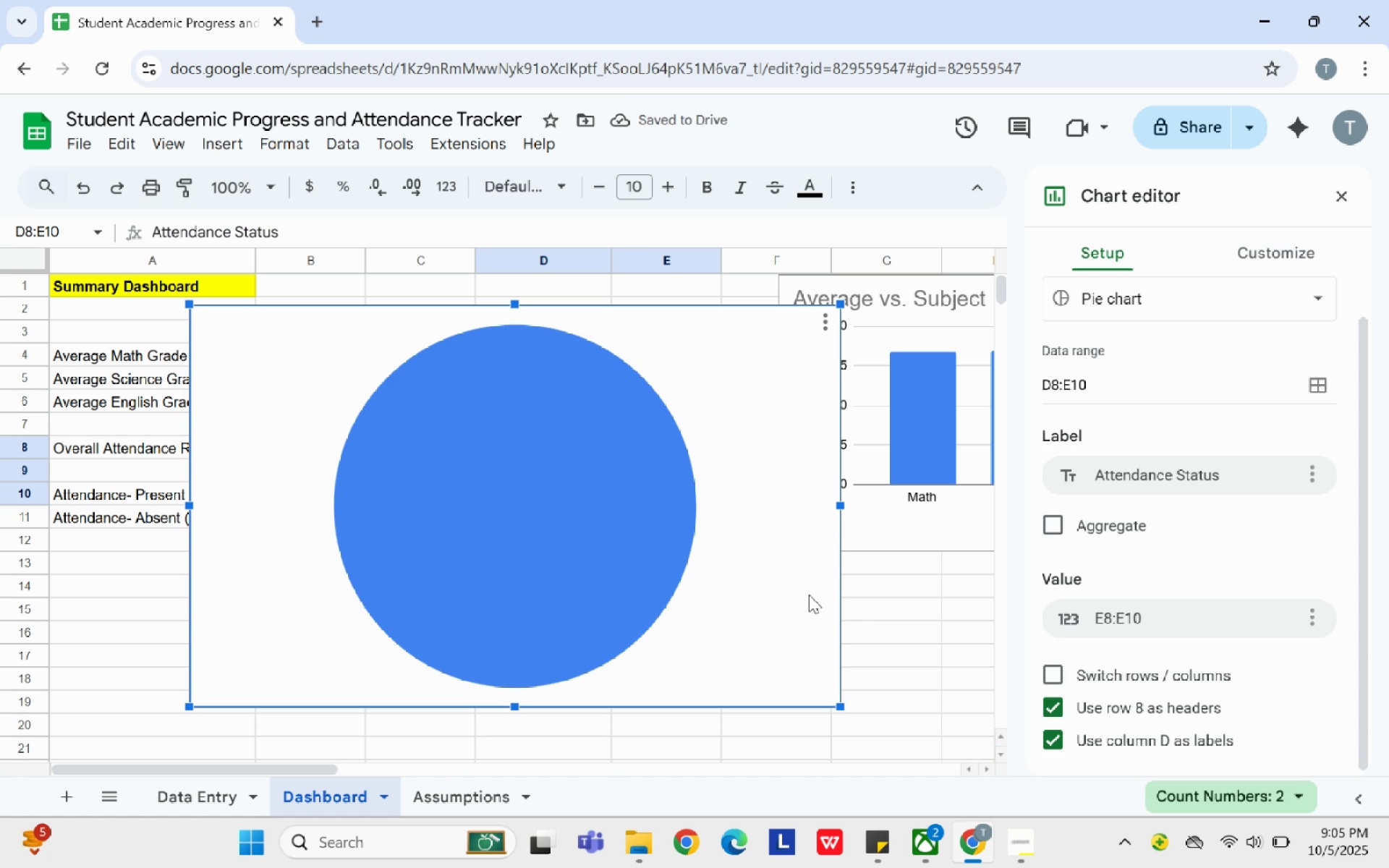 
left_click_drag(start_coordinate=[836, 502], to_coordinate=[651, 493])
 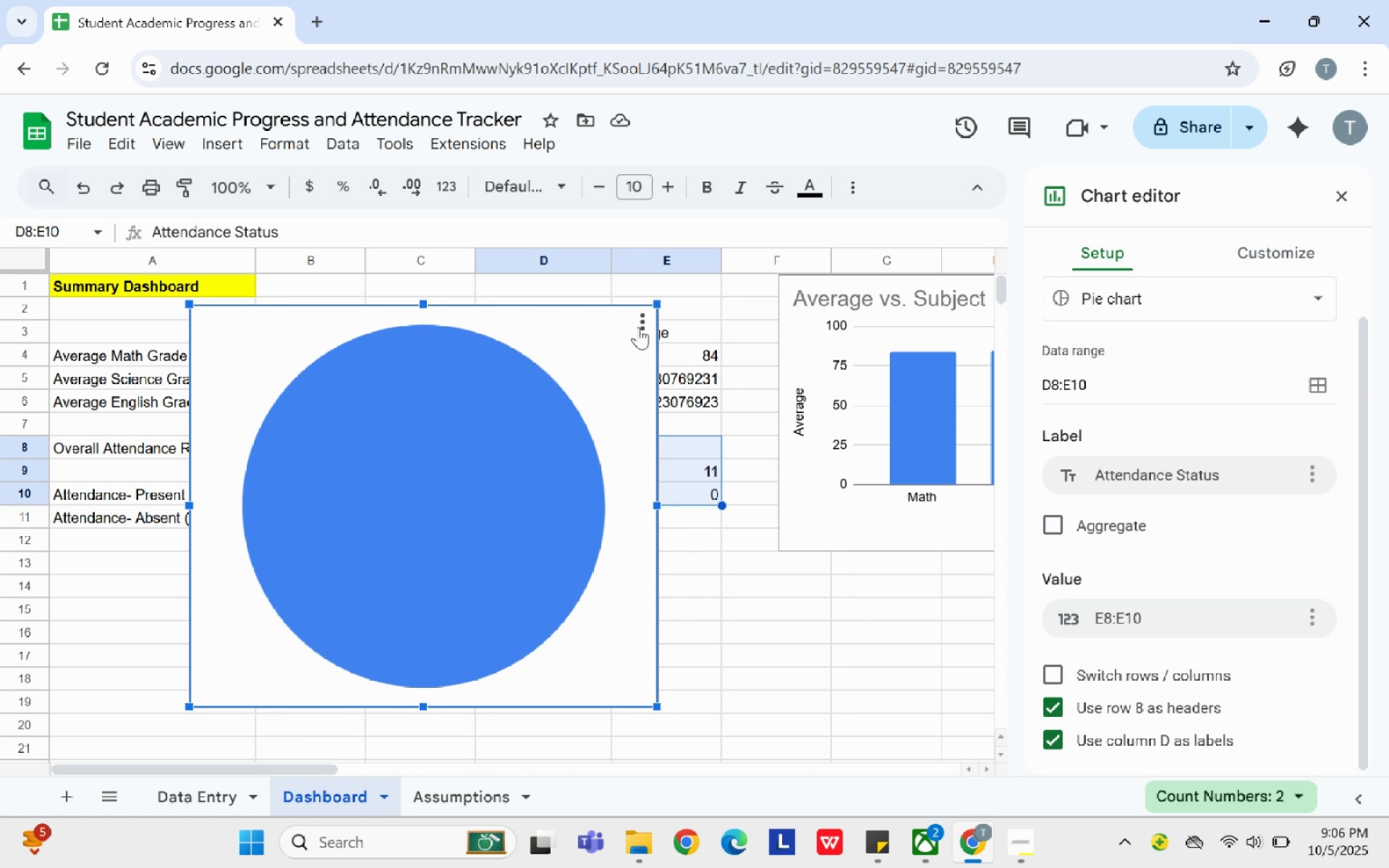 
wait(7.97)
 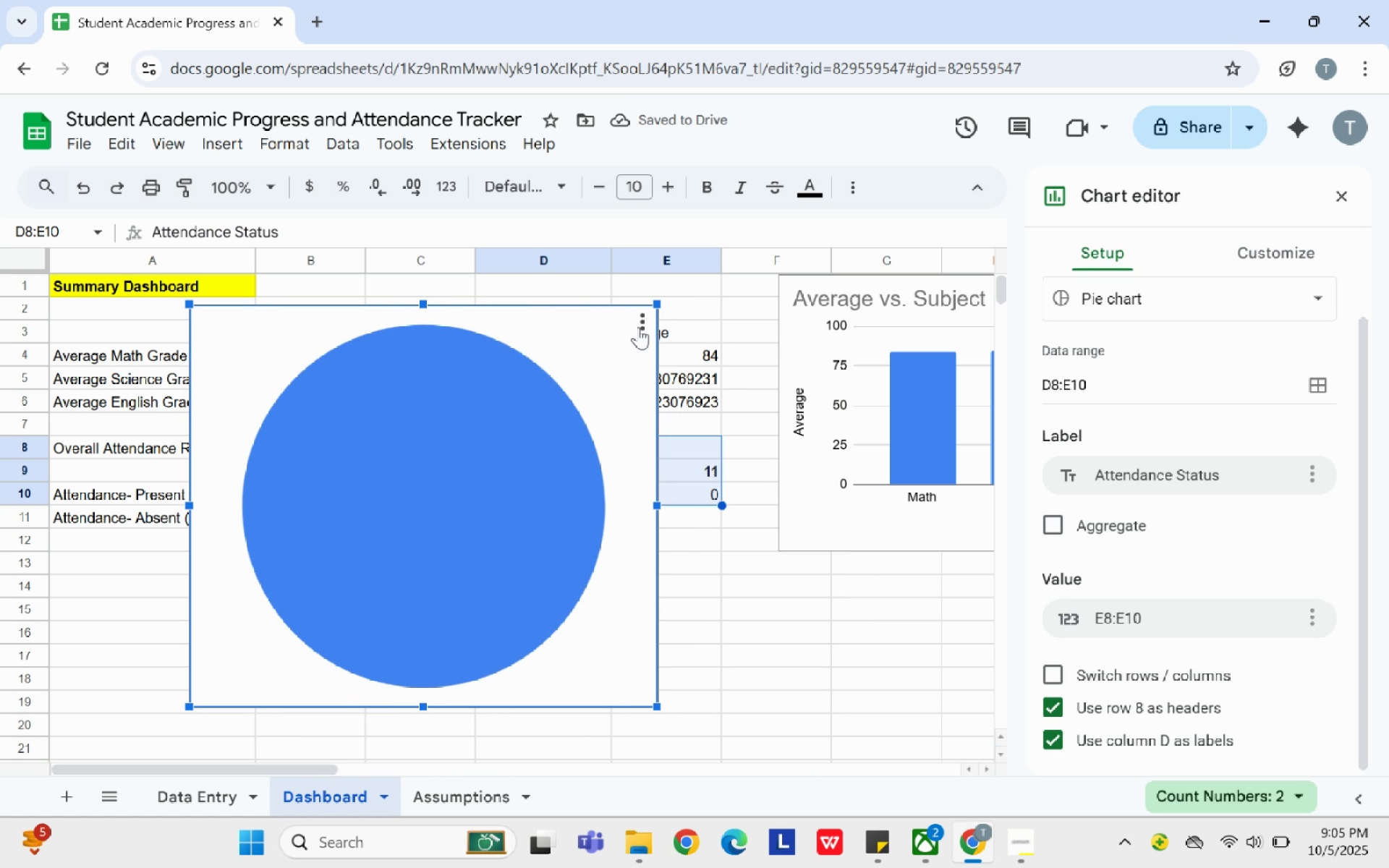 
left_click_drag(start_coordinate=[451, 396], to_coordinate=[509, 592])
 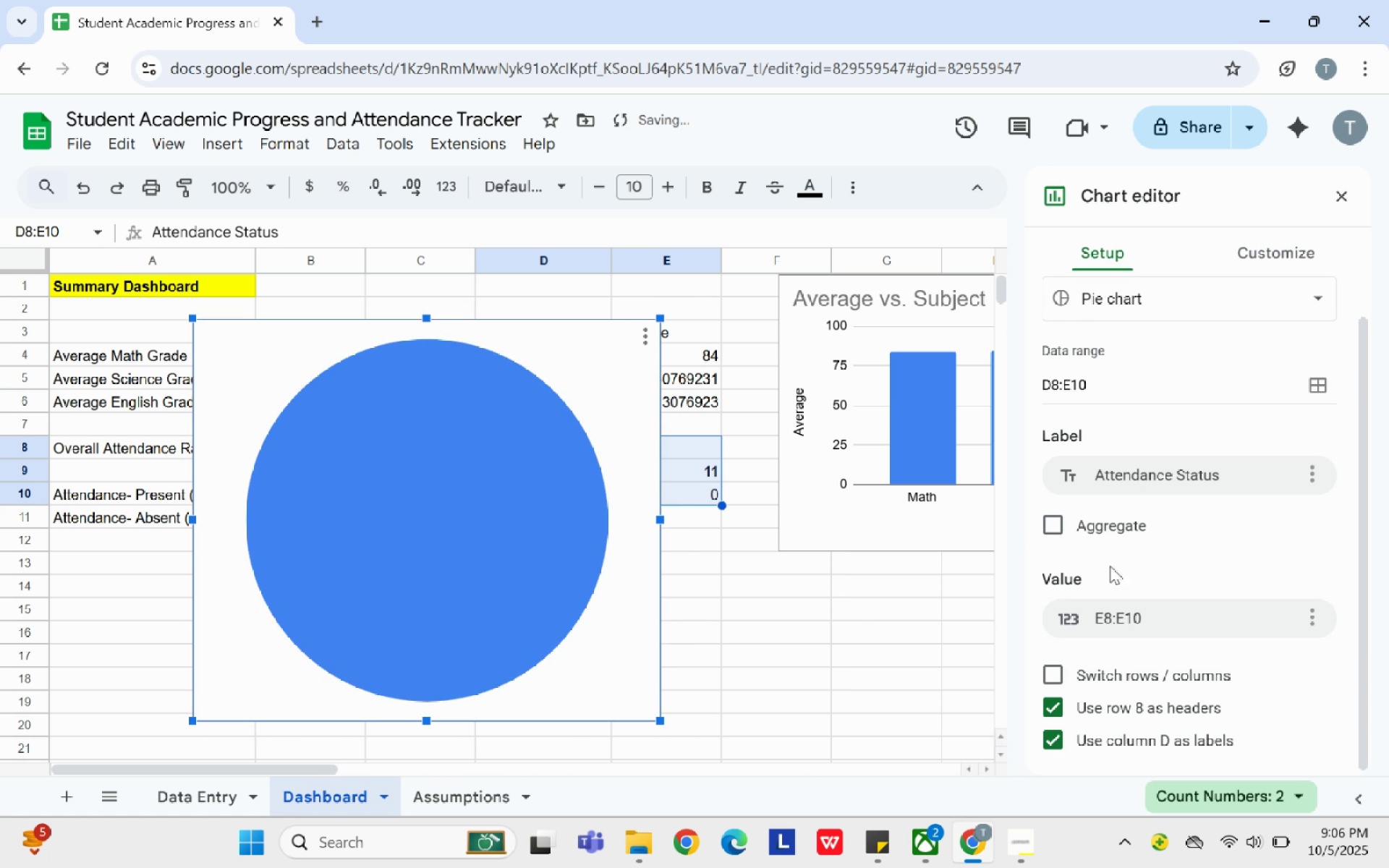 
scroll: coordinate [1110, 579], scroll_direction: down, amount: 5.0
 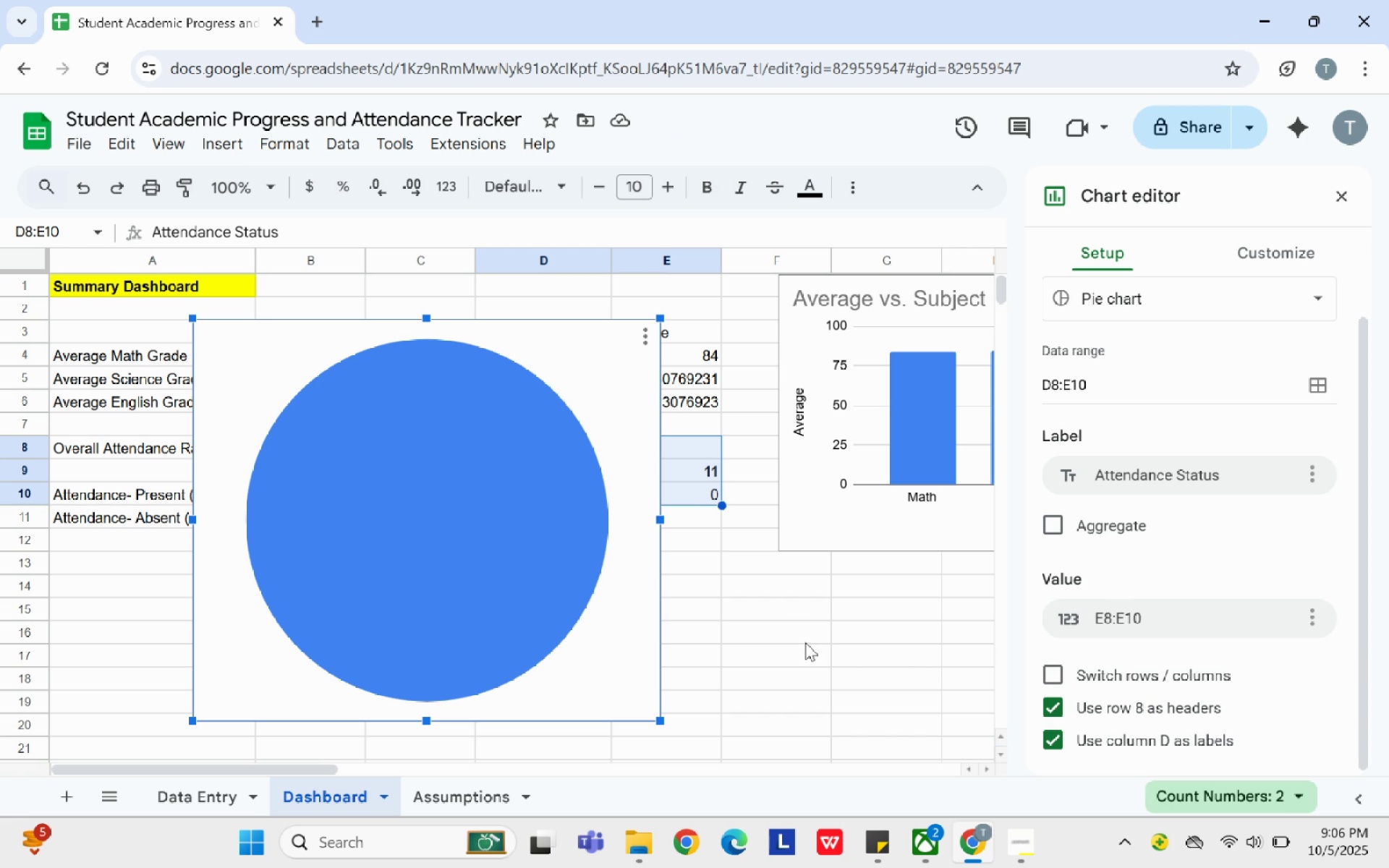 
wait(5.52)
 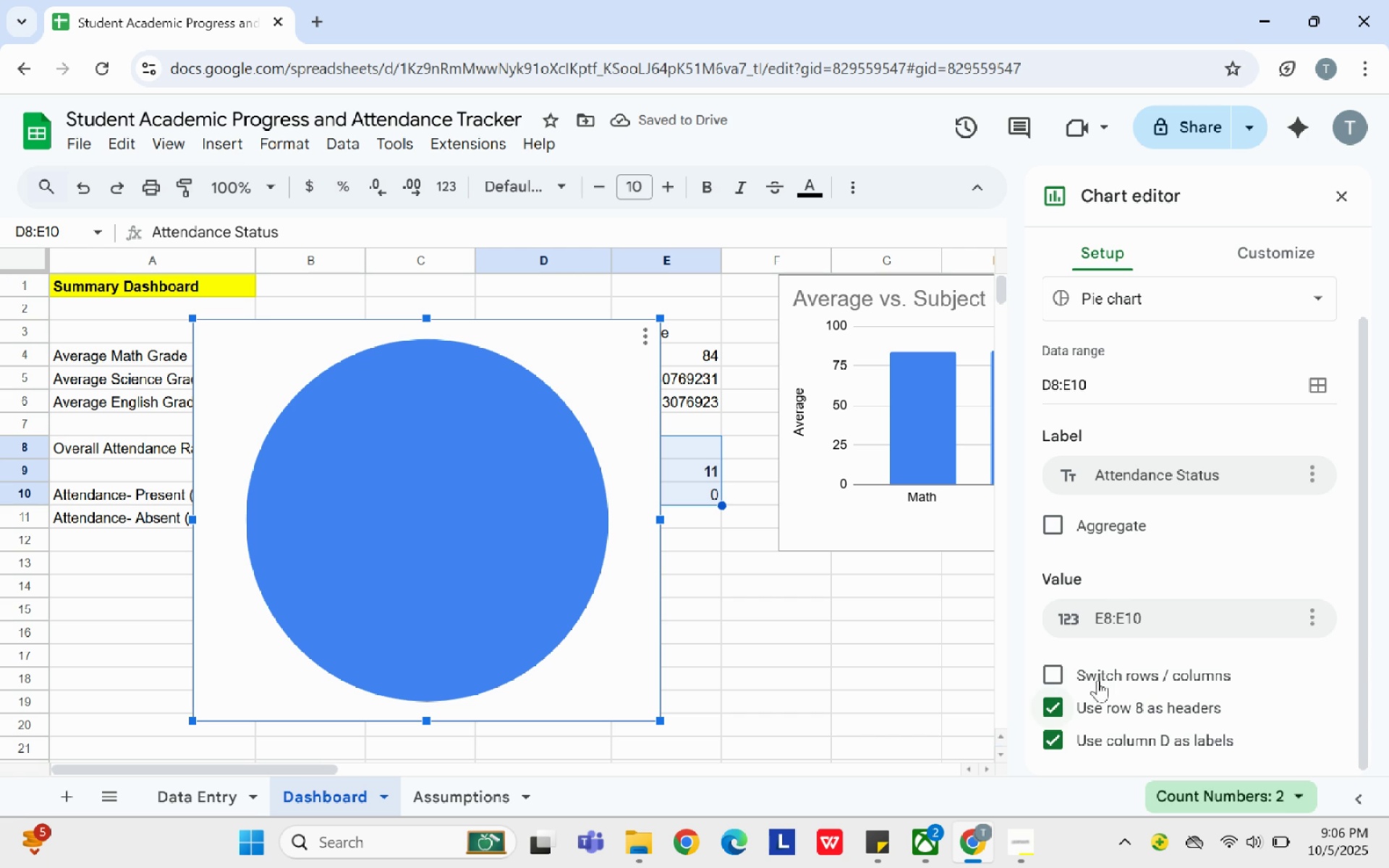 
left_click([647, 336])
 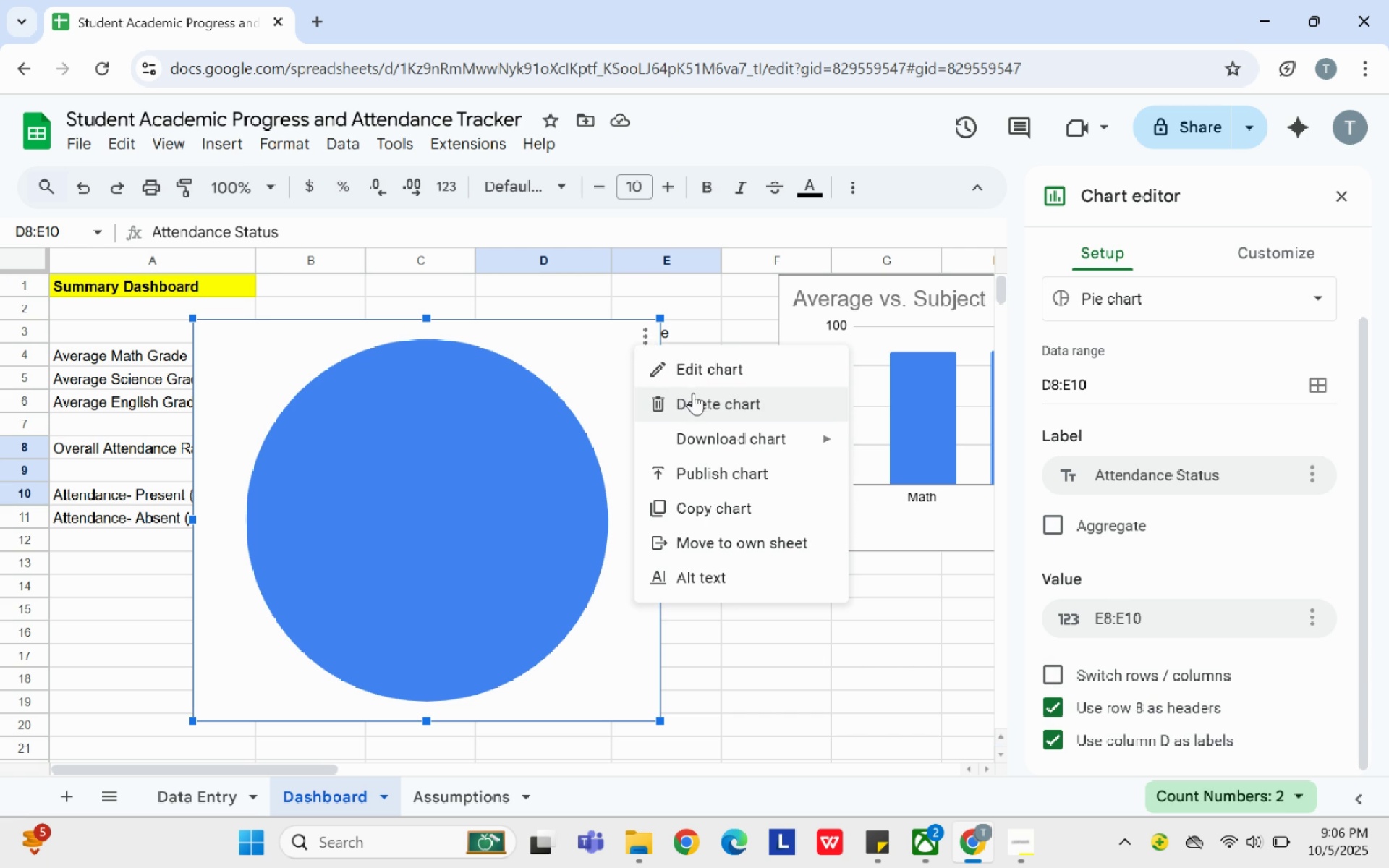 
left_click([694, 395])
 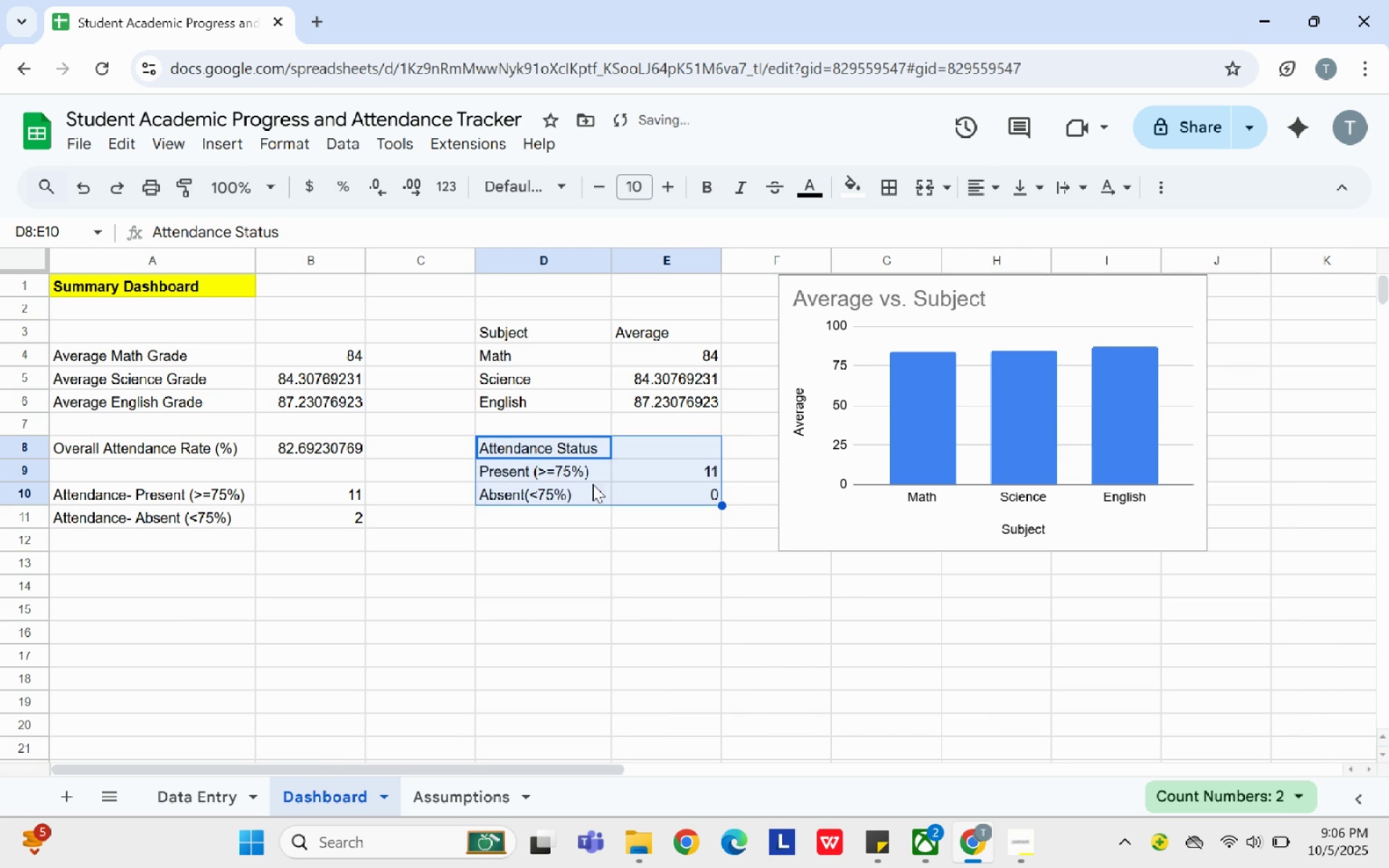 
left_click([598, 588])
 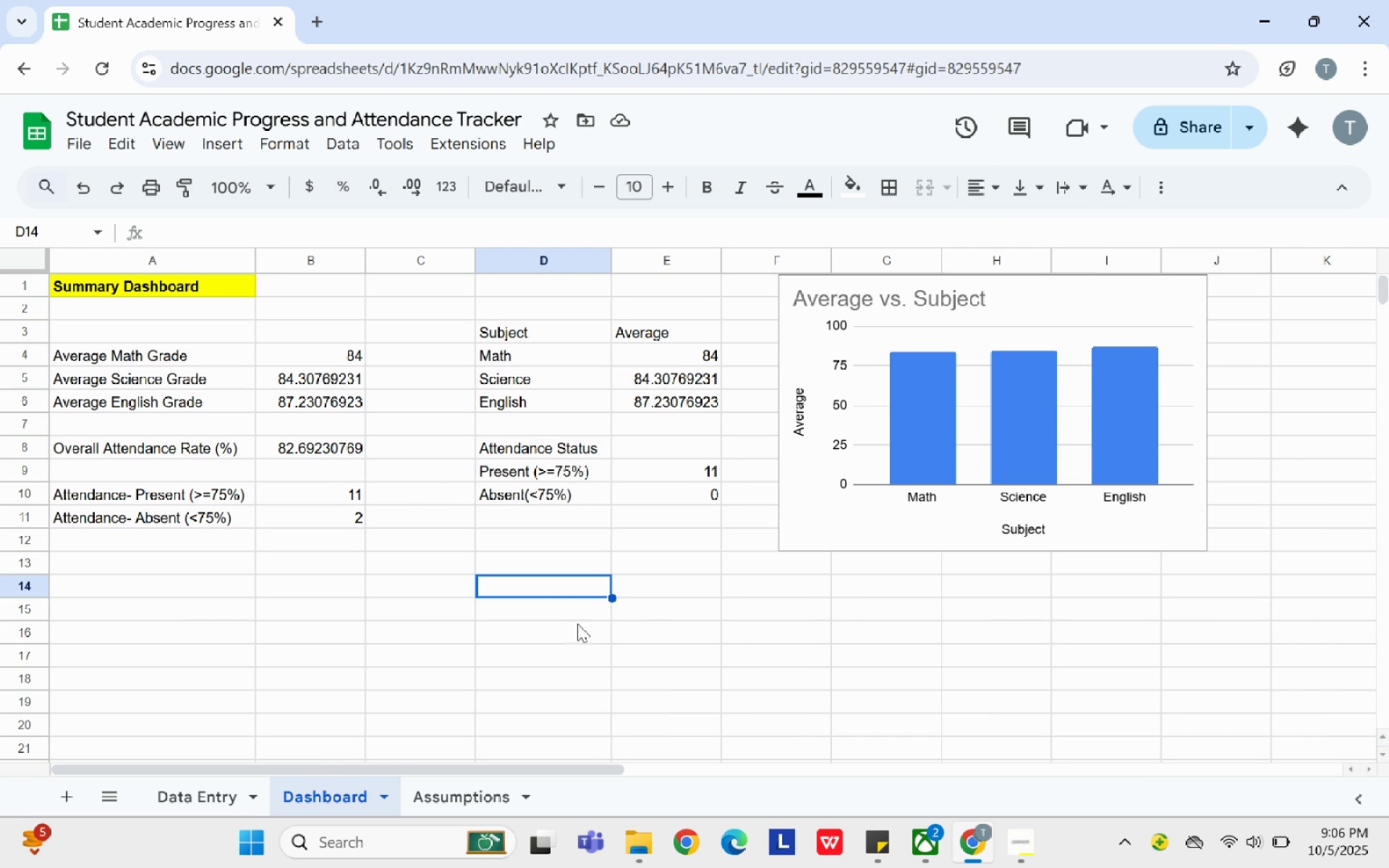 
wait(6.0)
 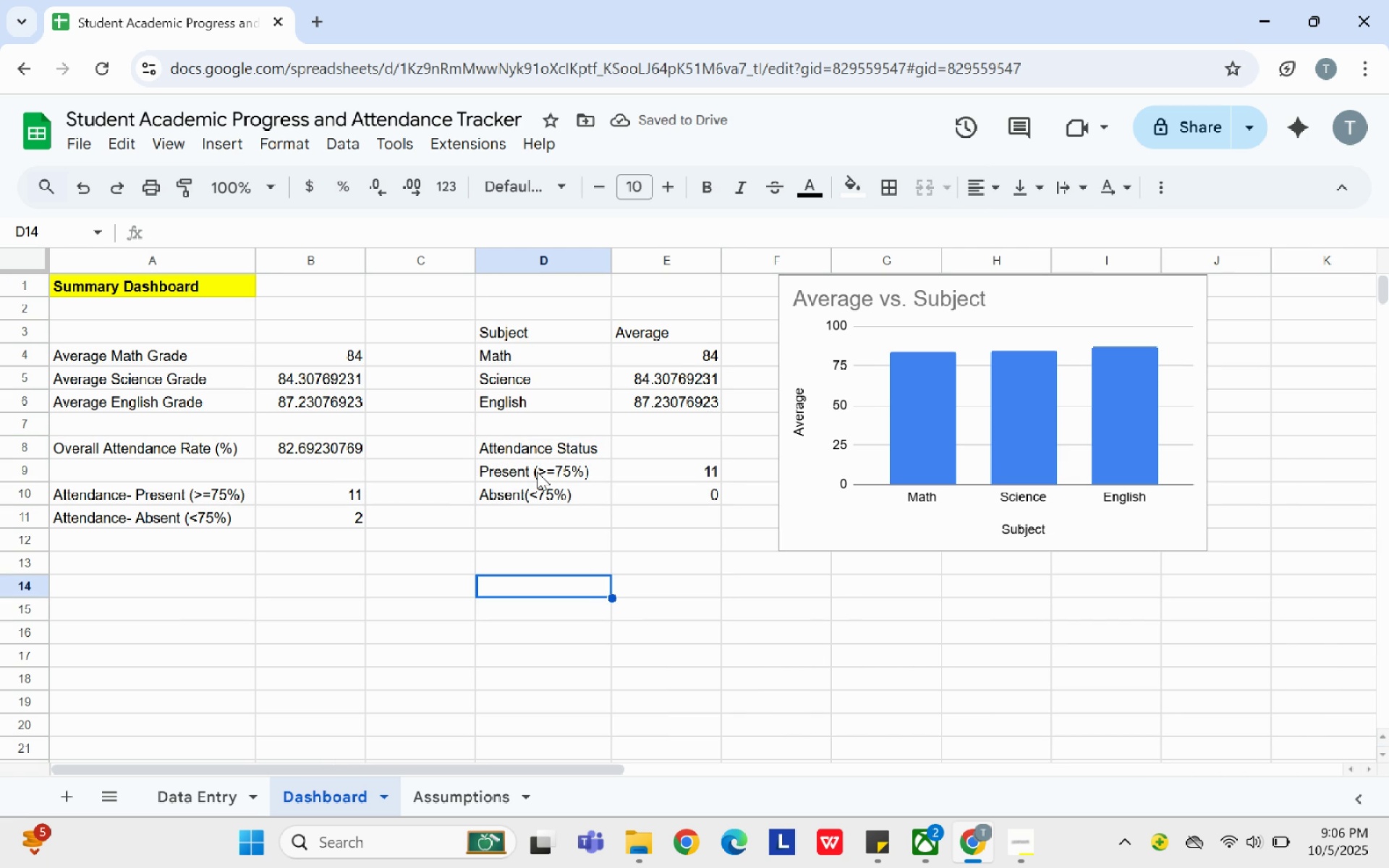 
left_click([192, 793])
 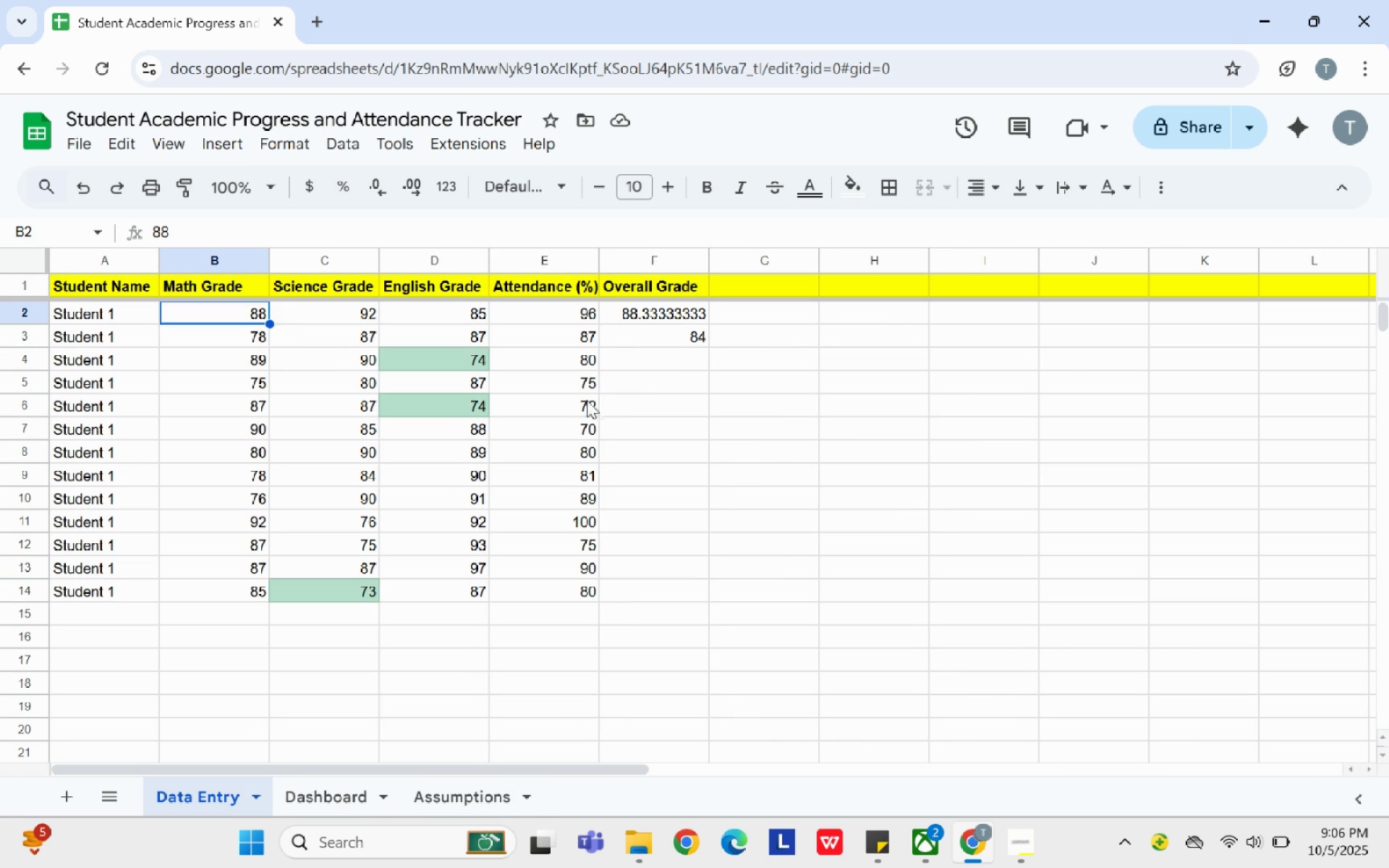 
left_click([587, 404])
 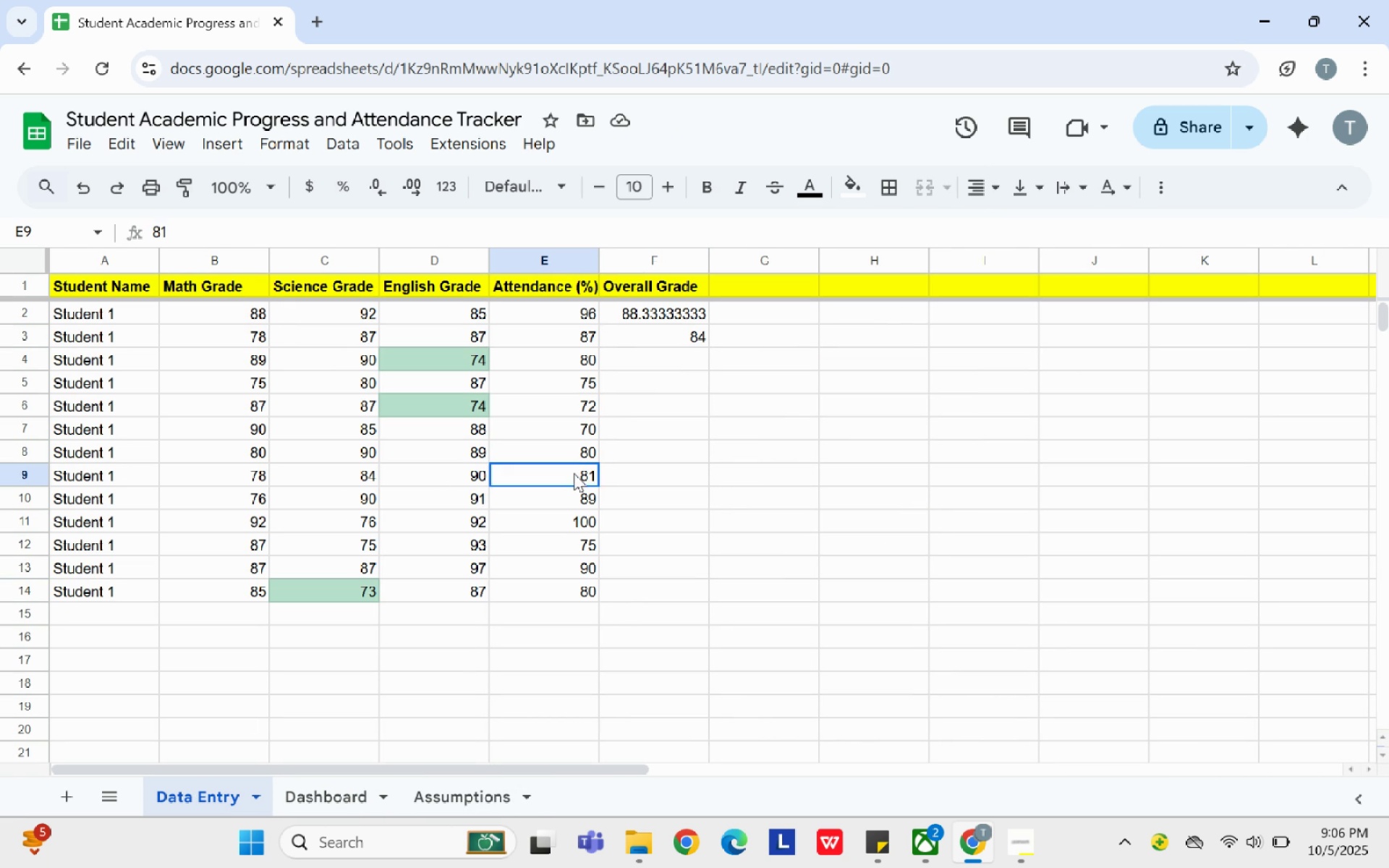 
left_click([574, 473])
 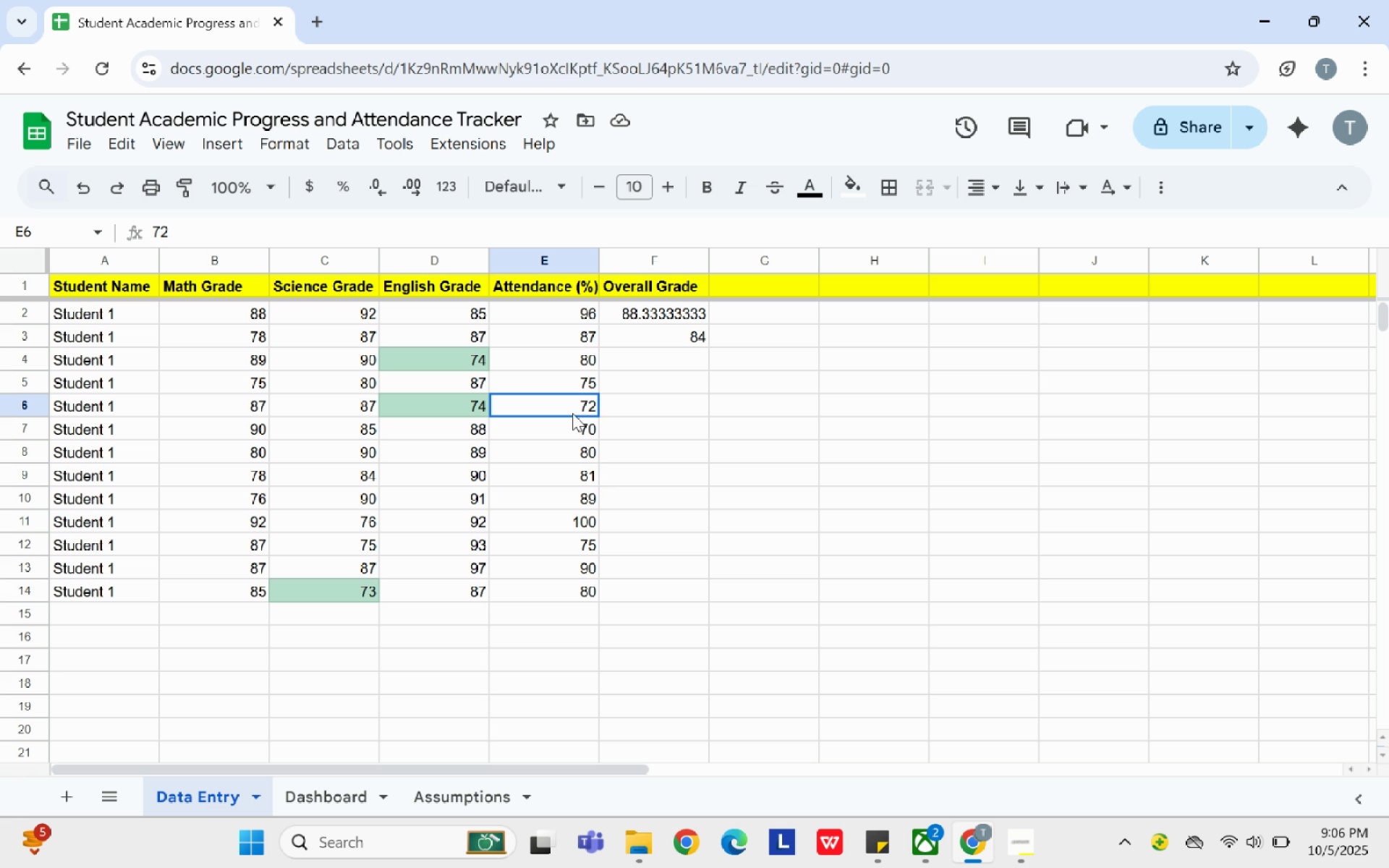 
left_click([572, 413])
 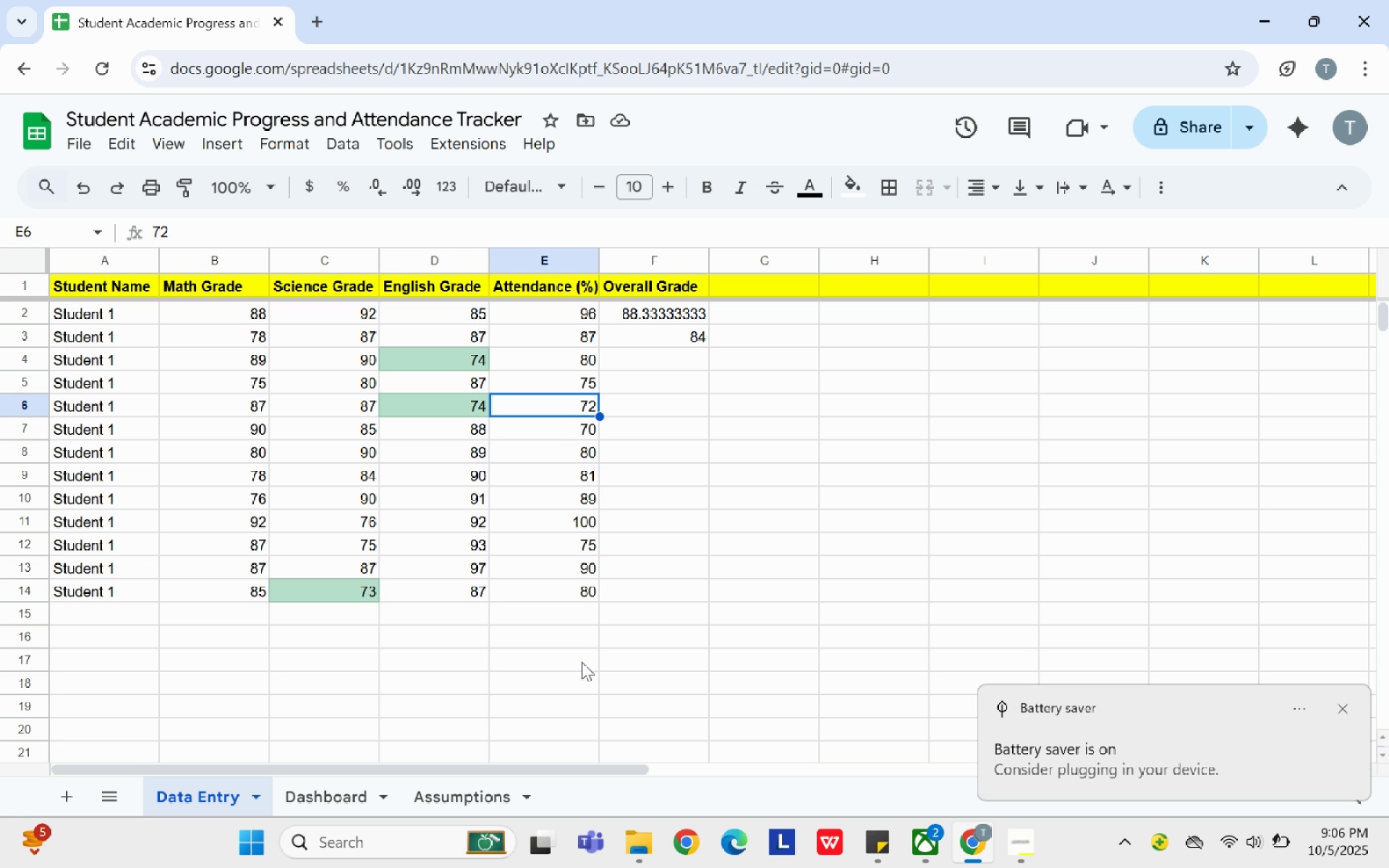 
wait(27.86)
 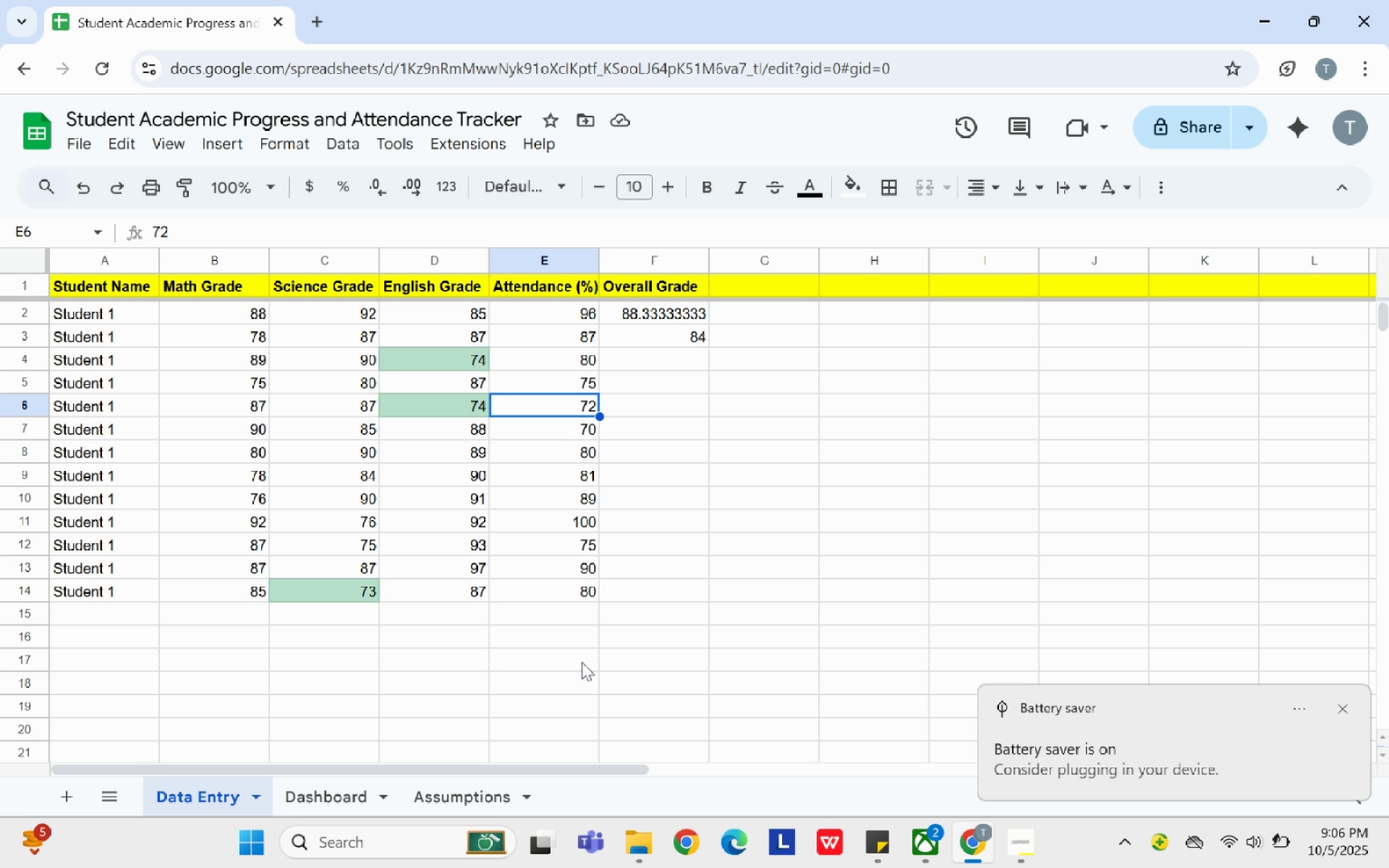 
left_click([326, 795])
 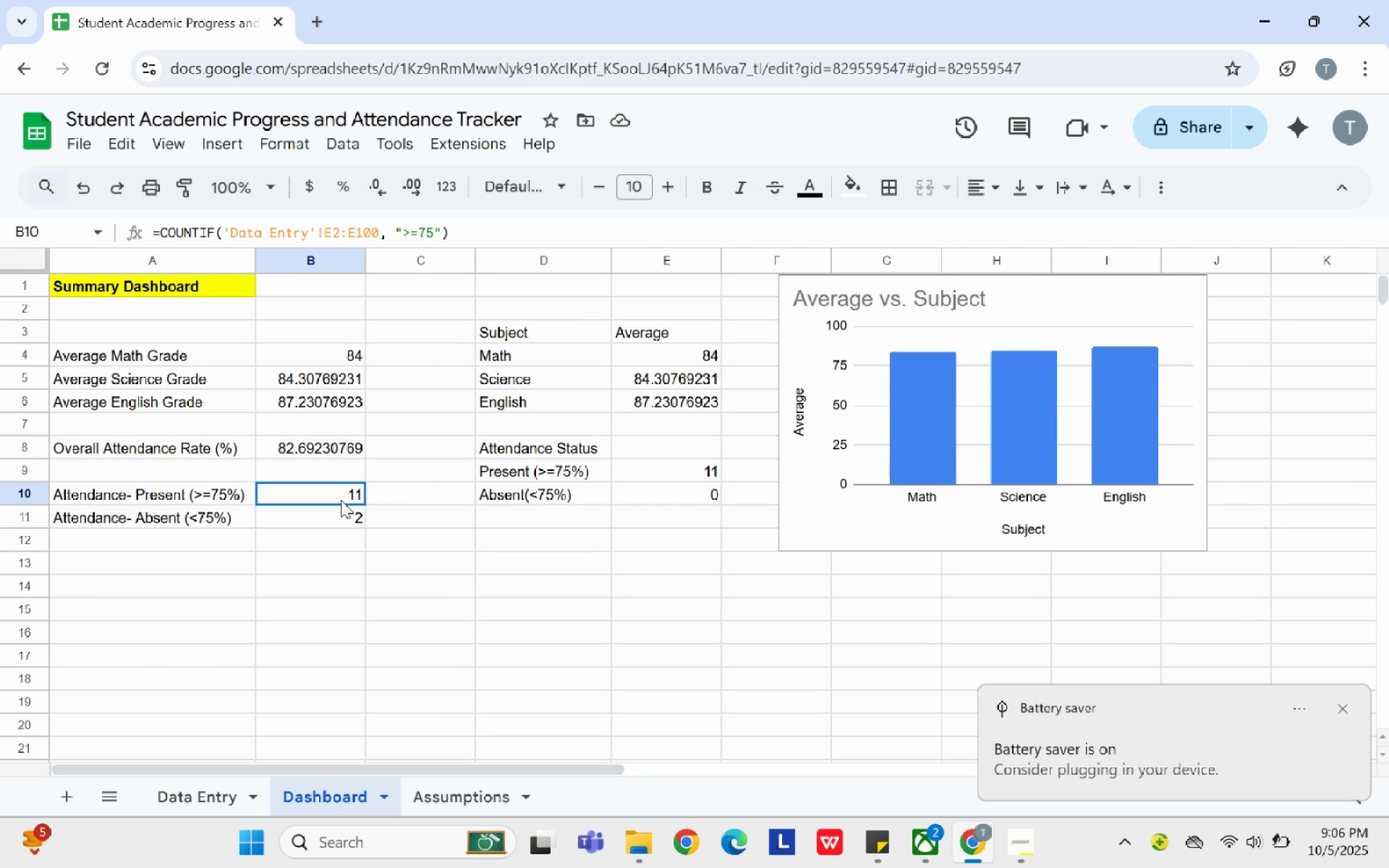 
left_click([341, 500])
 